 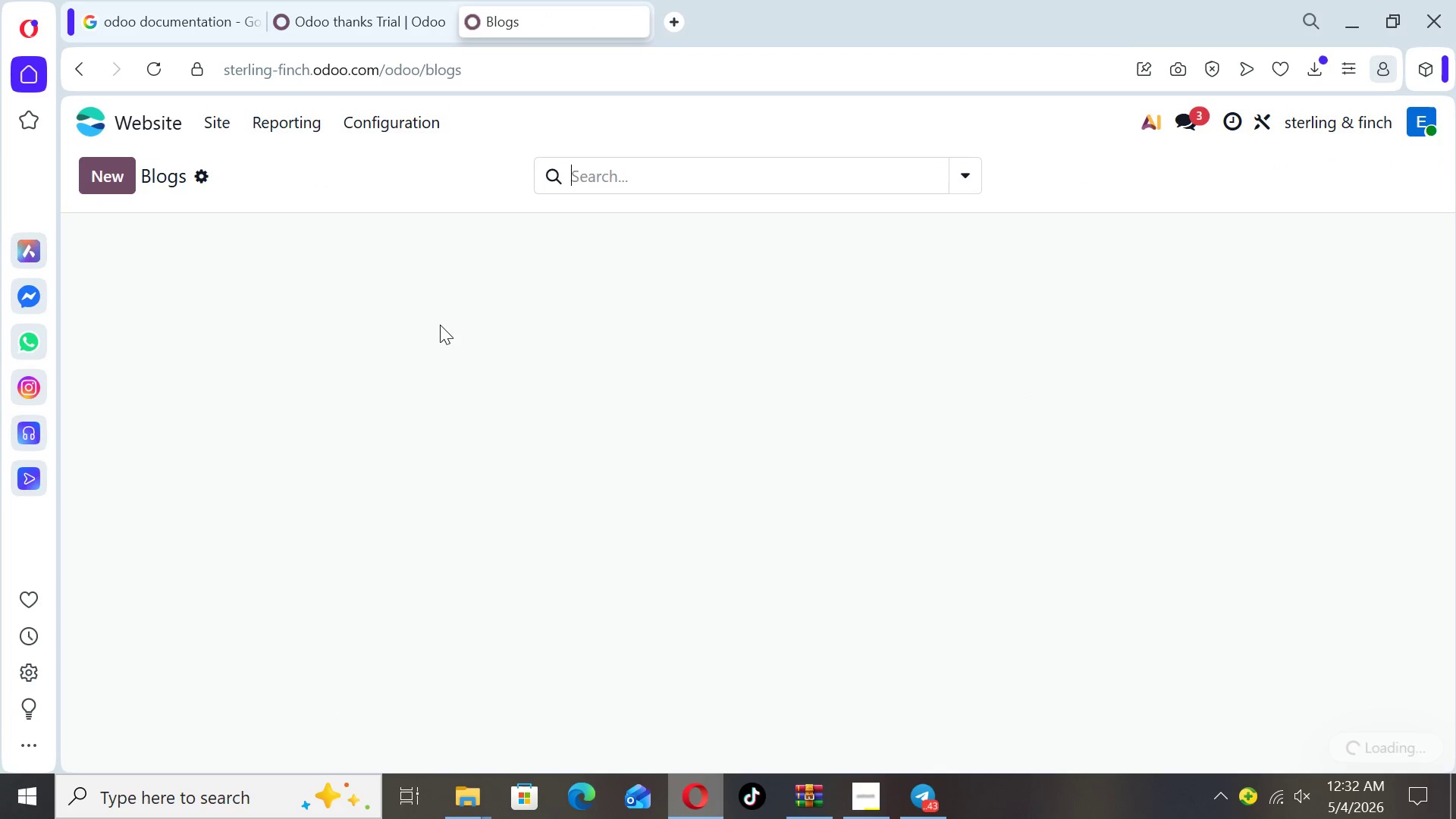 
left_click([121, 165])
 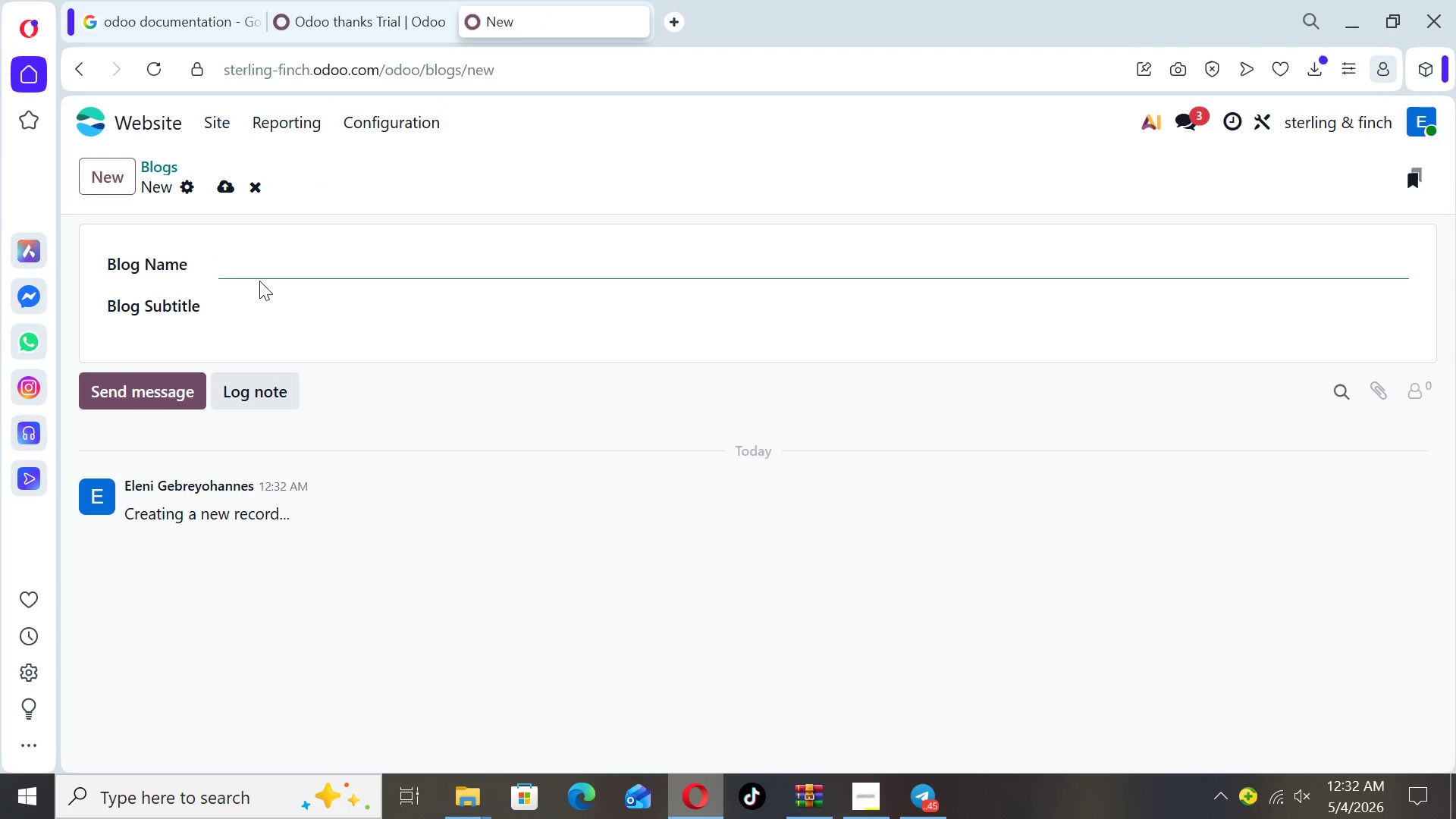 
type(Sterling & Finch Insights)
 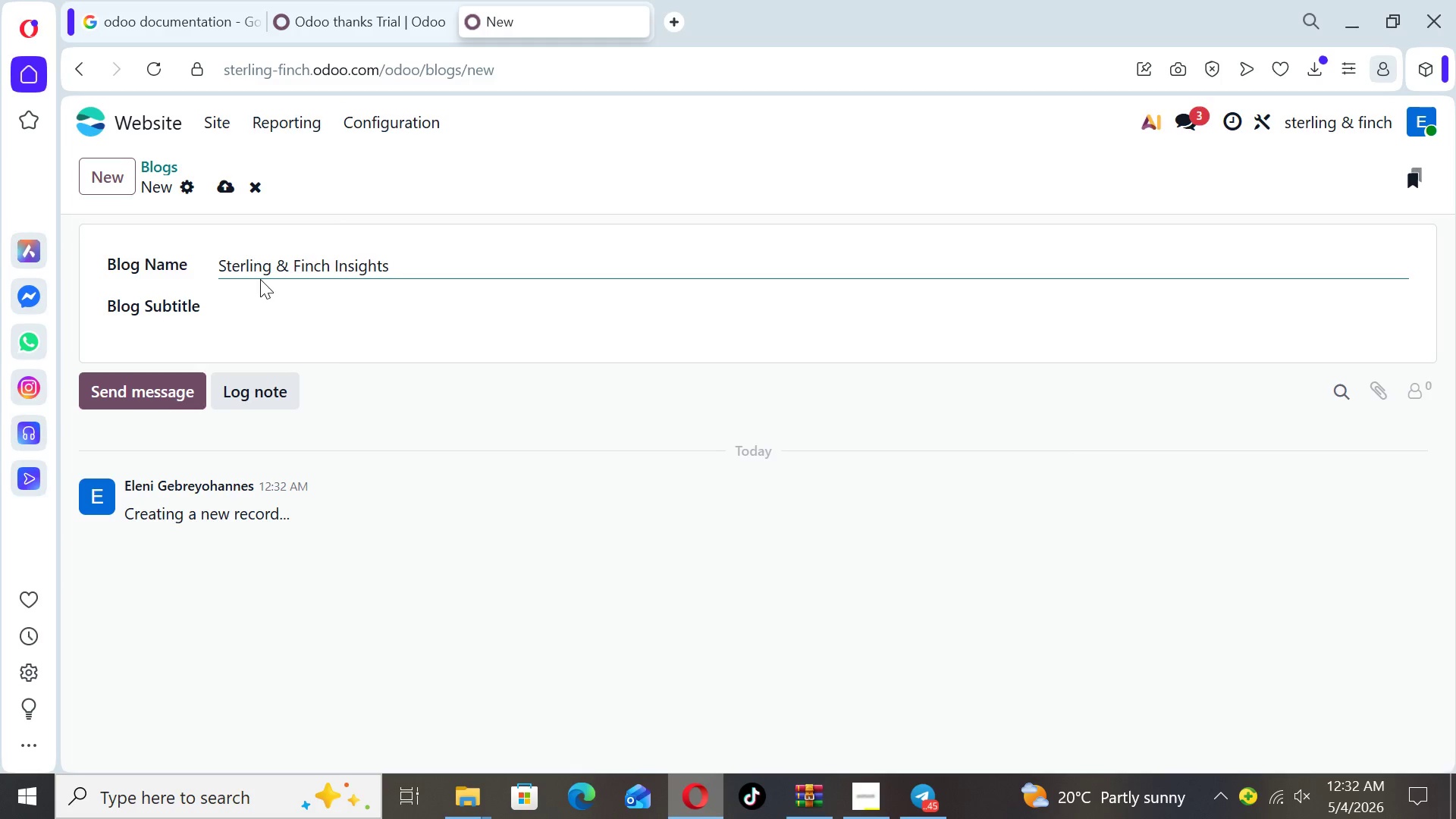 
left_click([224, 190])
 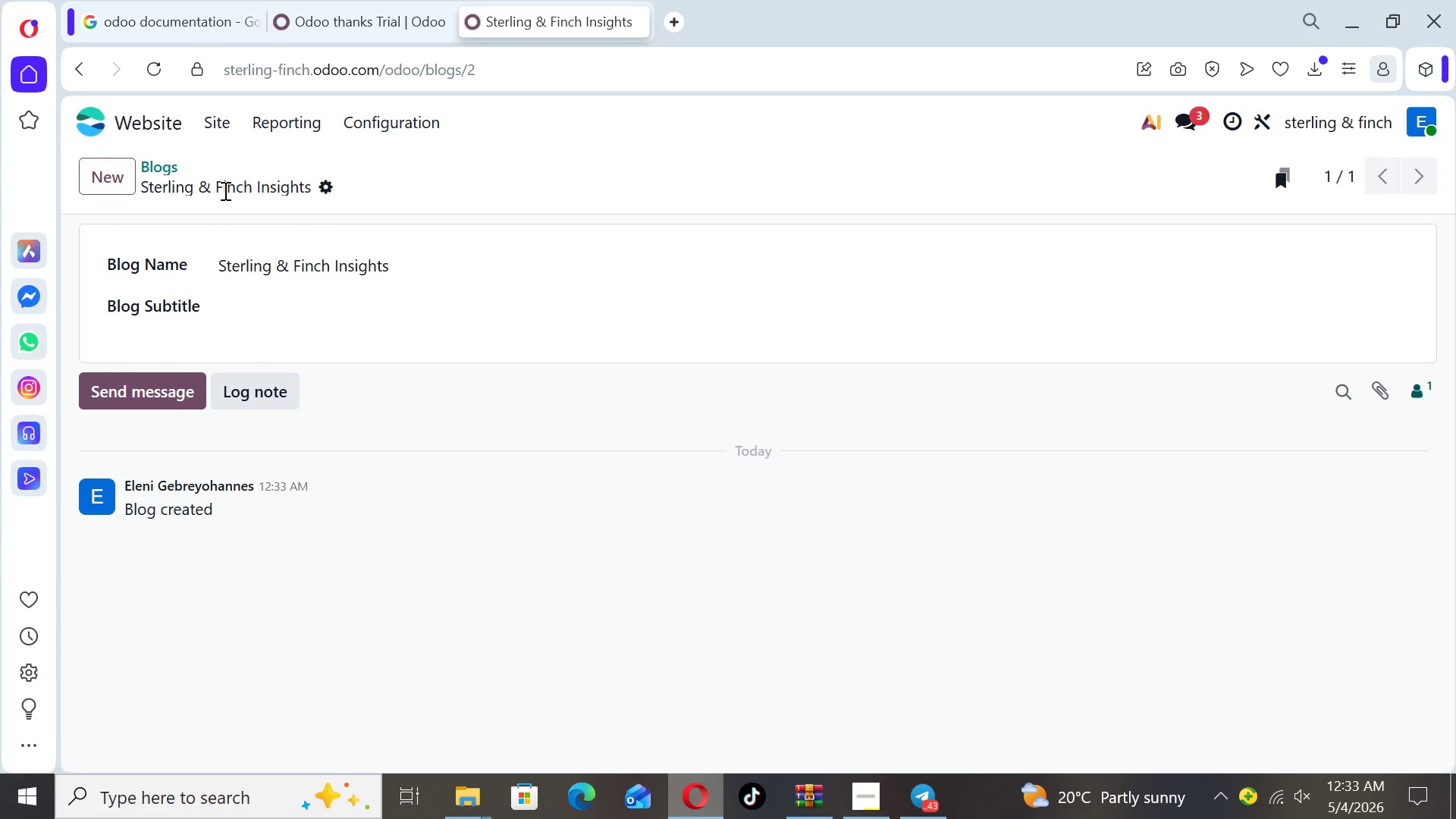 
wait(21.12)
 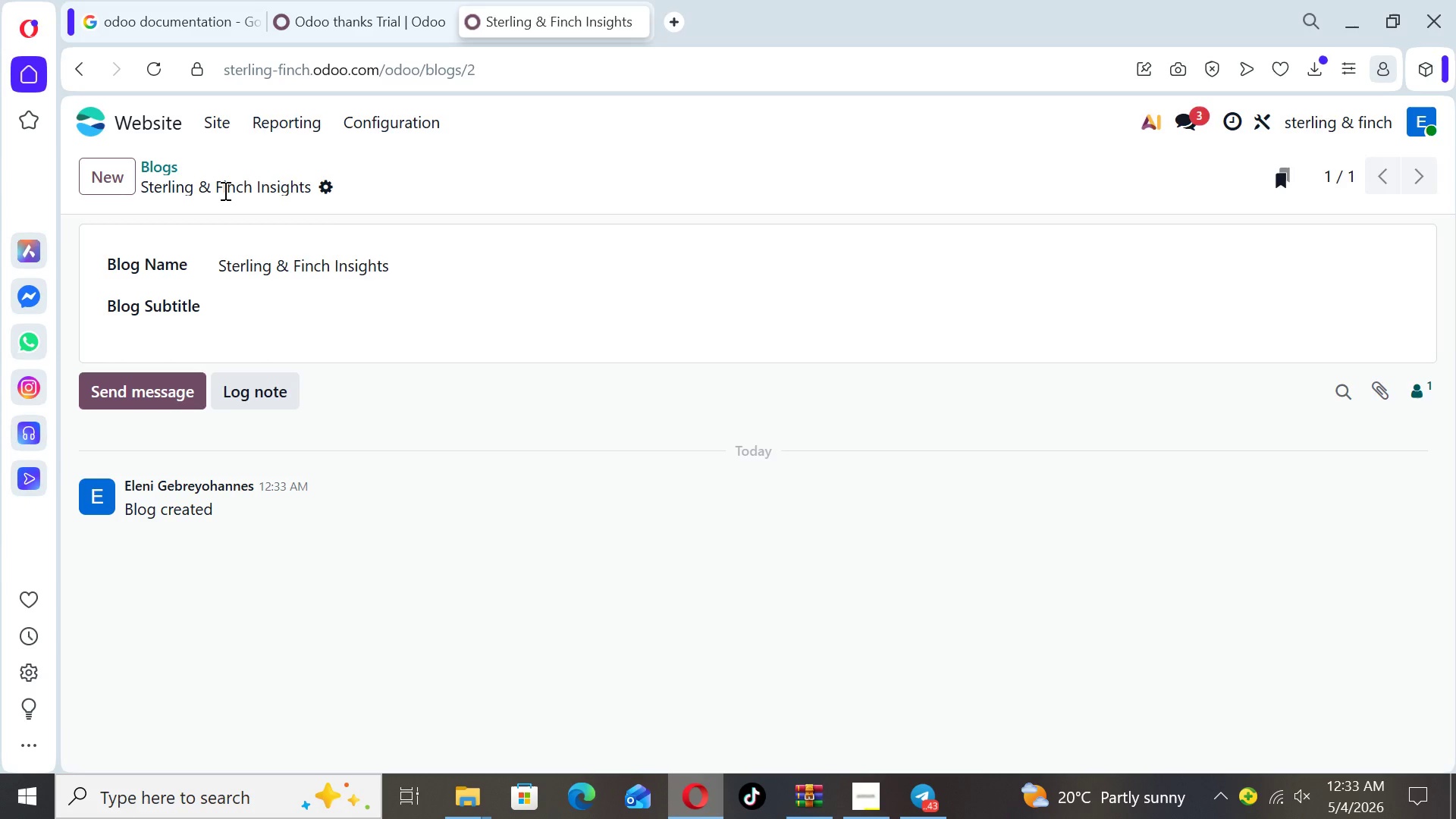 
left_click([383, 122])
 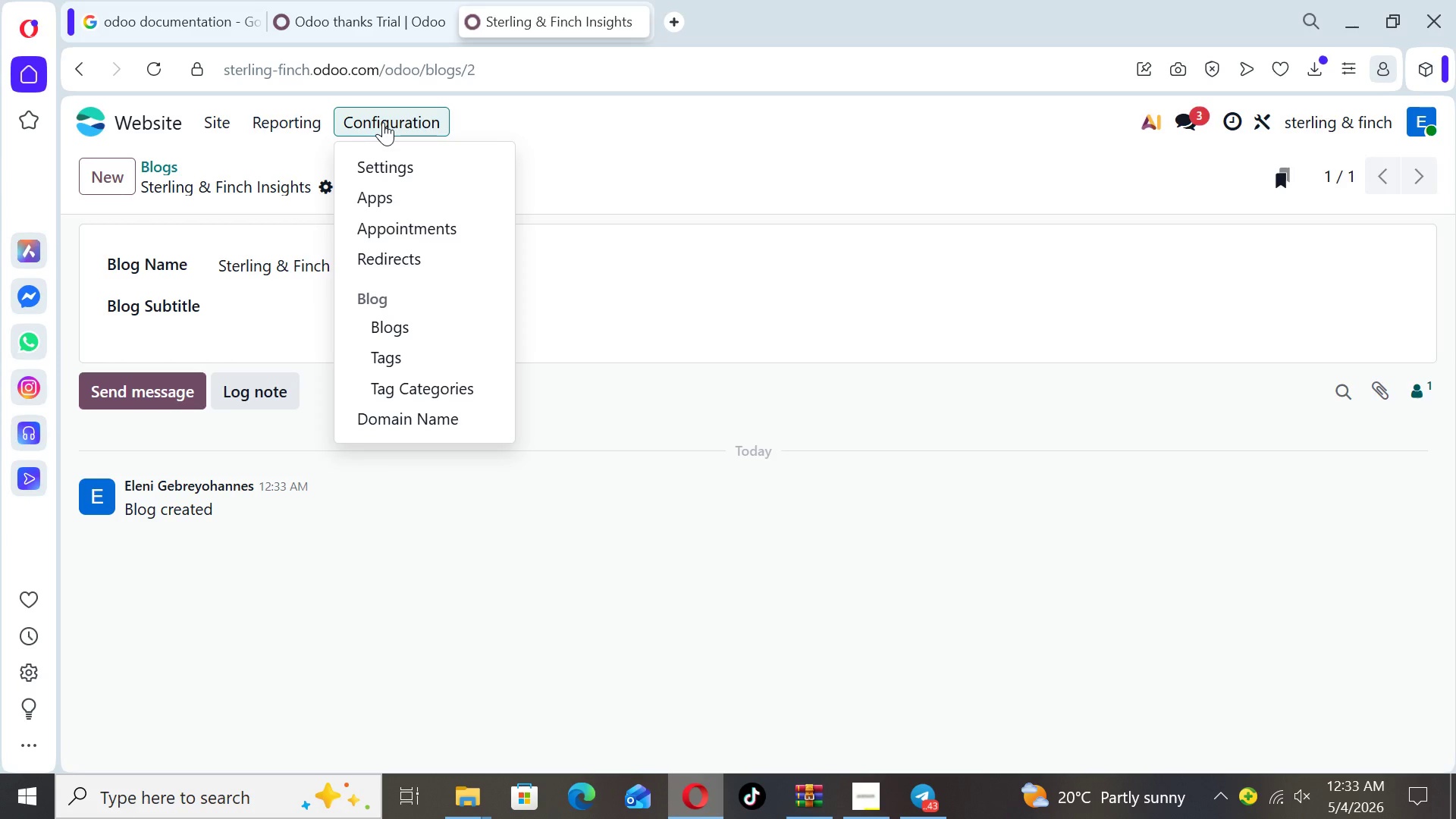 
wait(9.53)
 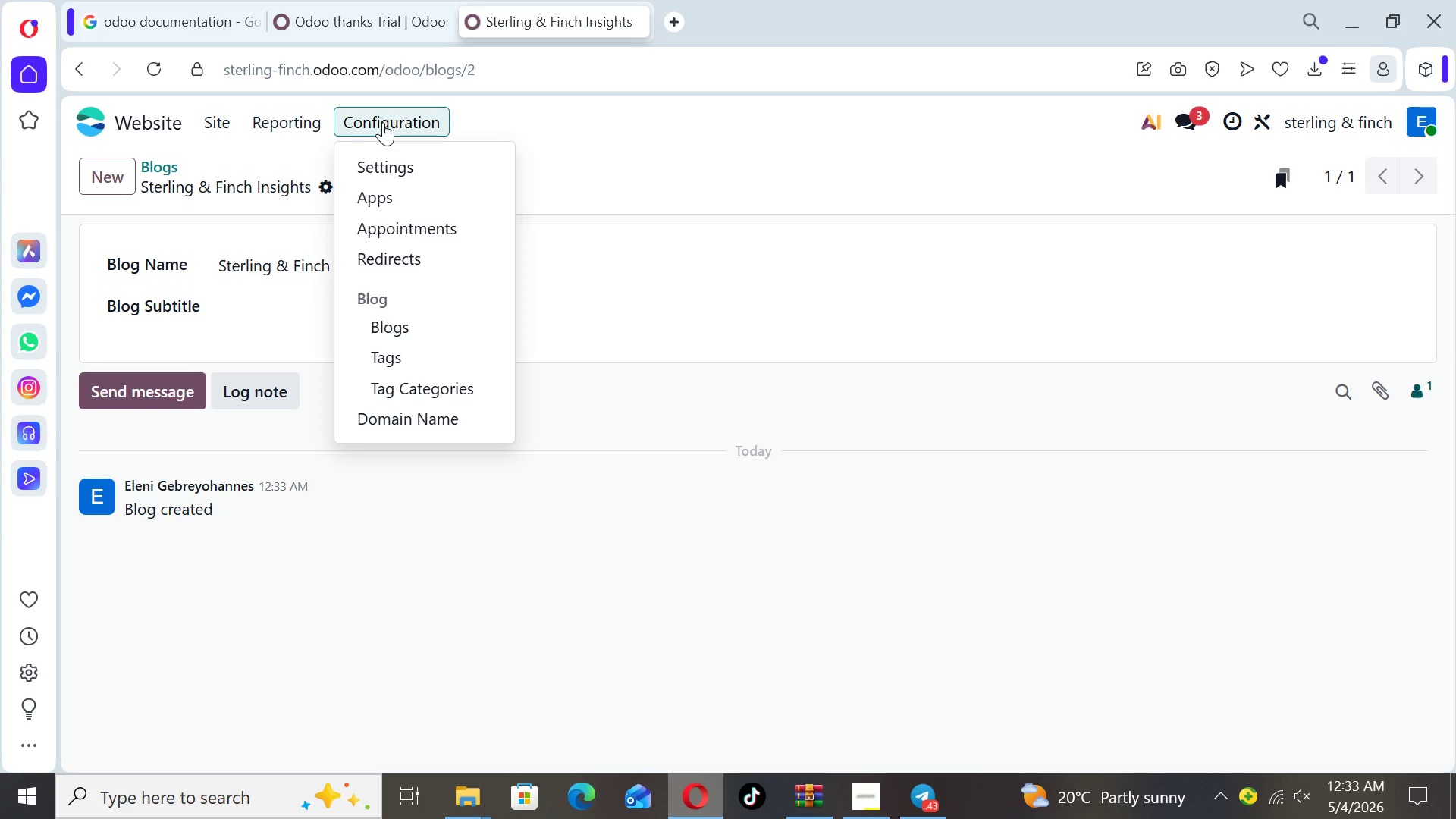 
left_click([219, 112])
 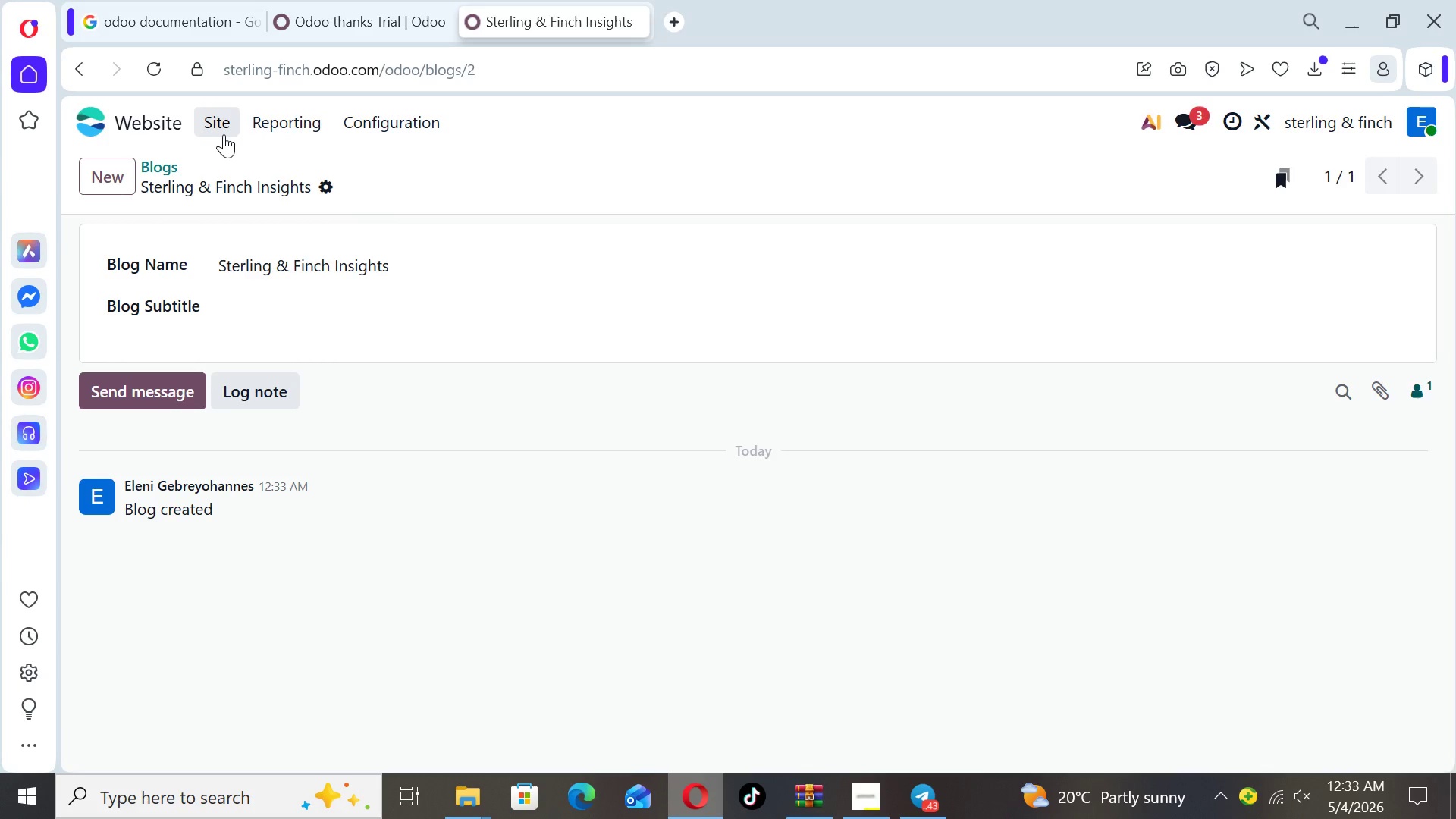 
left_click([224, 133])
 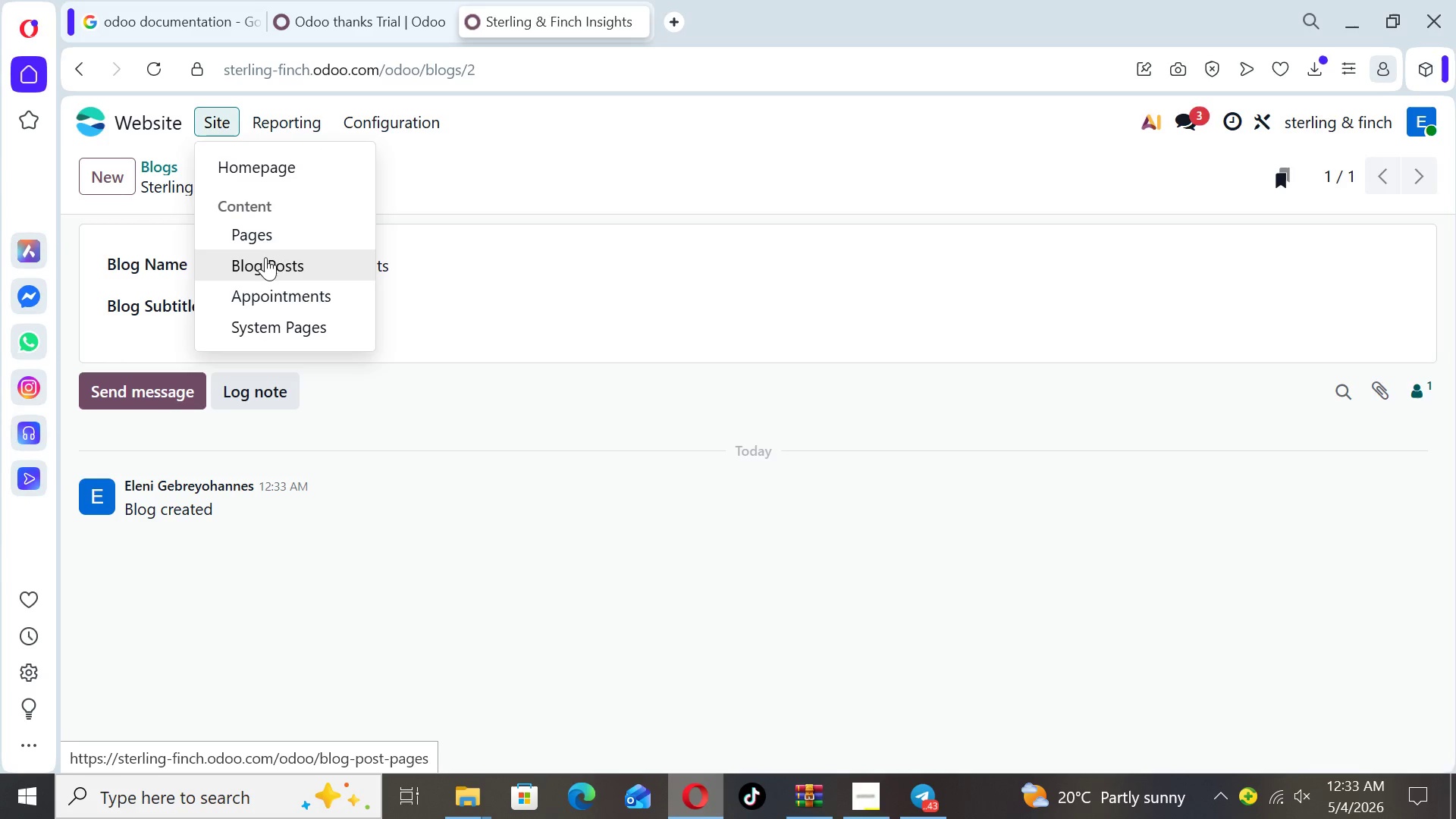 
left_click([265, 259])
 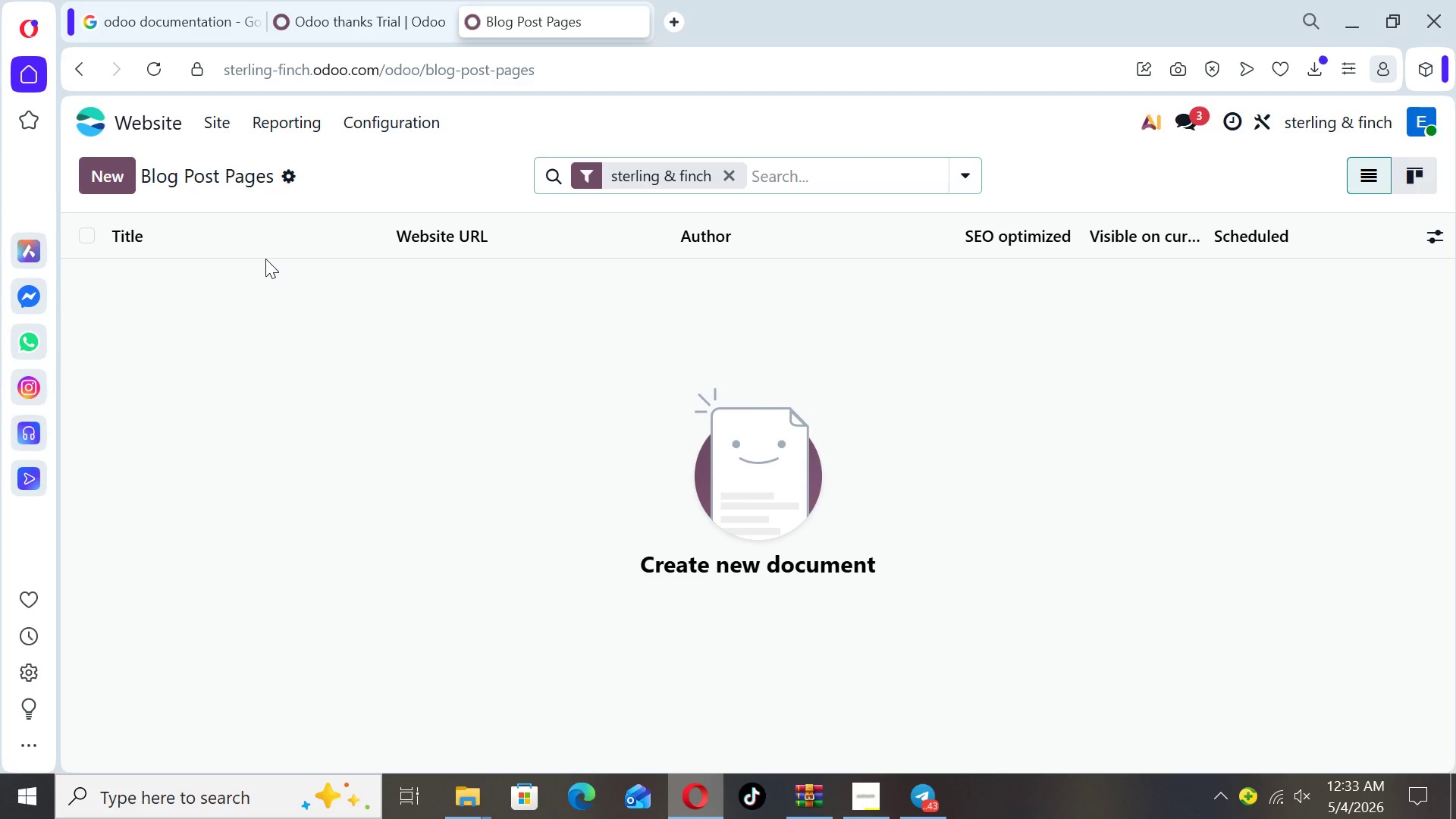 
wait(9.42)
 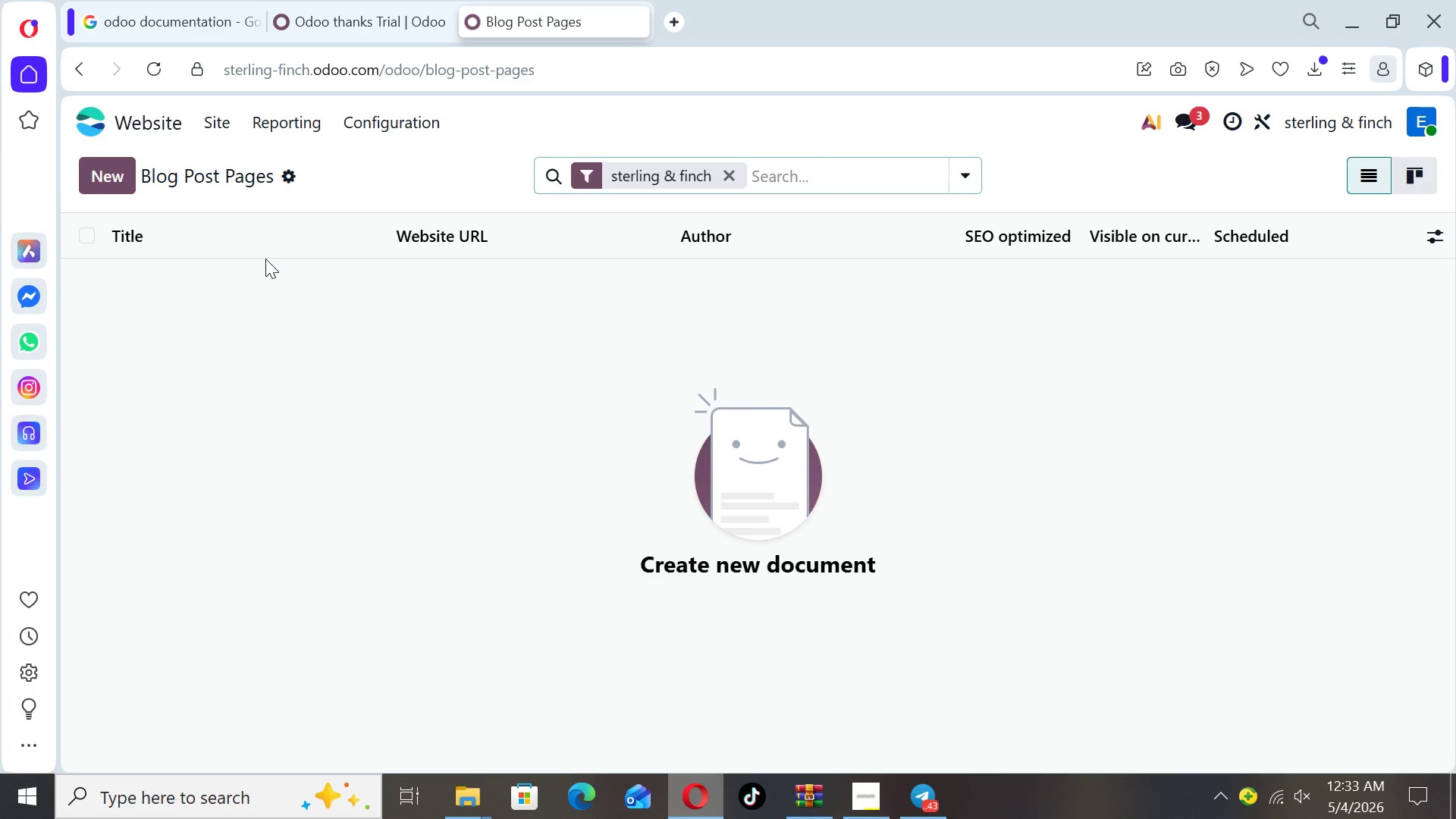 
left_click([118, 179])
 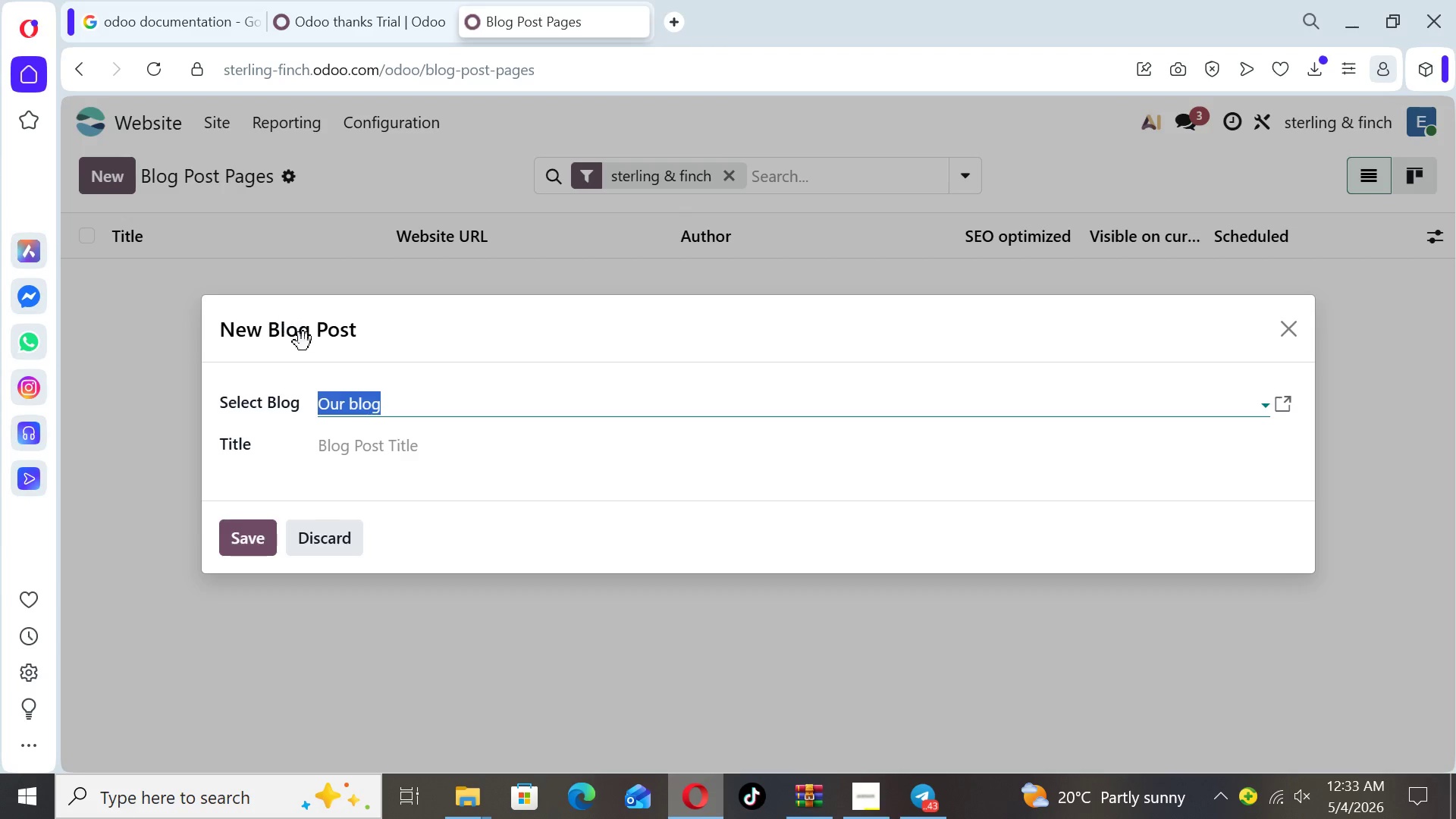 
left_click([429, 414])
 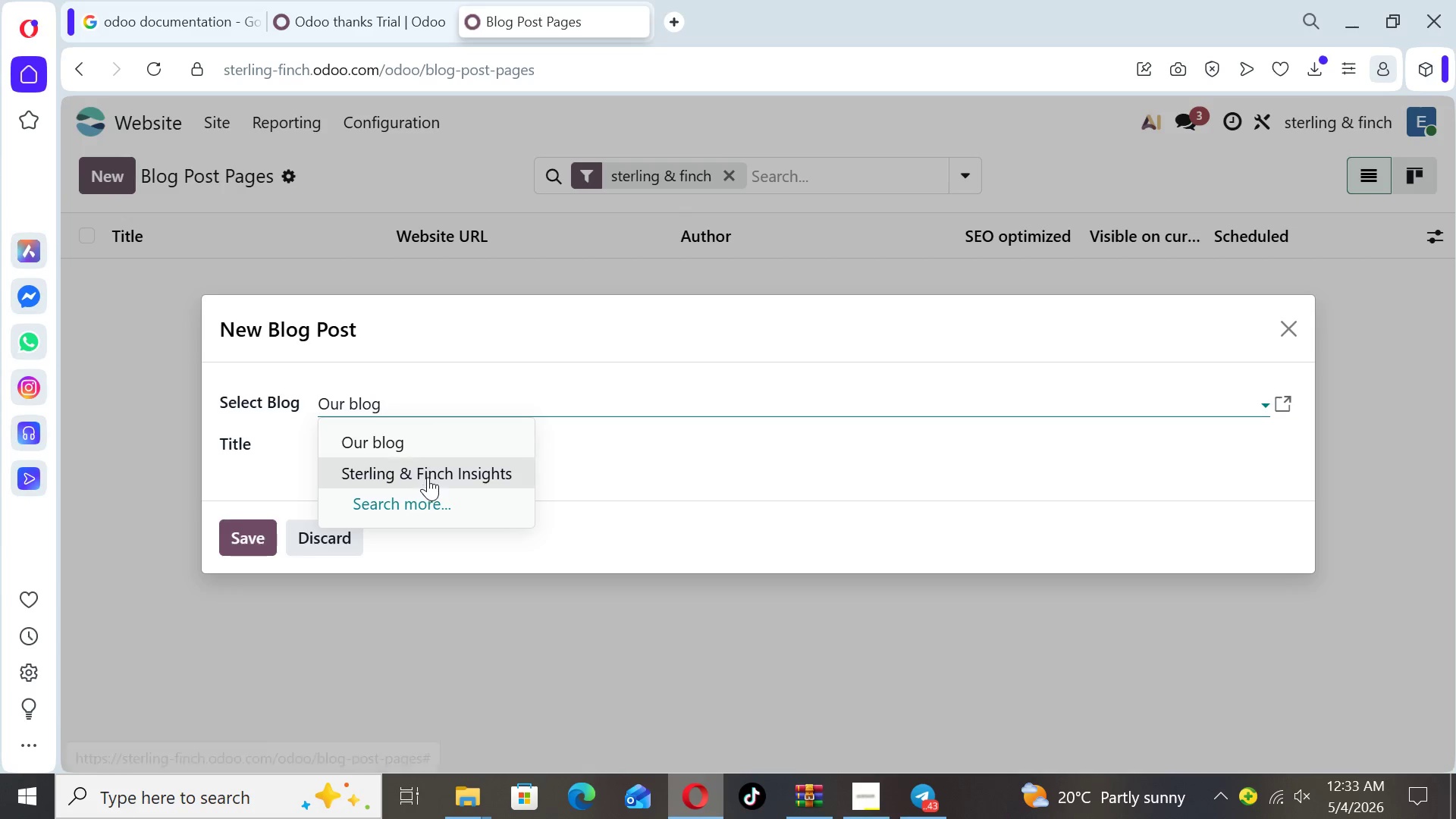 
left_click([428, 477])
 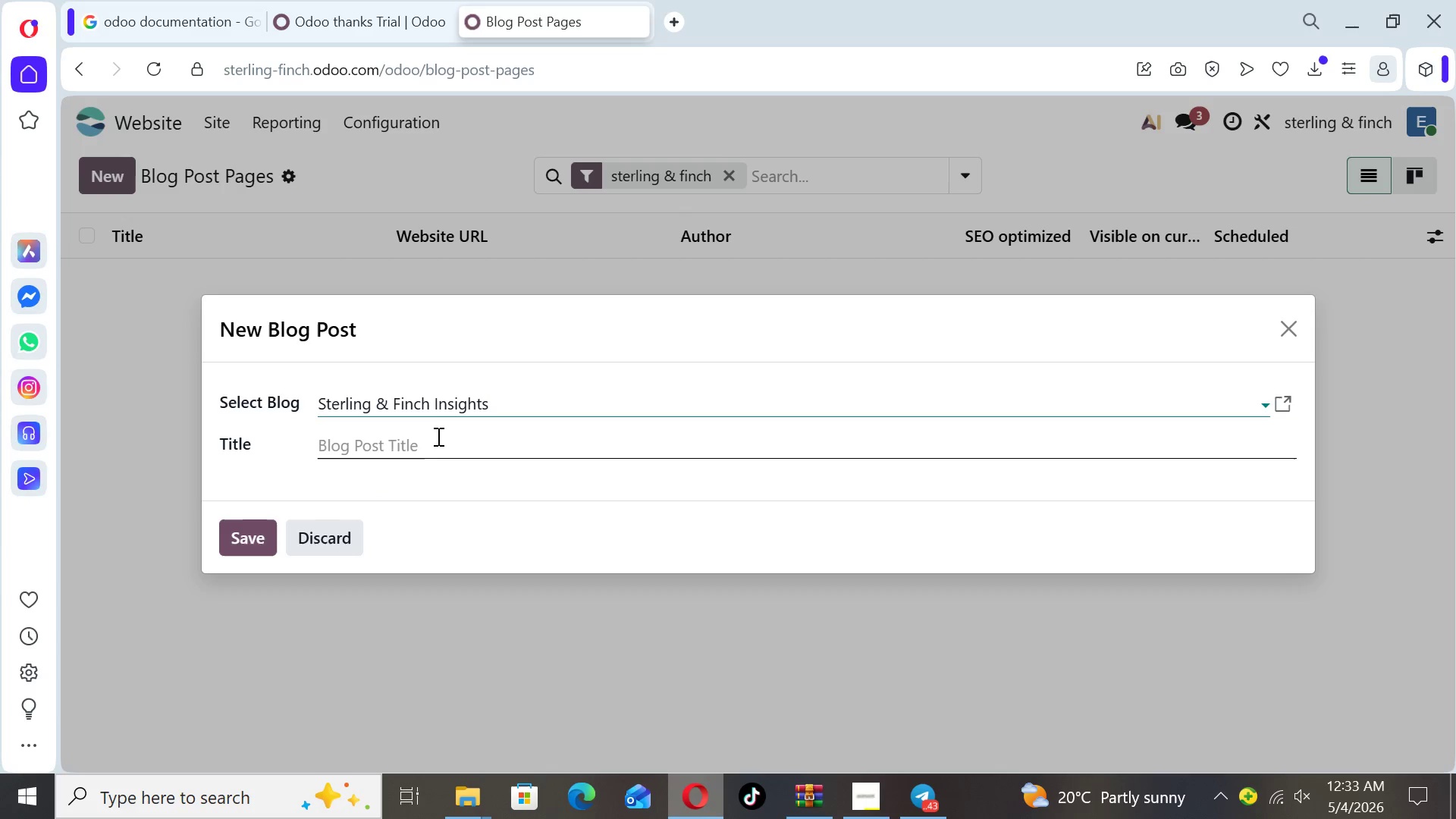 
left_click([437, 431])
 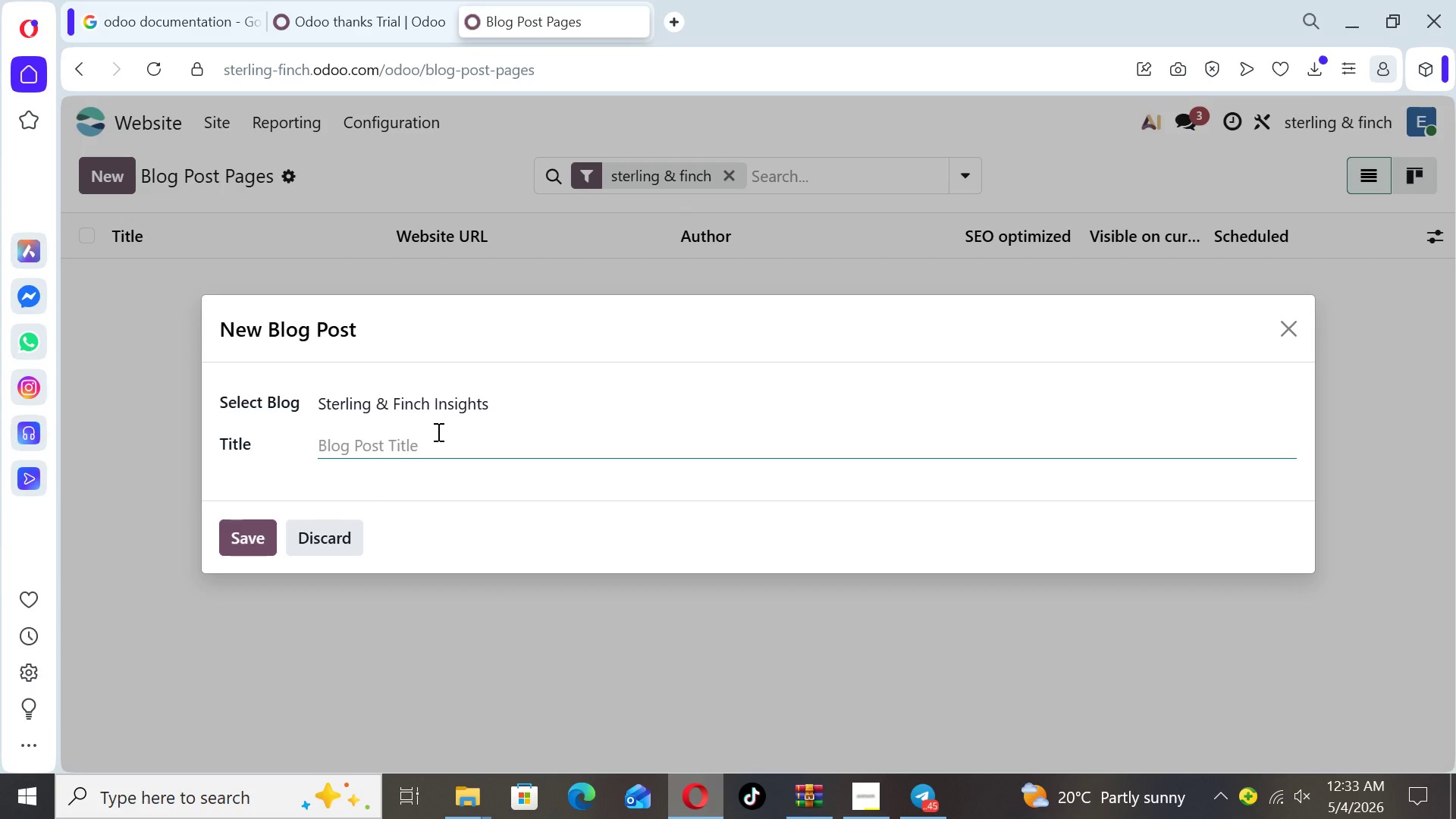 
type(Who Is Liable in a Personal Injury Case? A Legal Guide)
 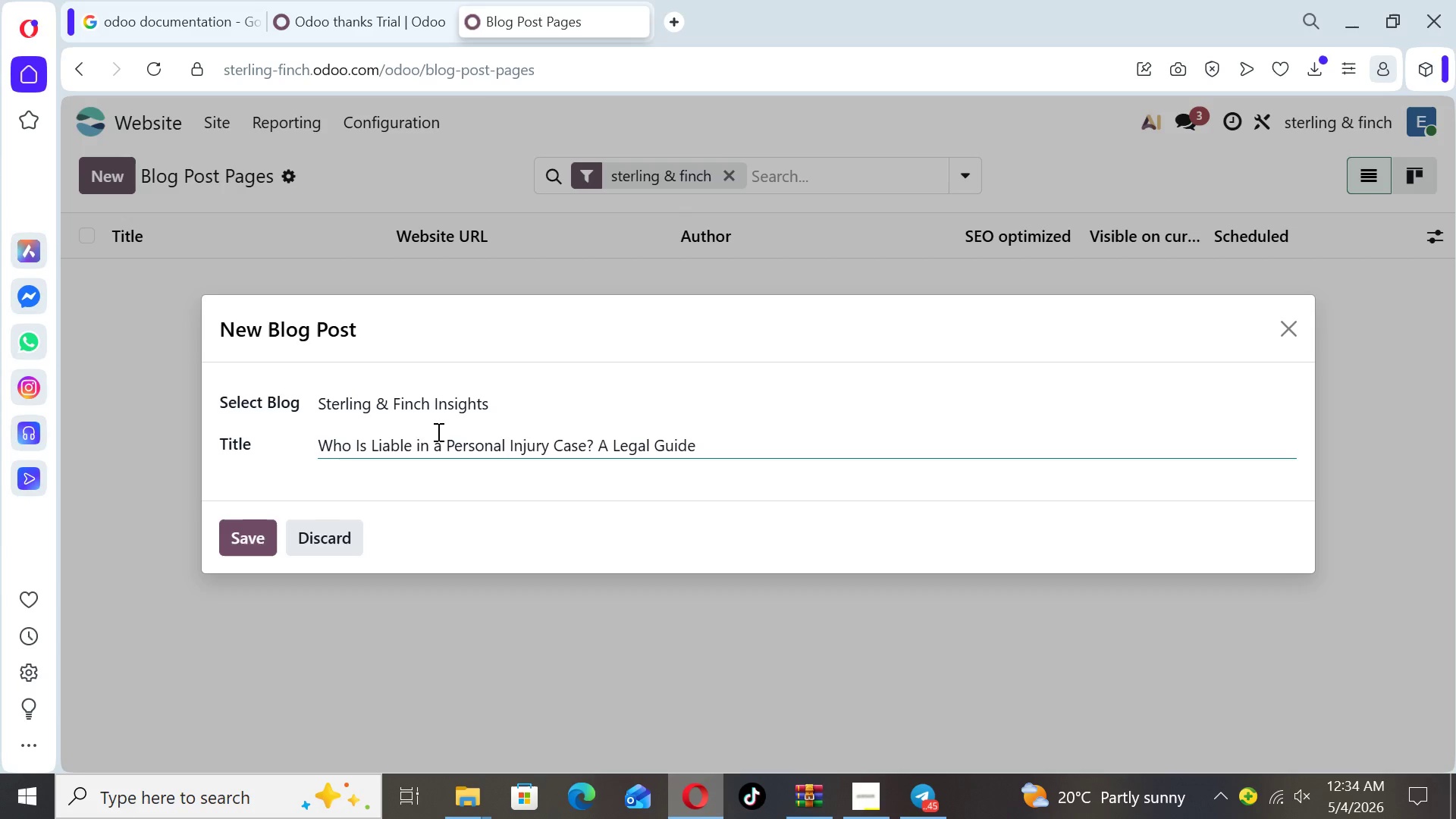 
left_click([256, 536])
 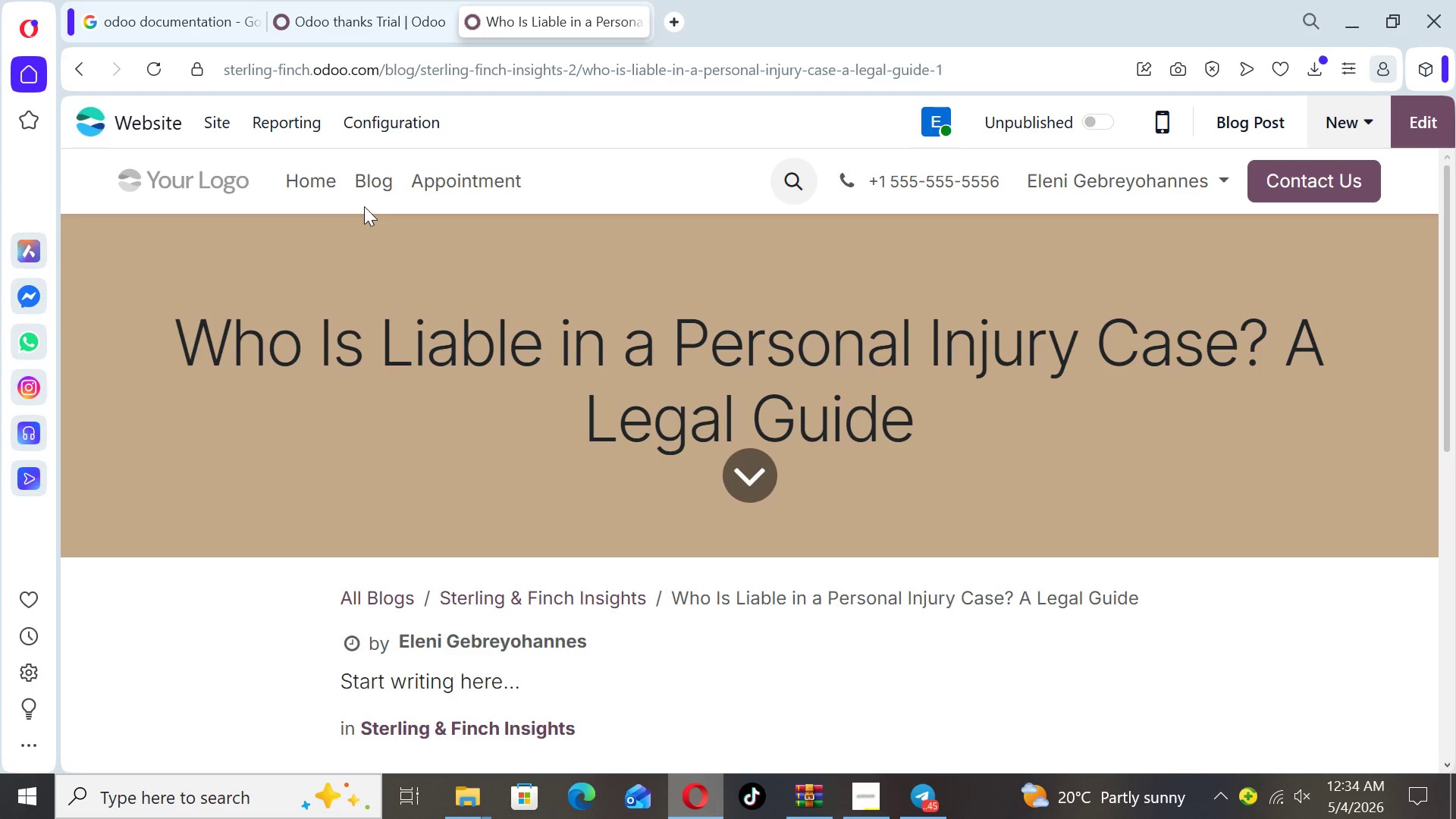 
wait(6.12)
 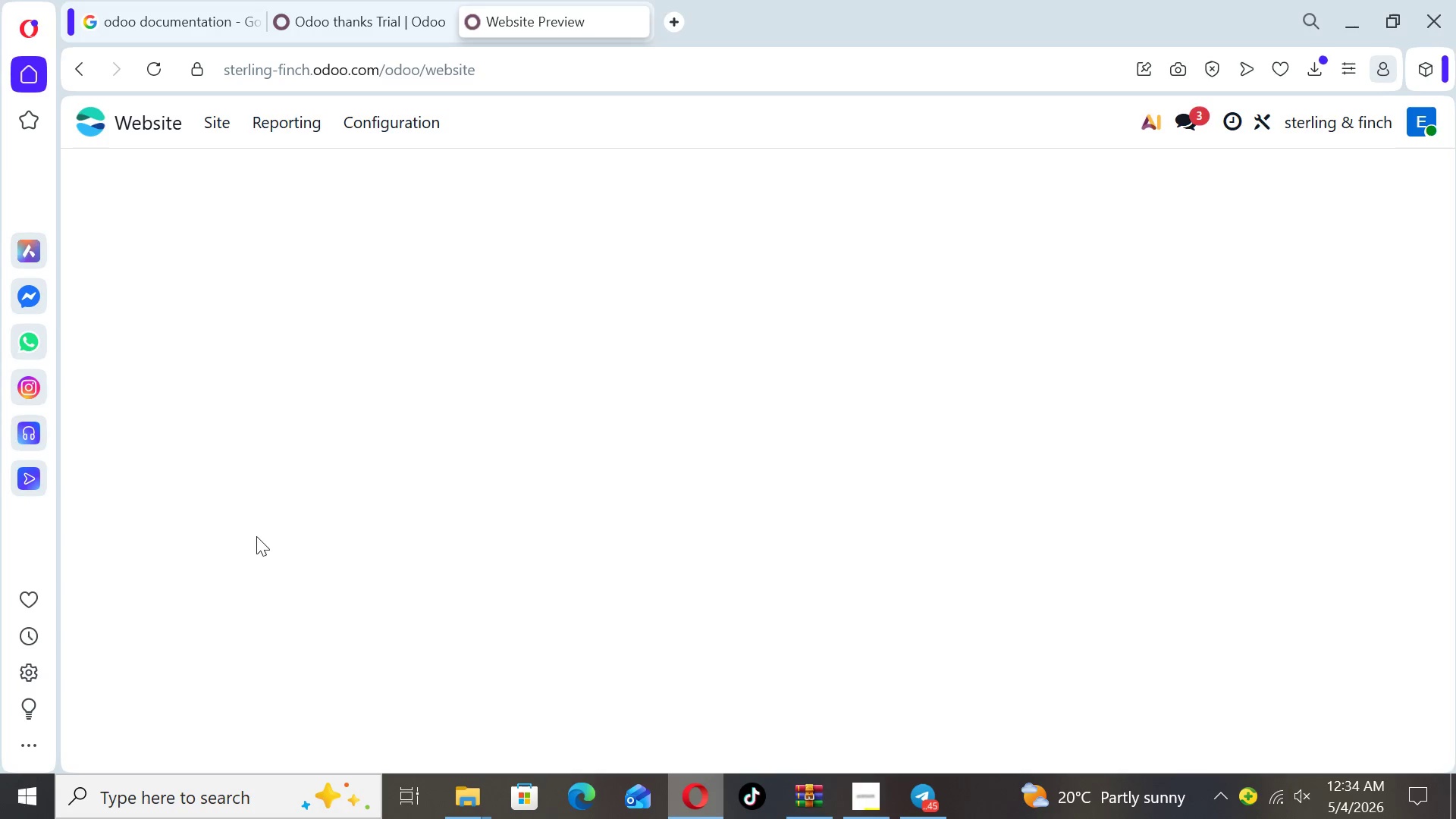 
left_click([372, 182])
 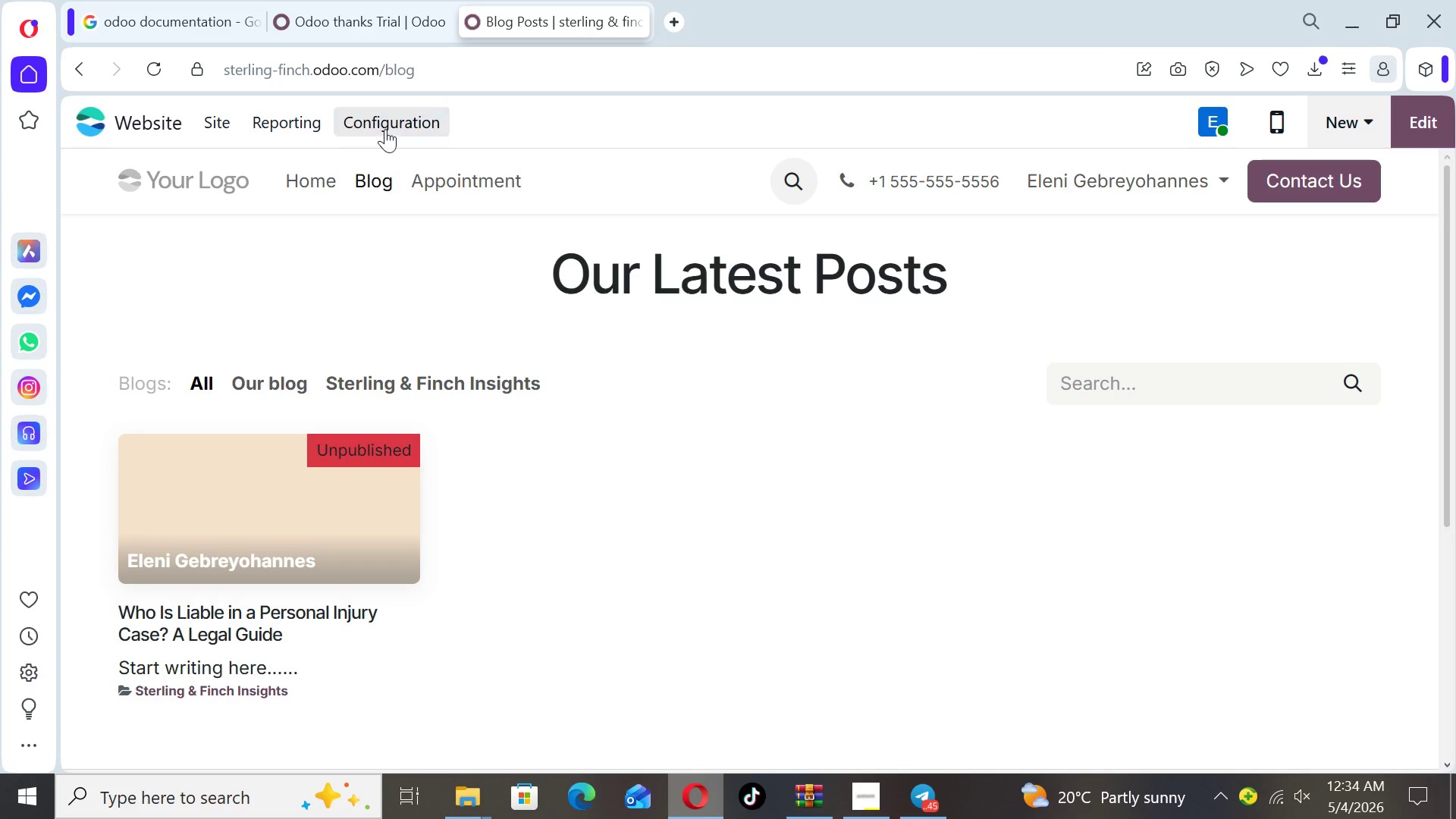 
left_click([386, 115])
 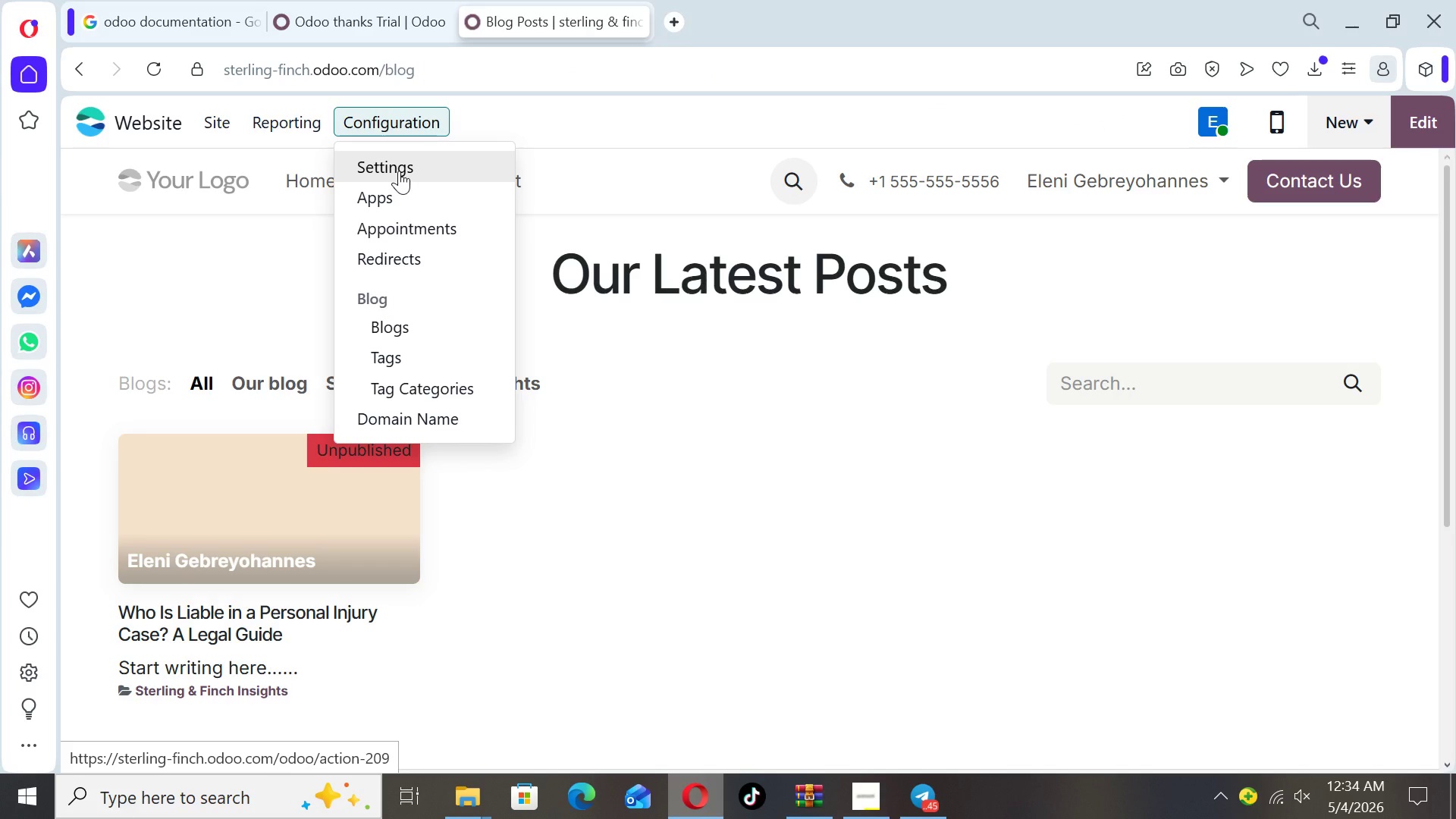 
wait(9.5)
 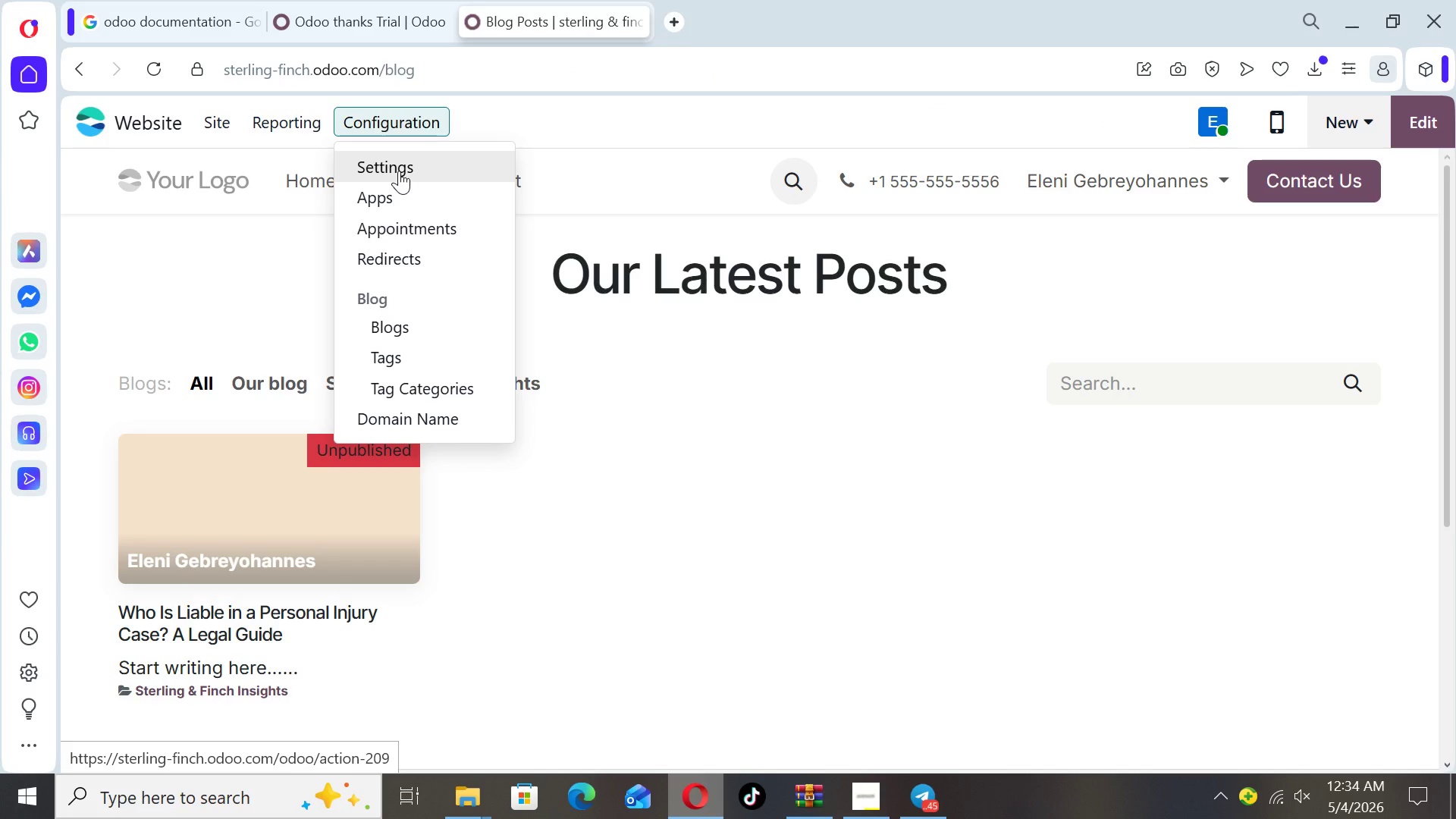 
left_click([399, 171])
 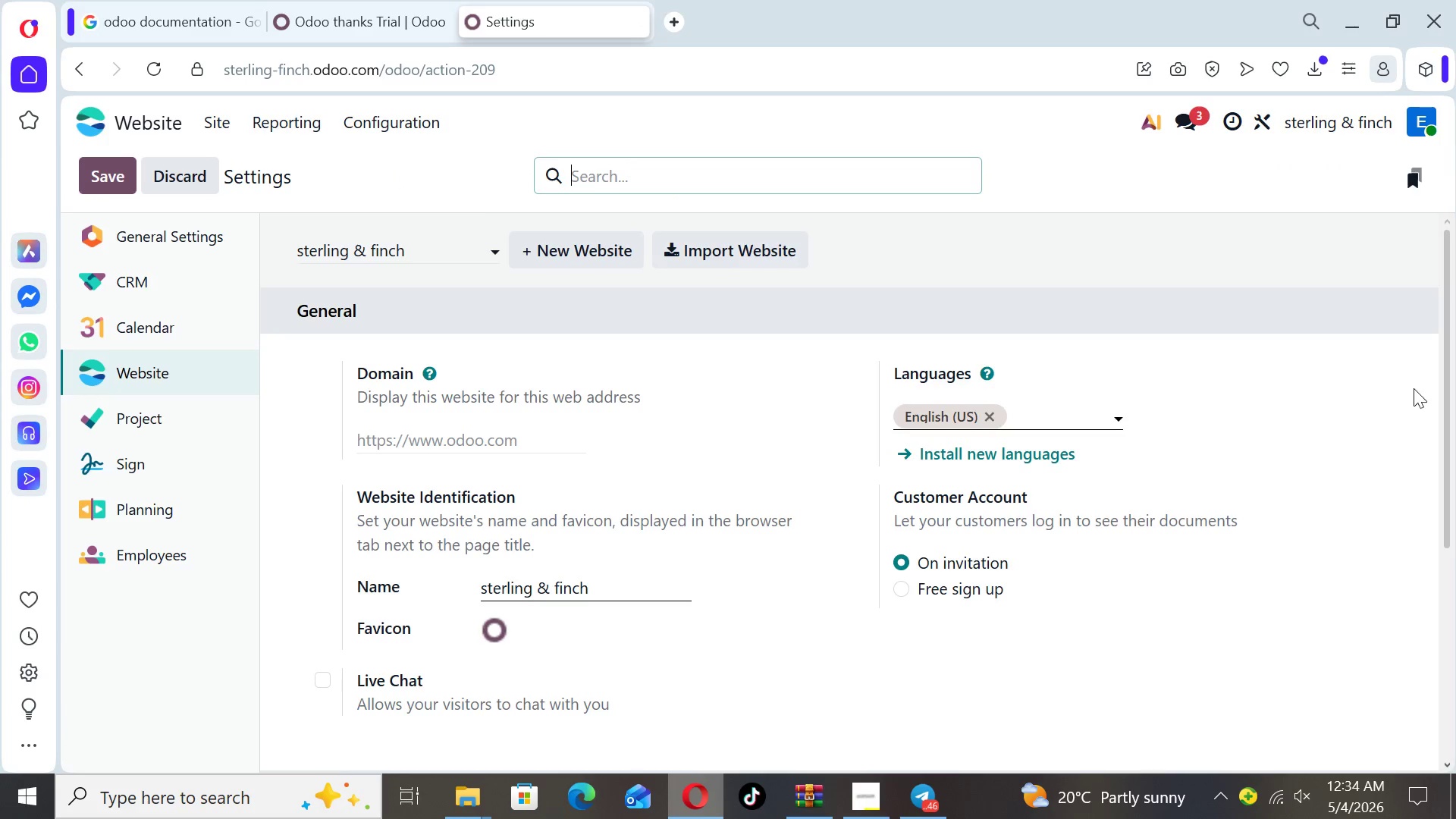 
wait(6.48)
 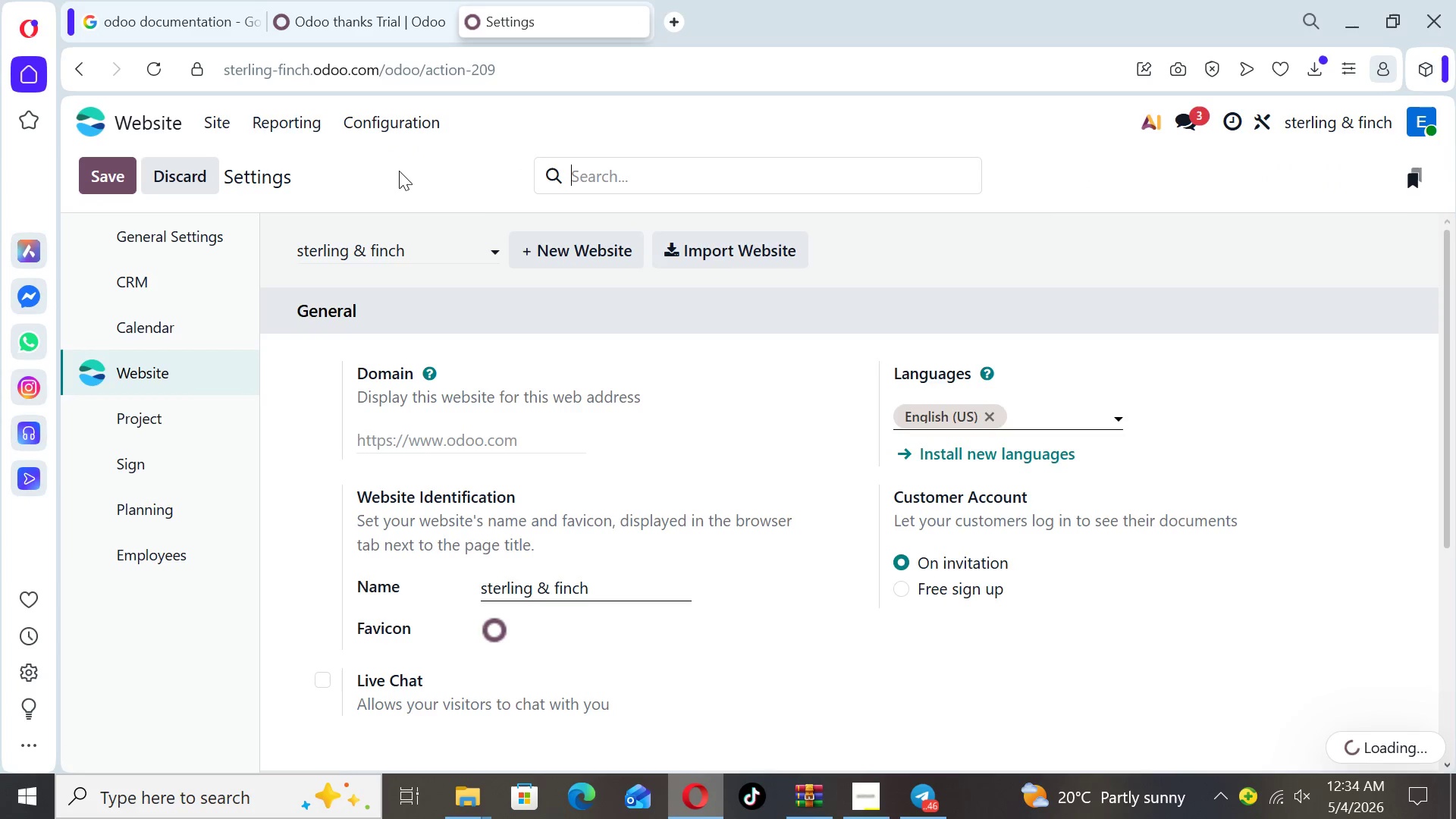 
left_click_drag(start_coordinate=[1446, 350], to_coordinate=[1455, 192])
 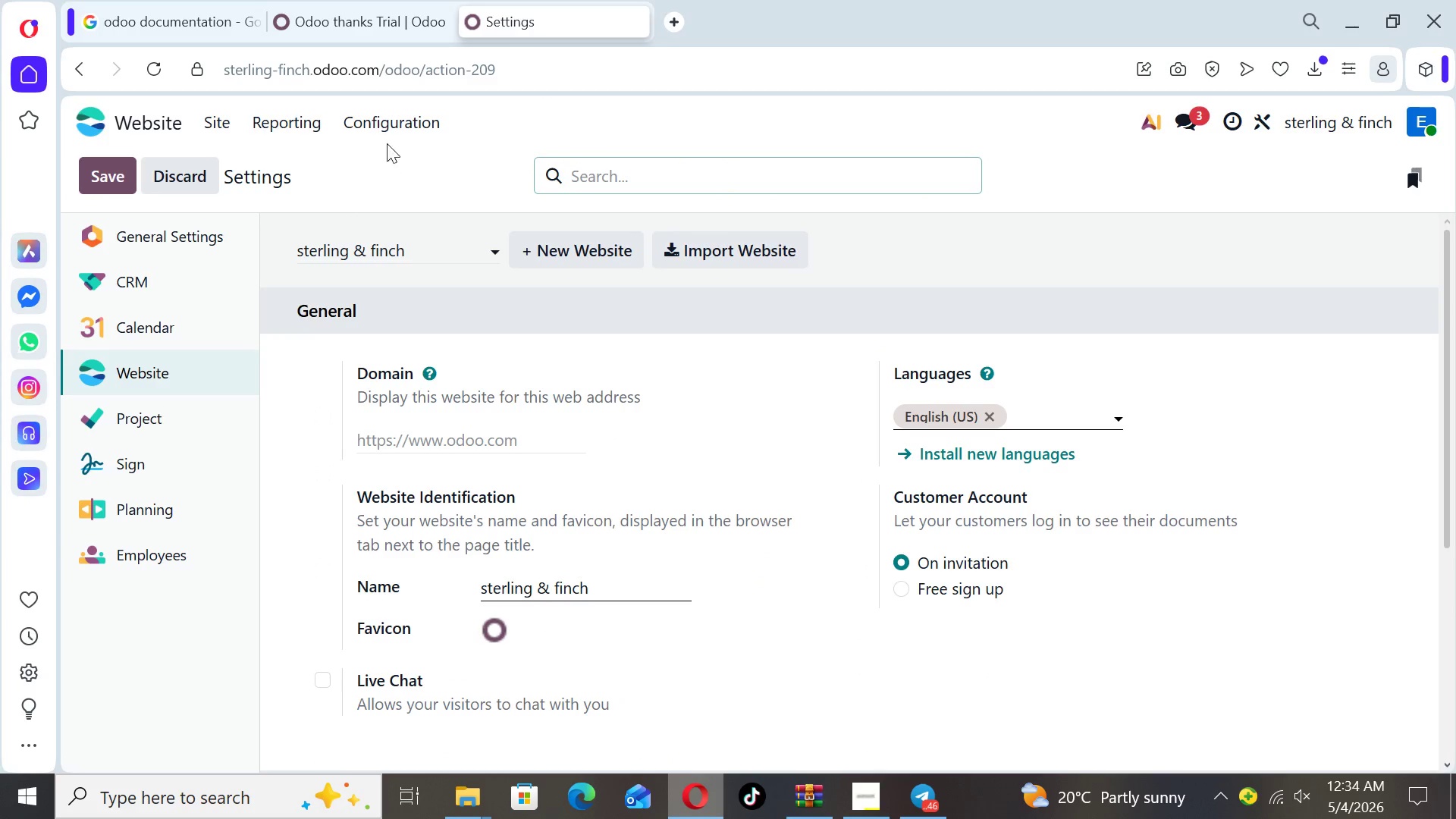 
left_click([383, 130])
 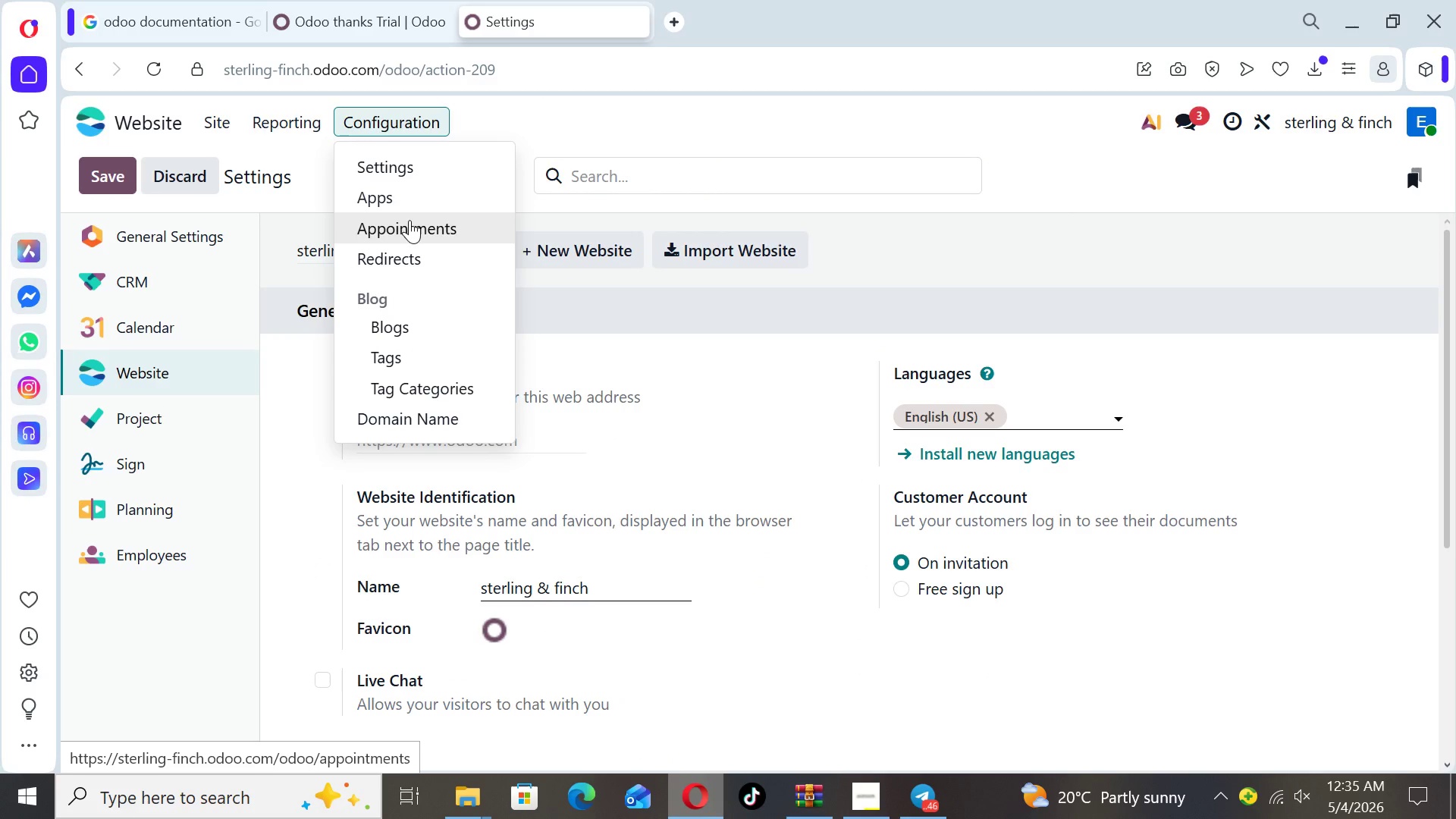 
wait(5.33)
 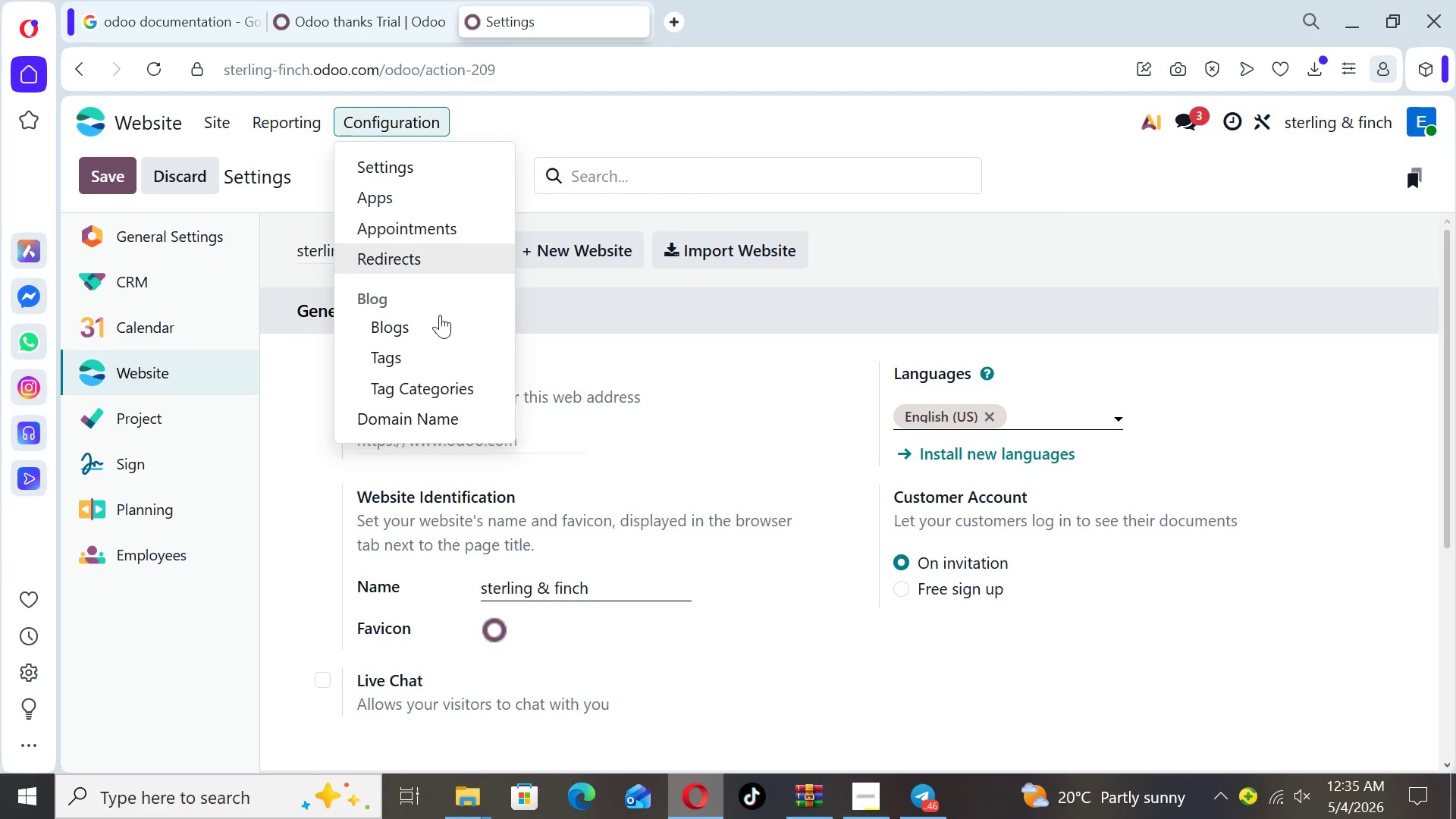 
left_click([416, 335])
 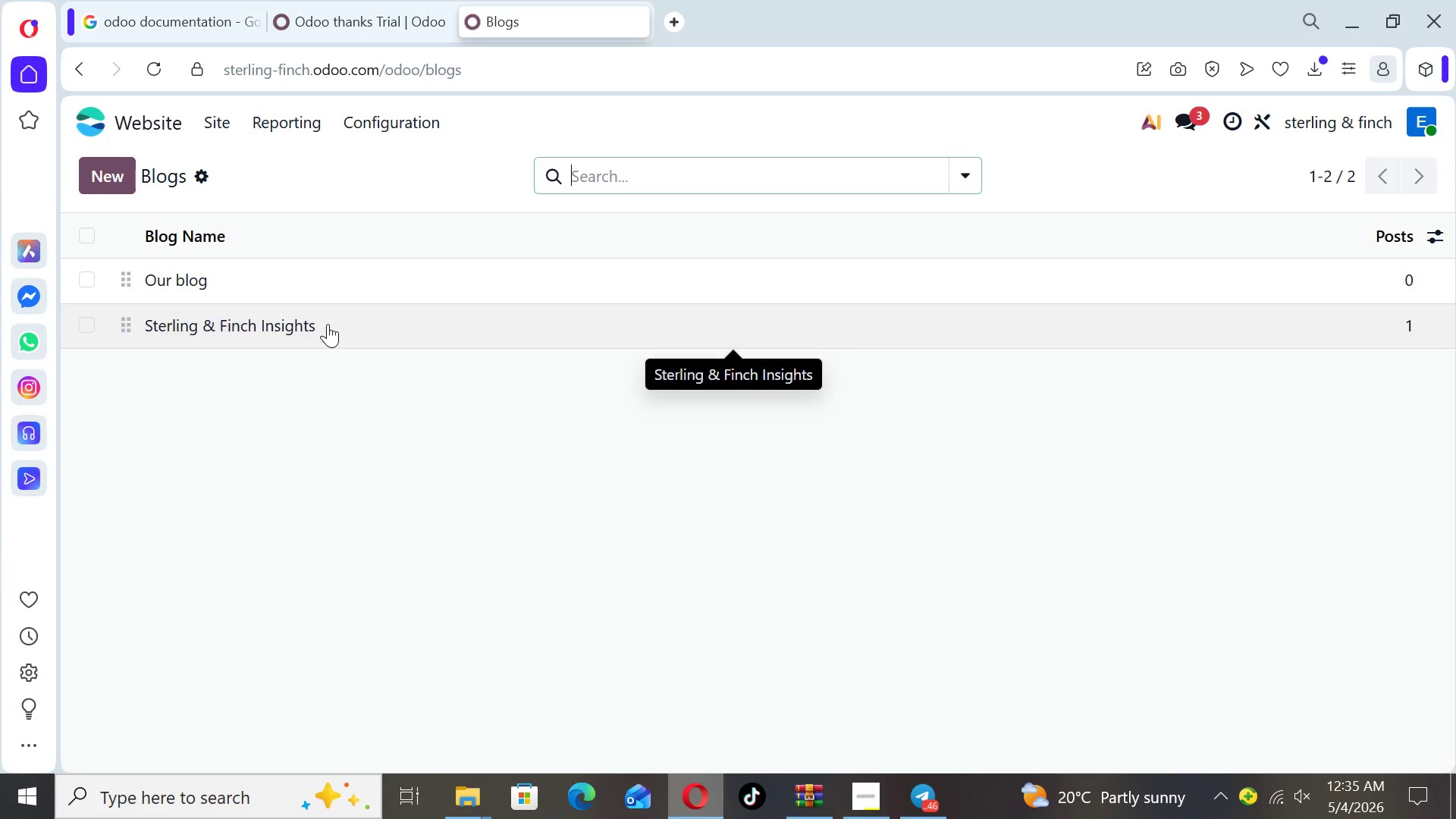 
wait(6.78)
 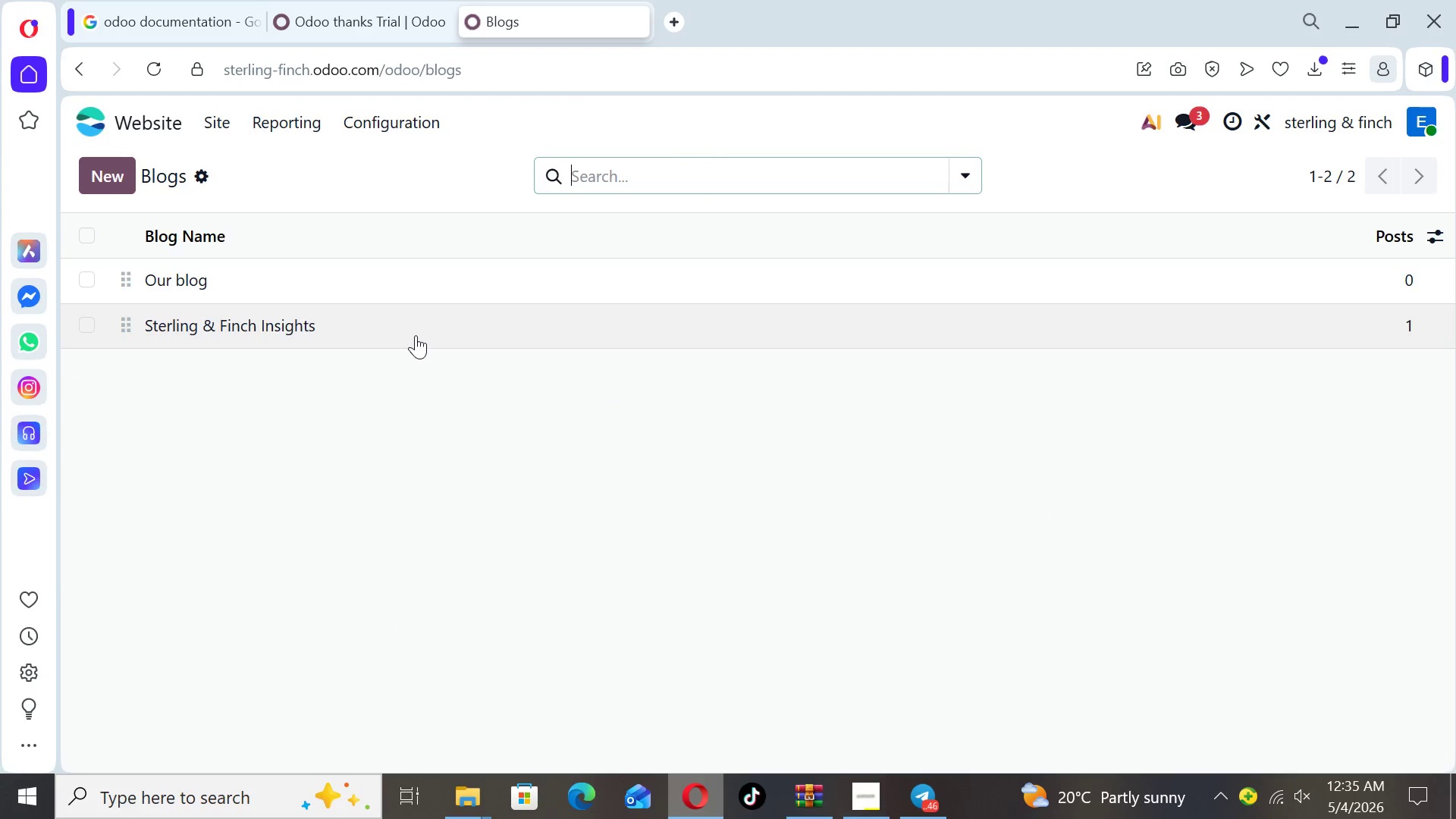 
left_click([335, 320])
 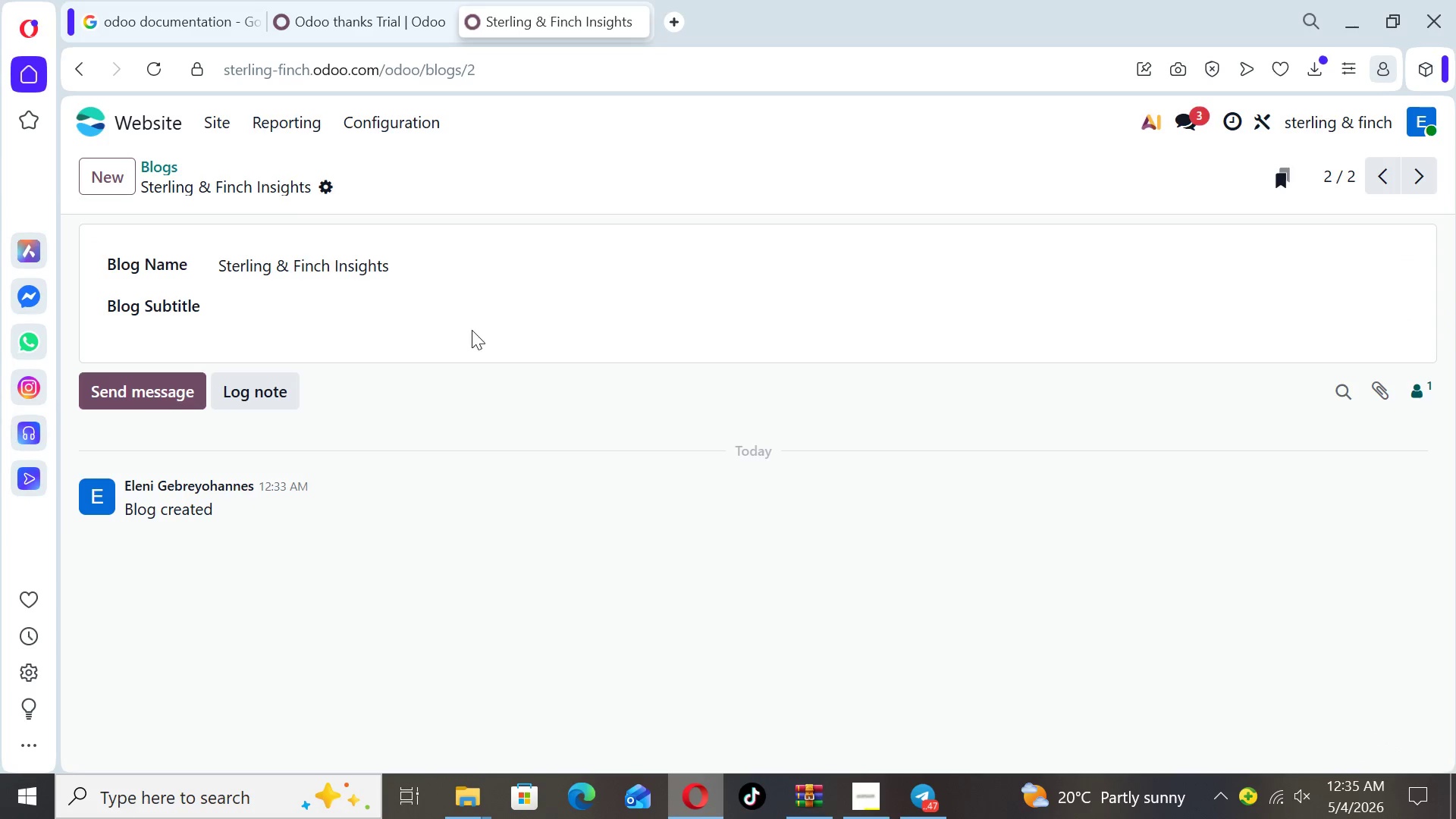 
wait(8.17)
 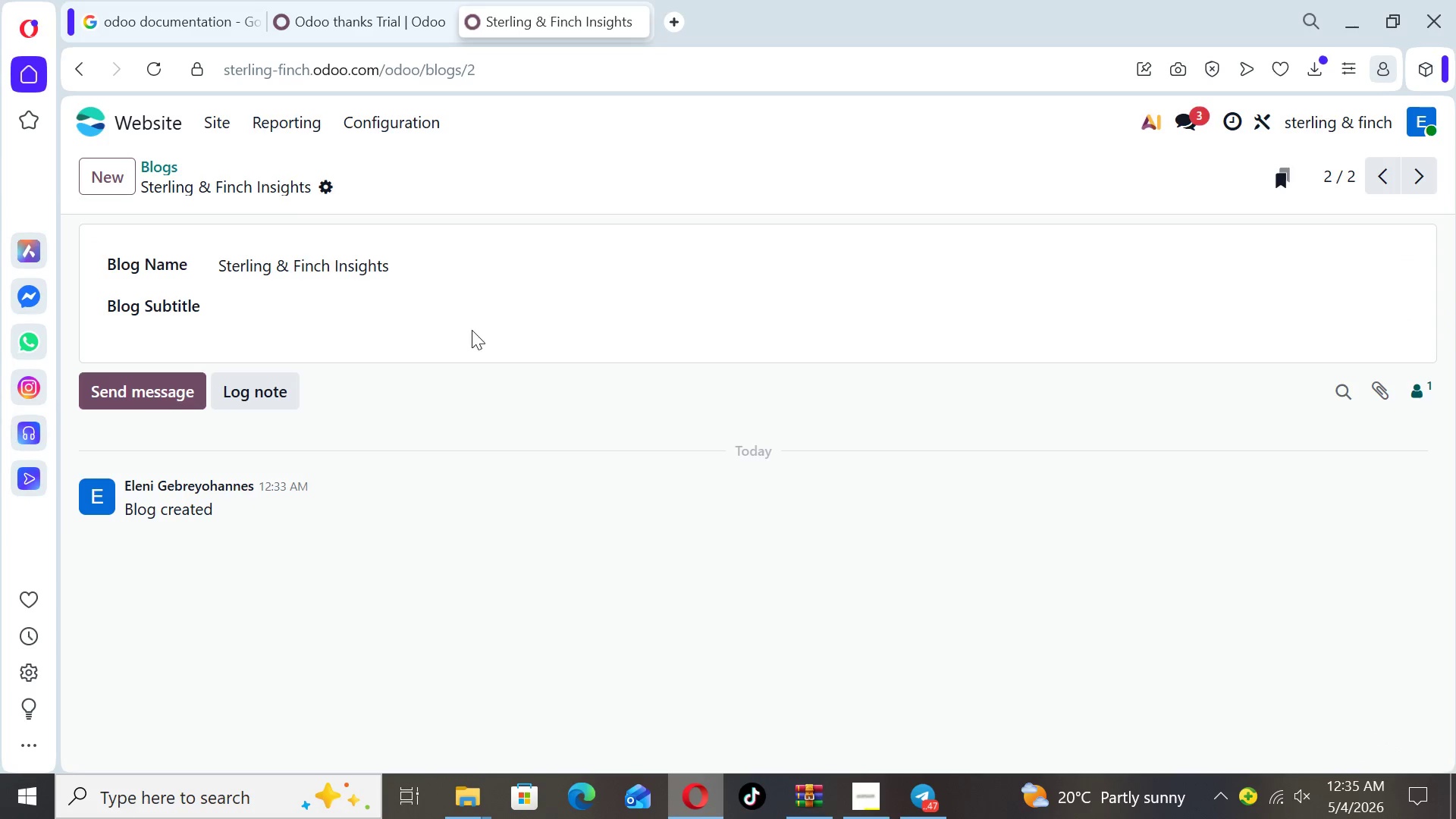 
left_click([354, 134])
 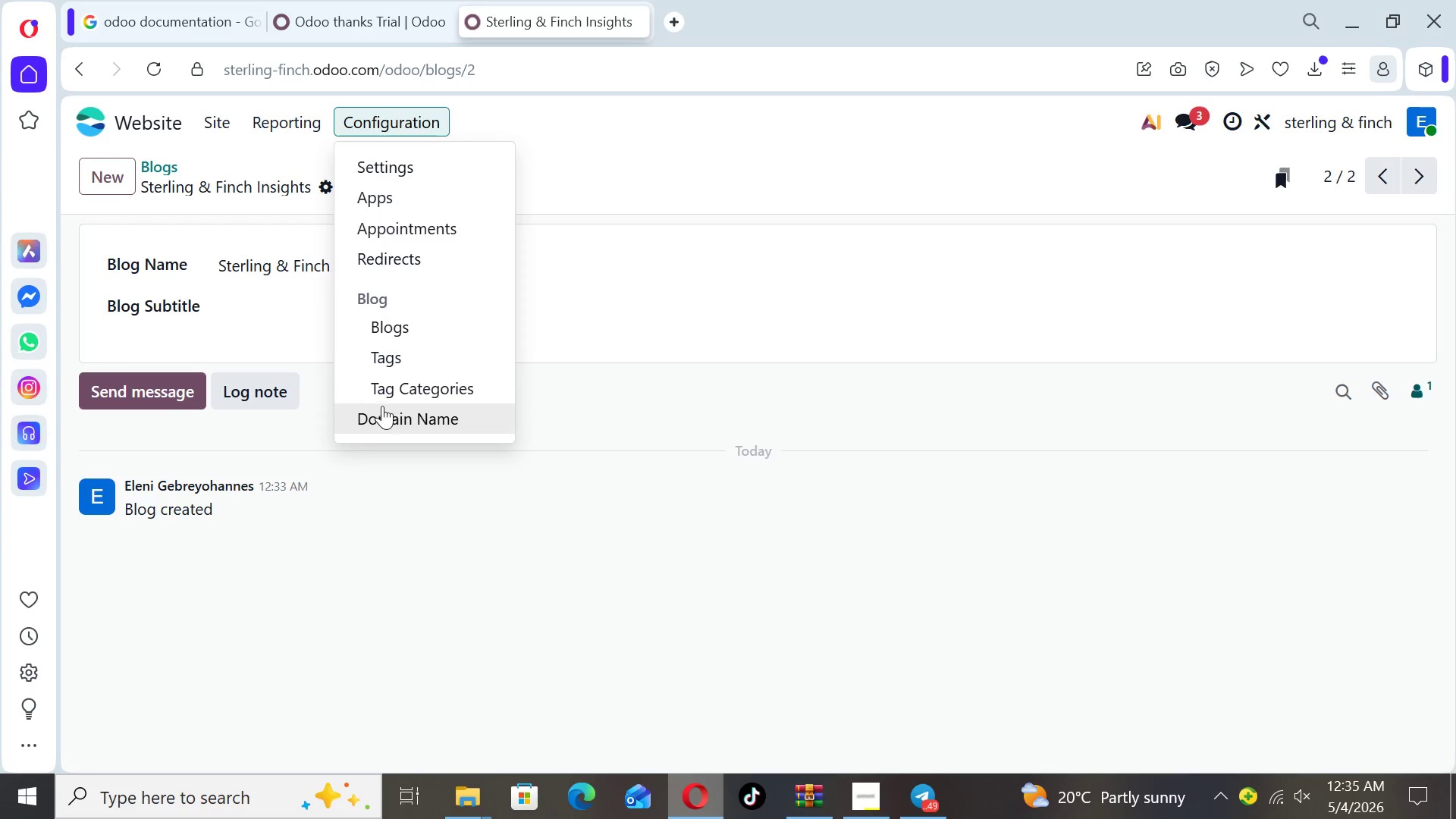 
left_click([386, 385])
 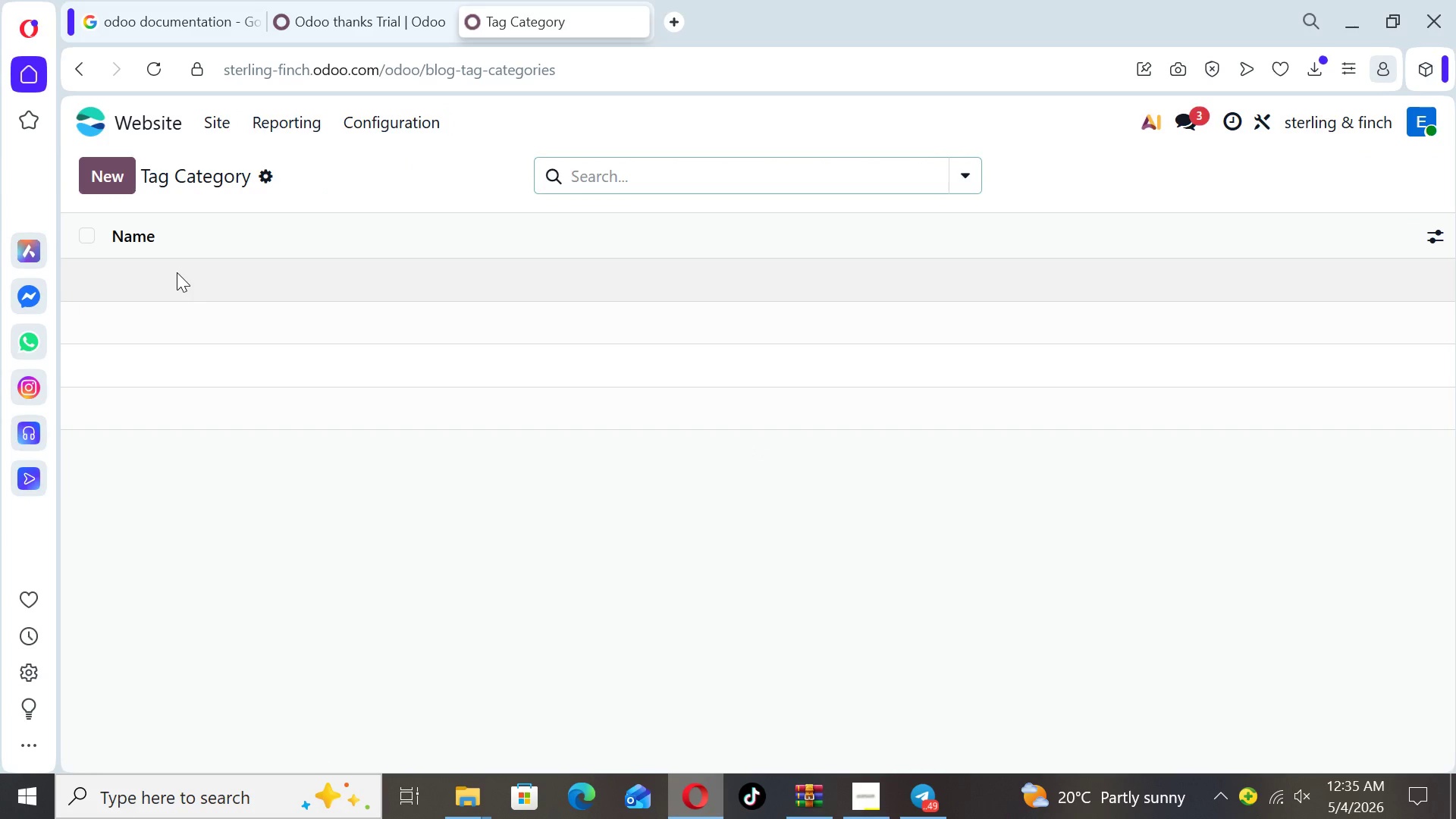 
wait(7.28)
 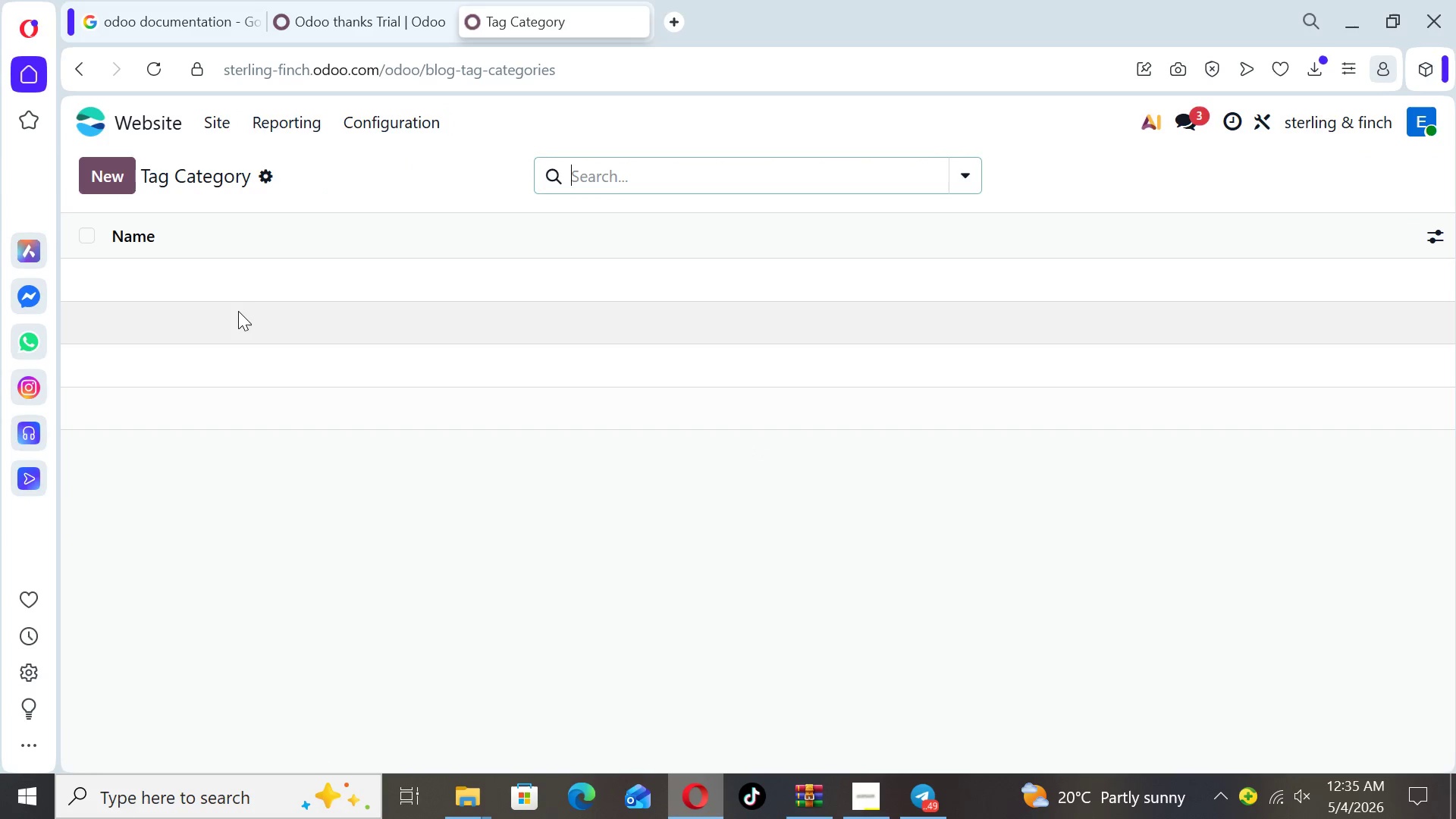 
left_click([104, 165])
 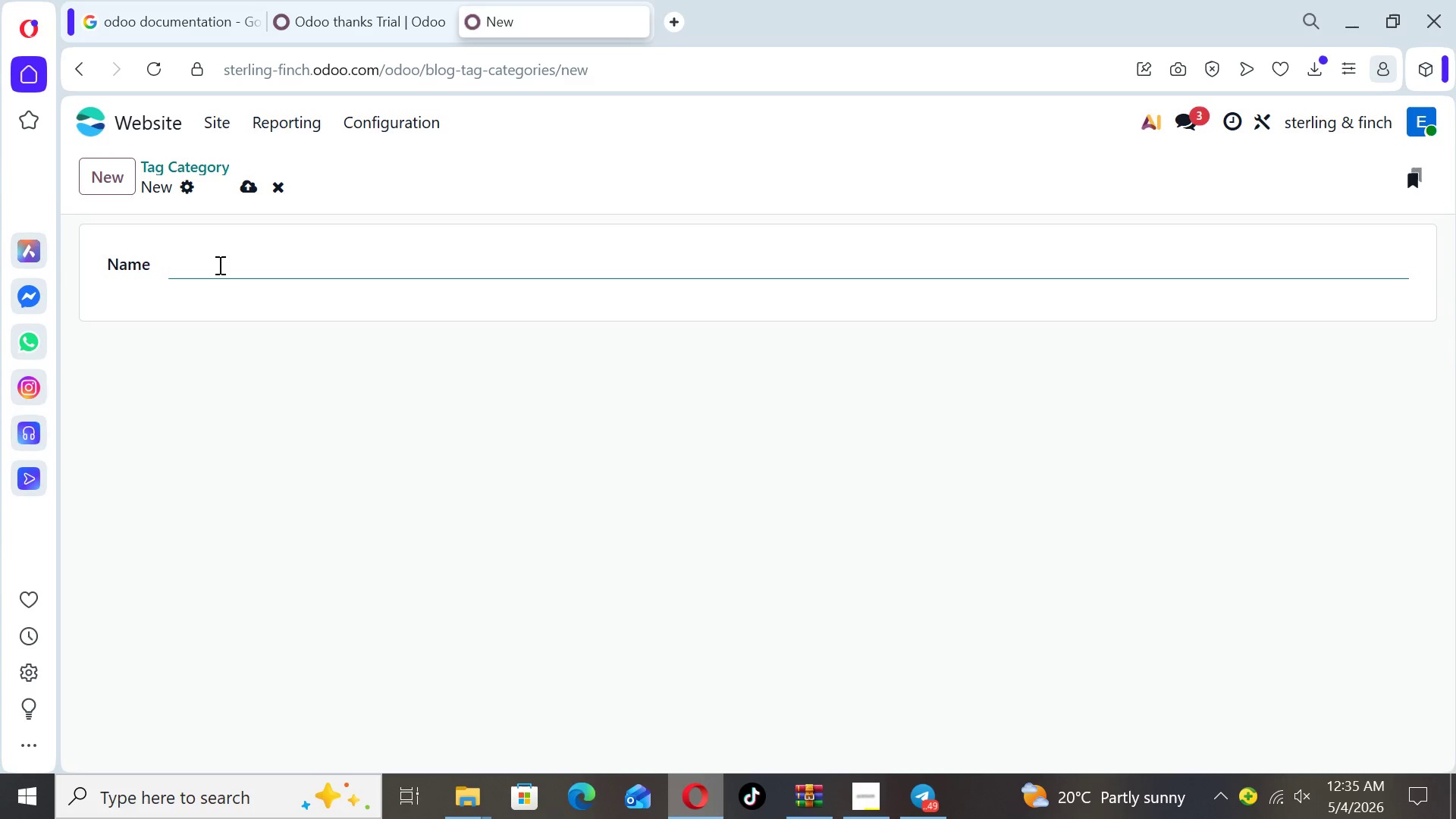 
type(Family )
 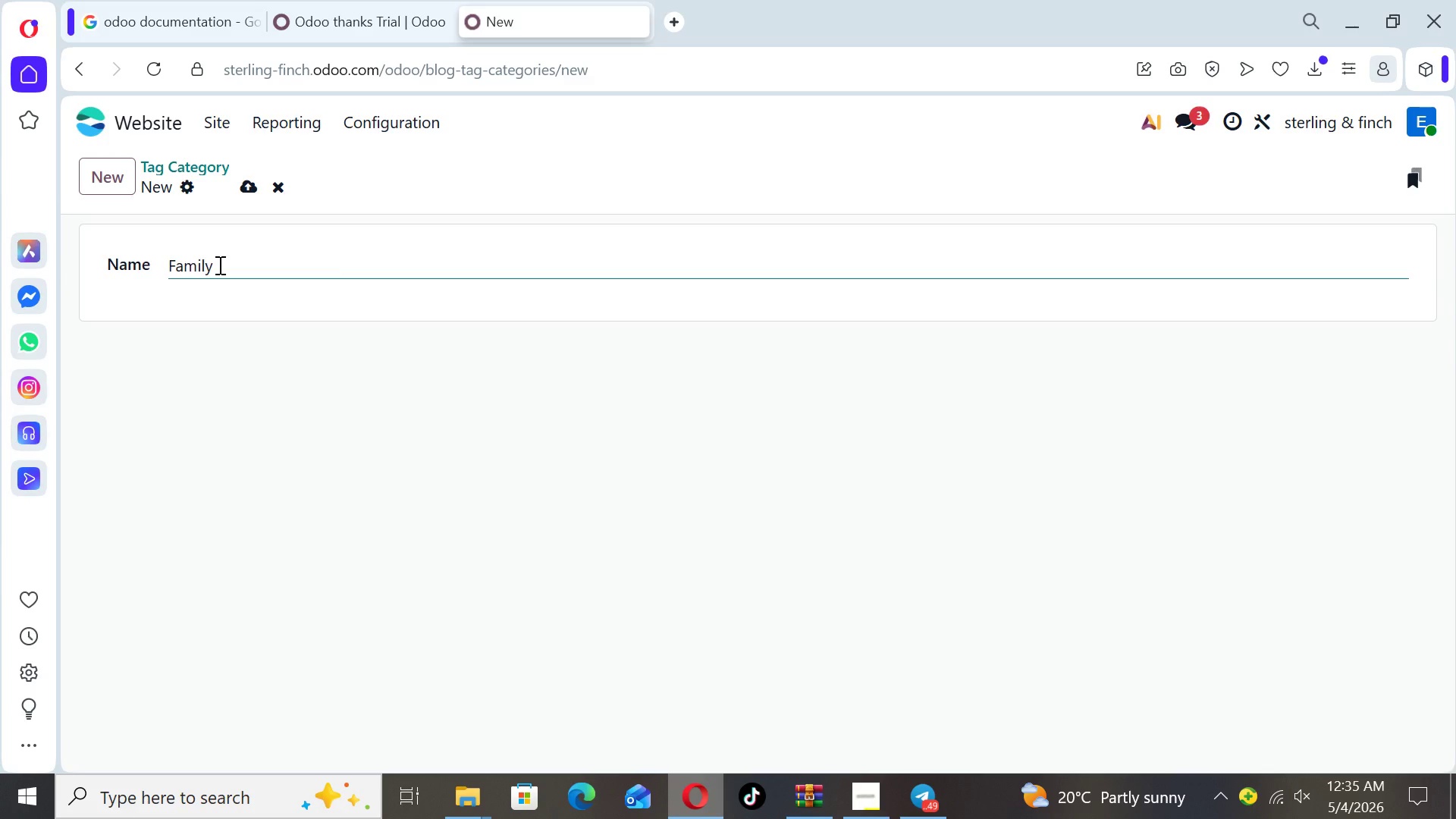 
type(Transitions)
 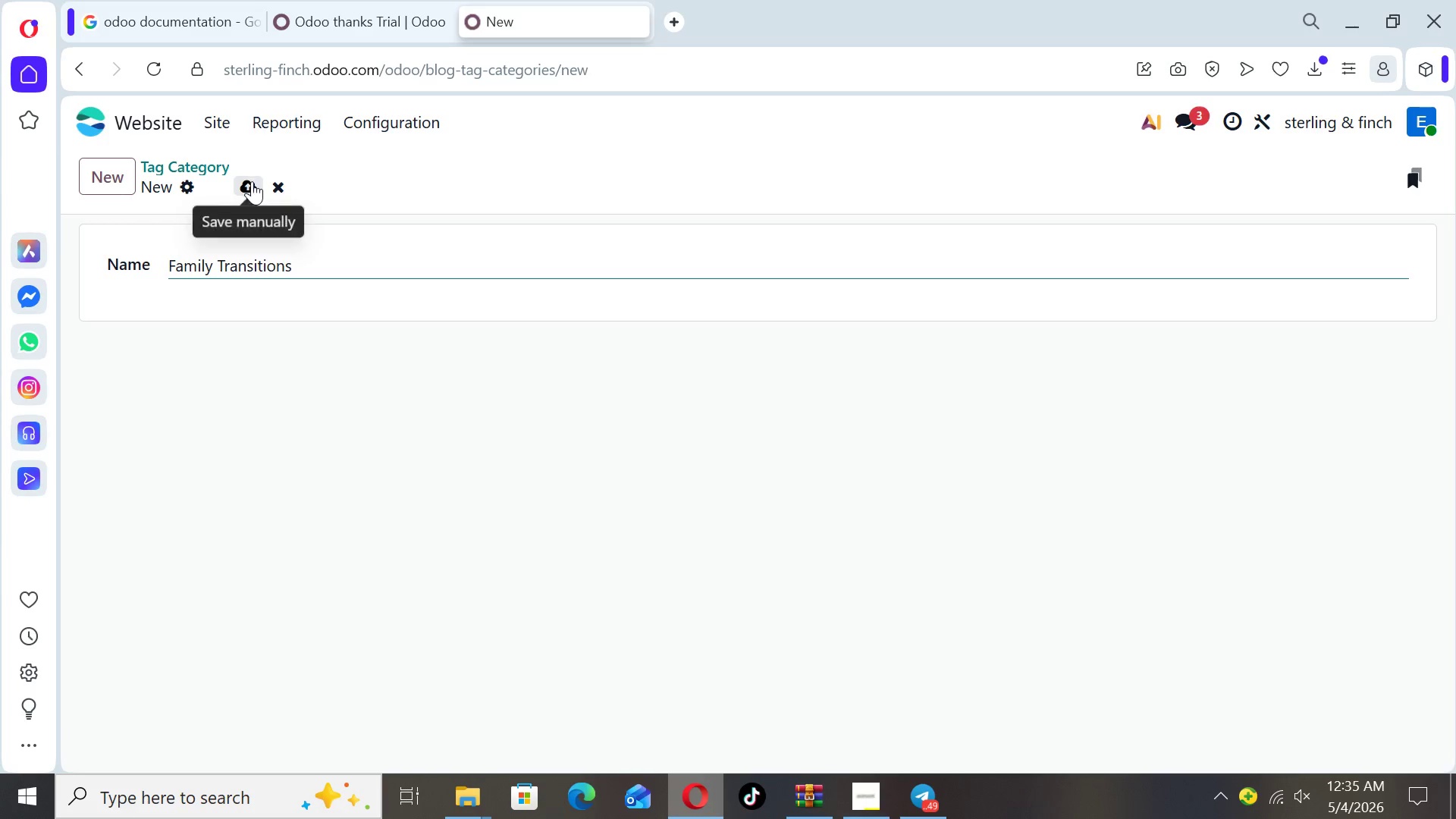 
left_click([252, 182])
 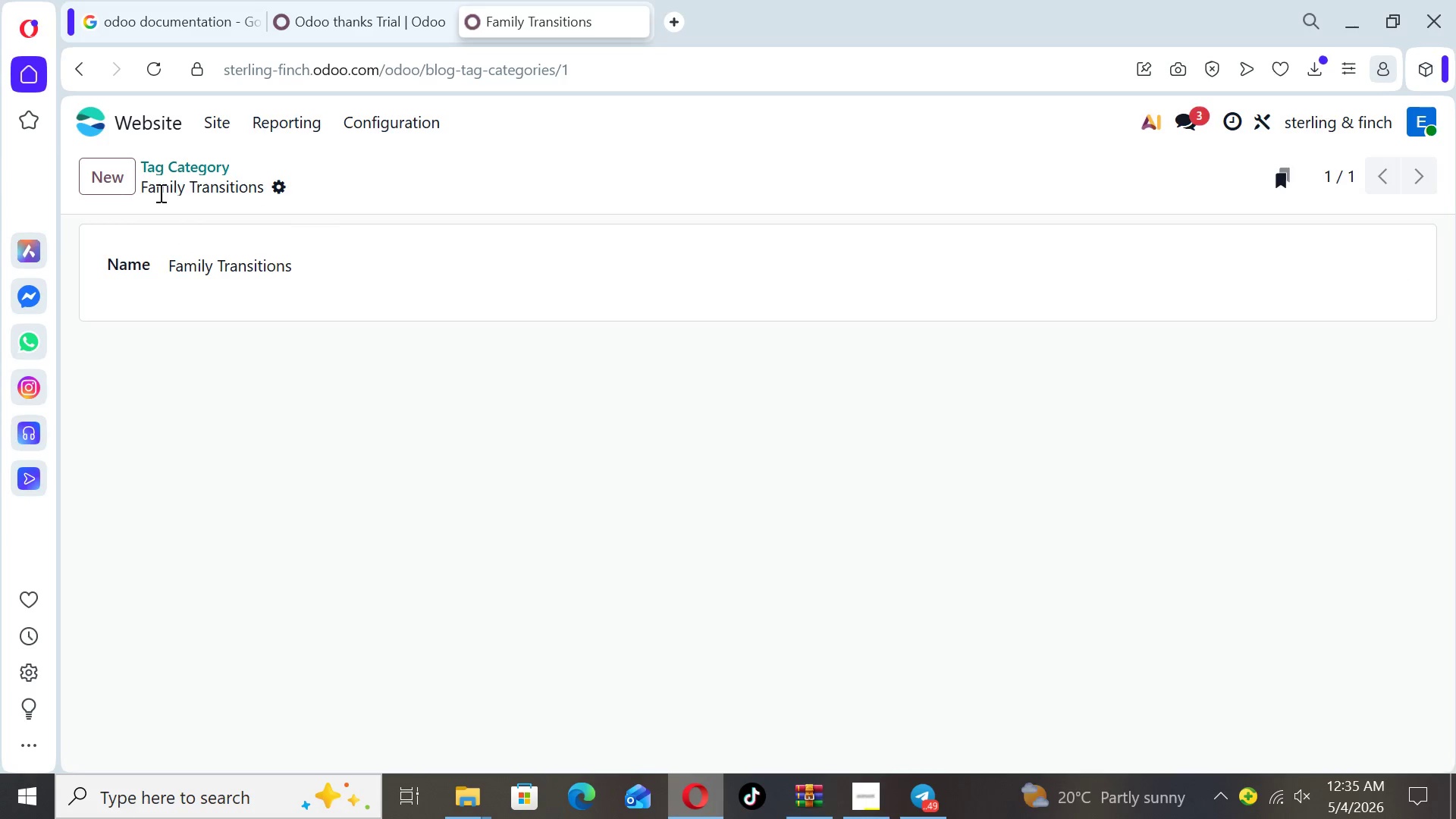 
left_click([105, 183])
 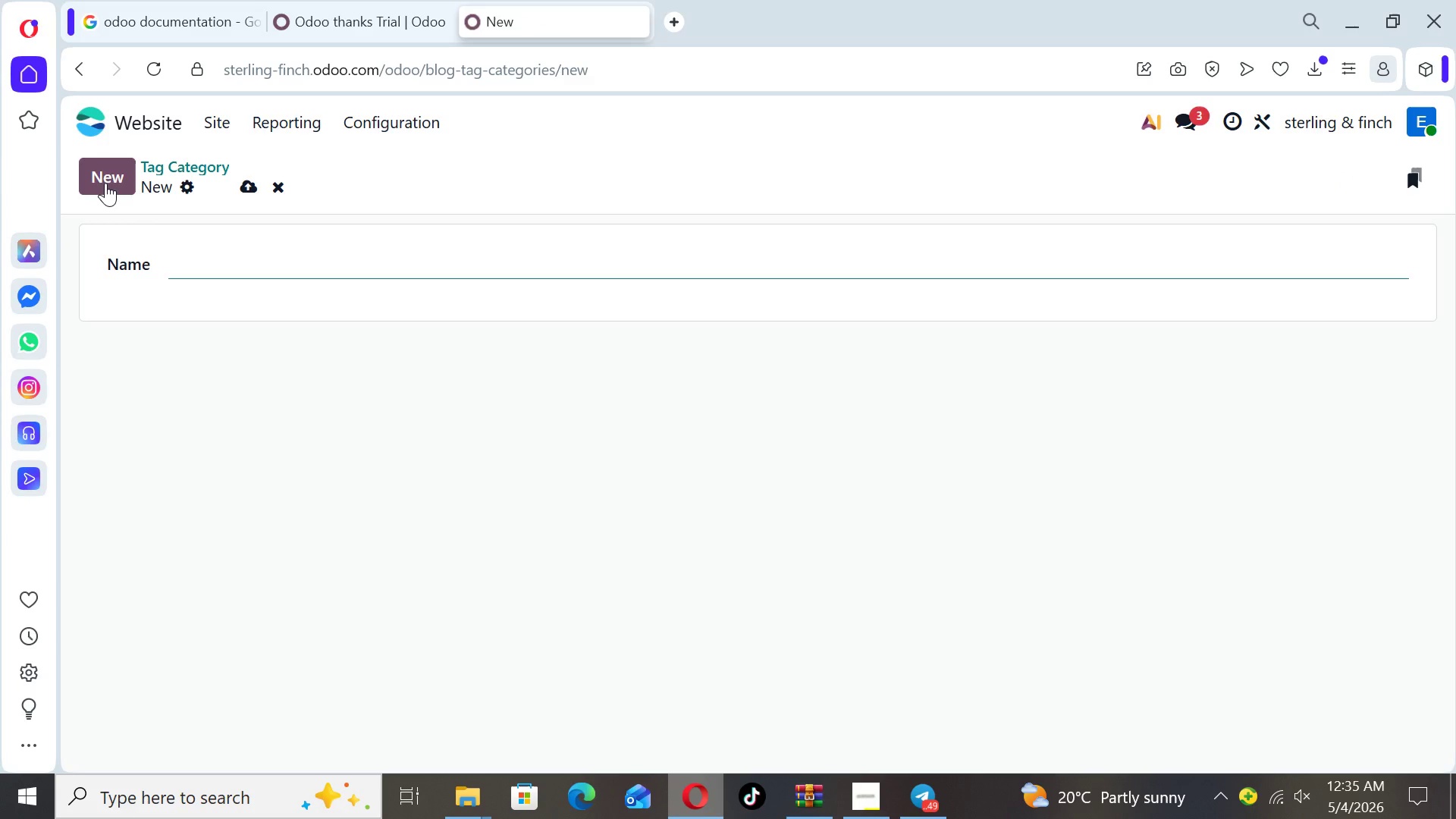 
type(Legacy Planning)
 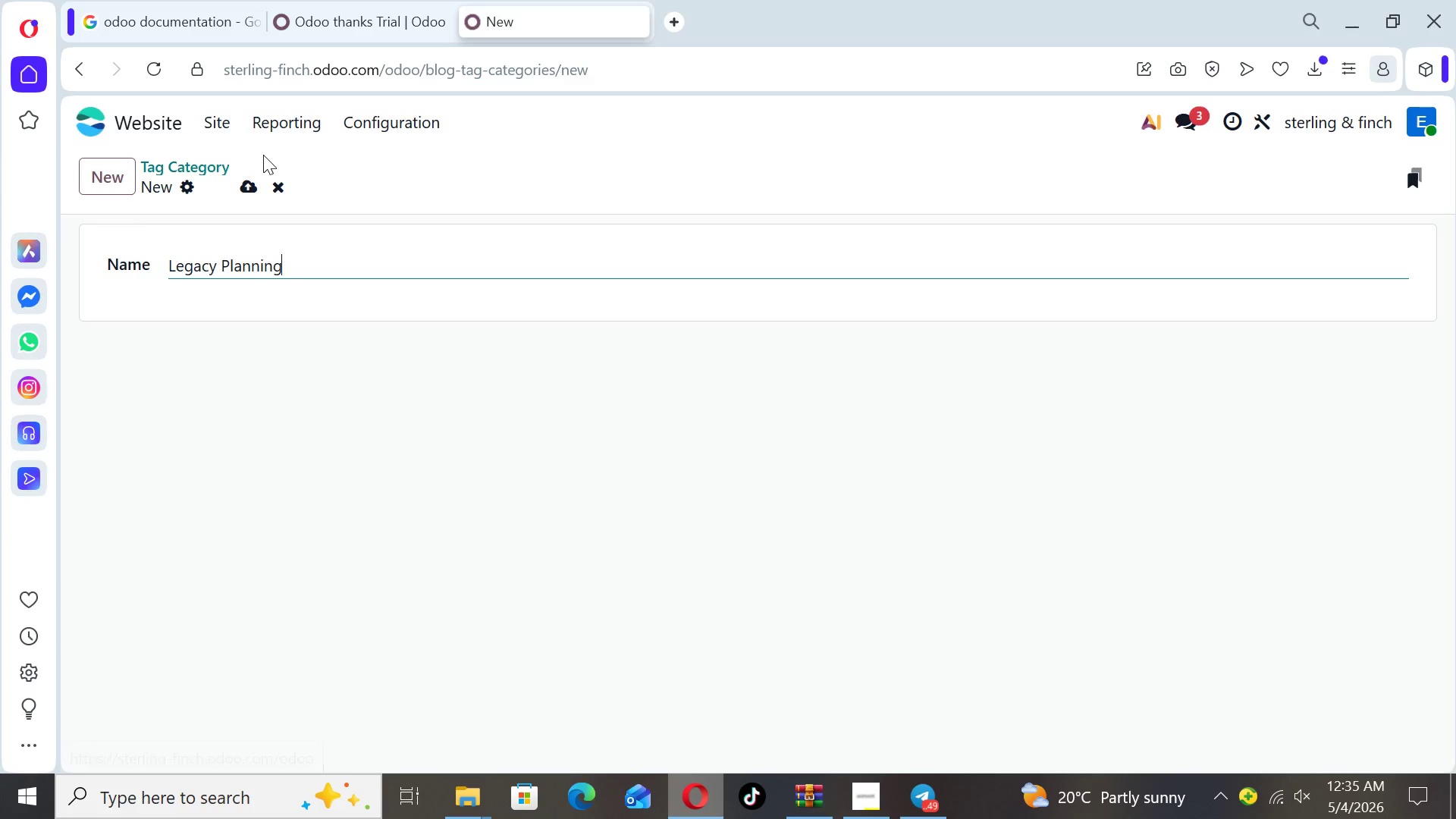 
left_click([248, 179])
 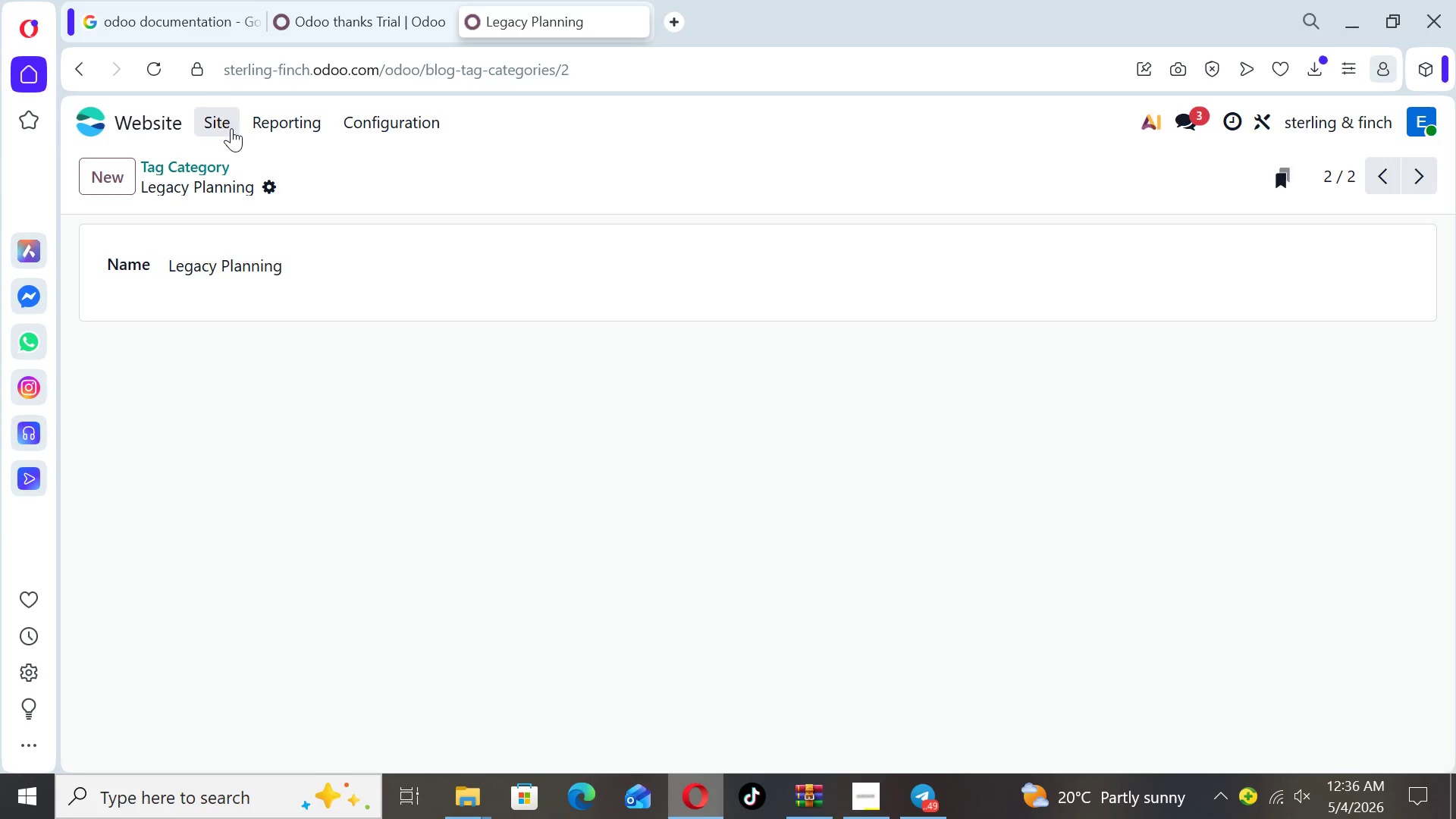 
left_click([230, 125])
 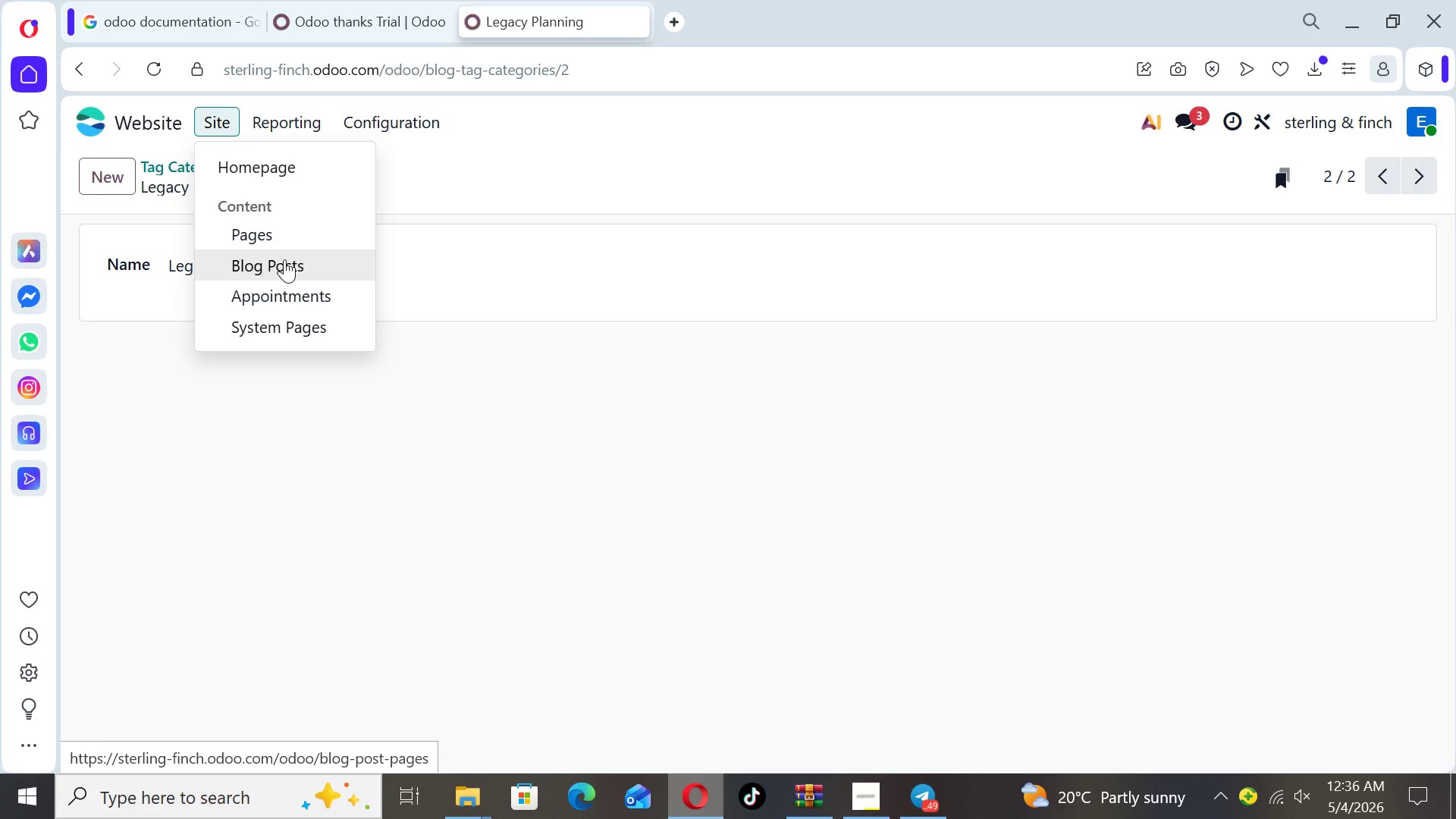 
left_click([284, 259])
 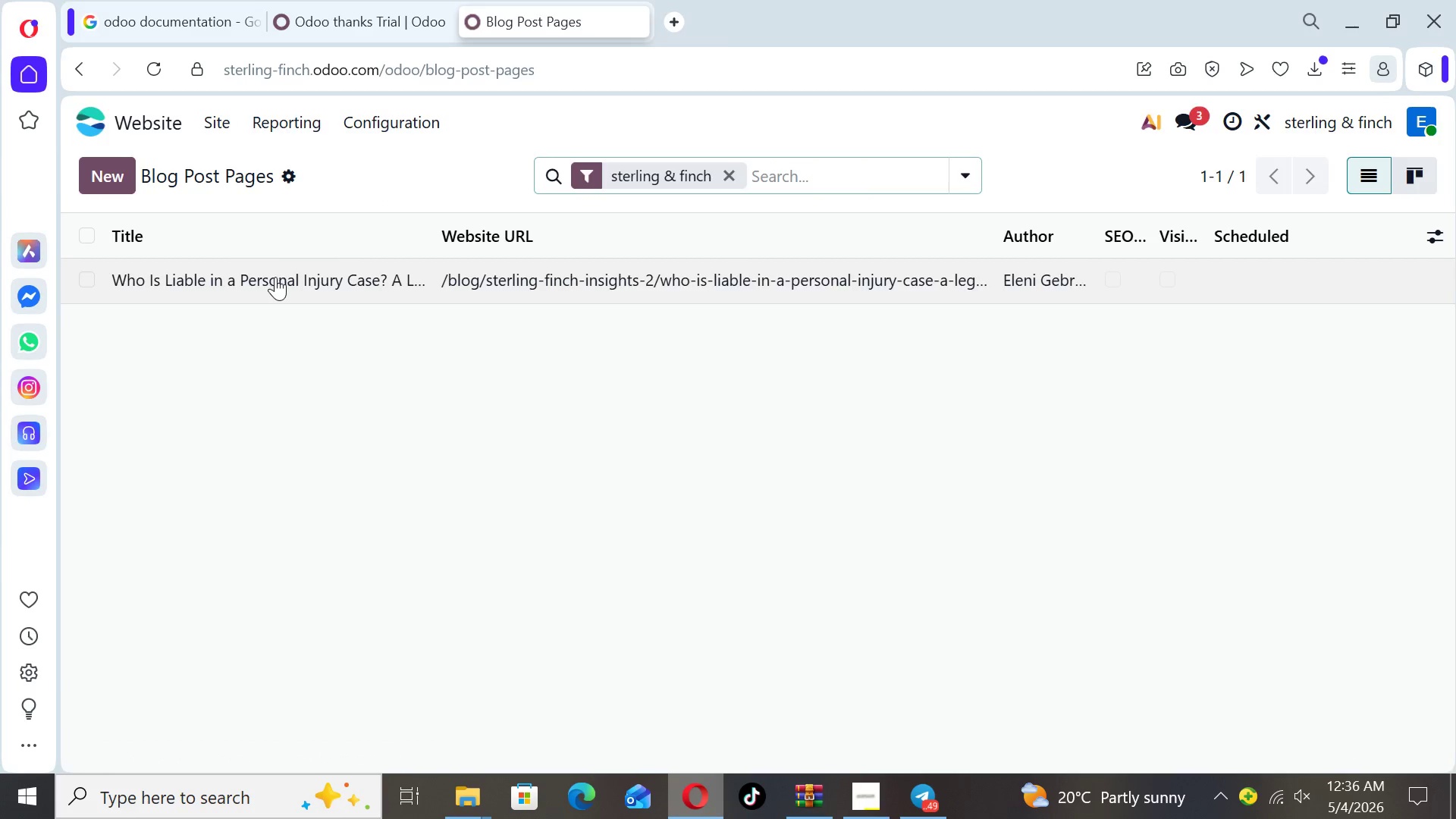 
left_click([275, 278])
 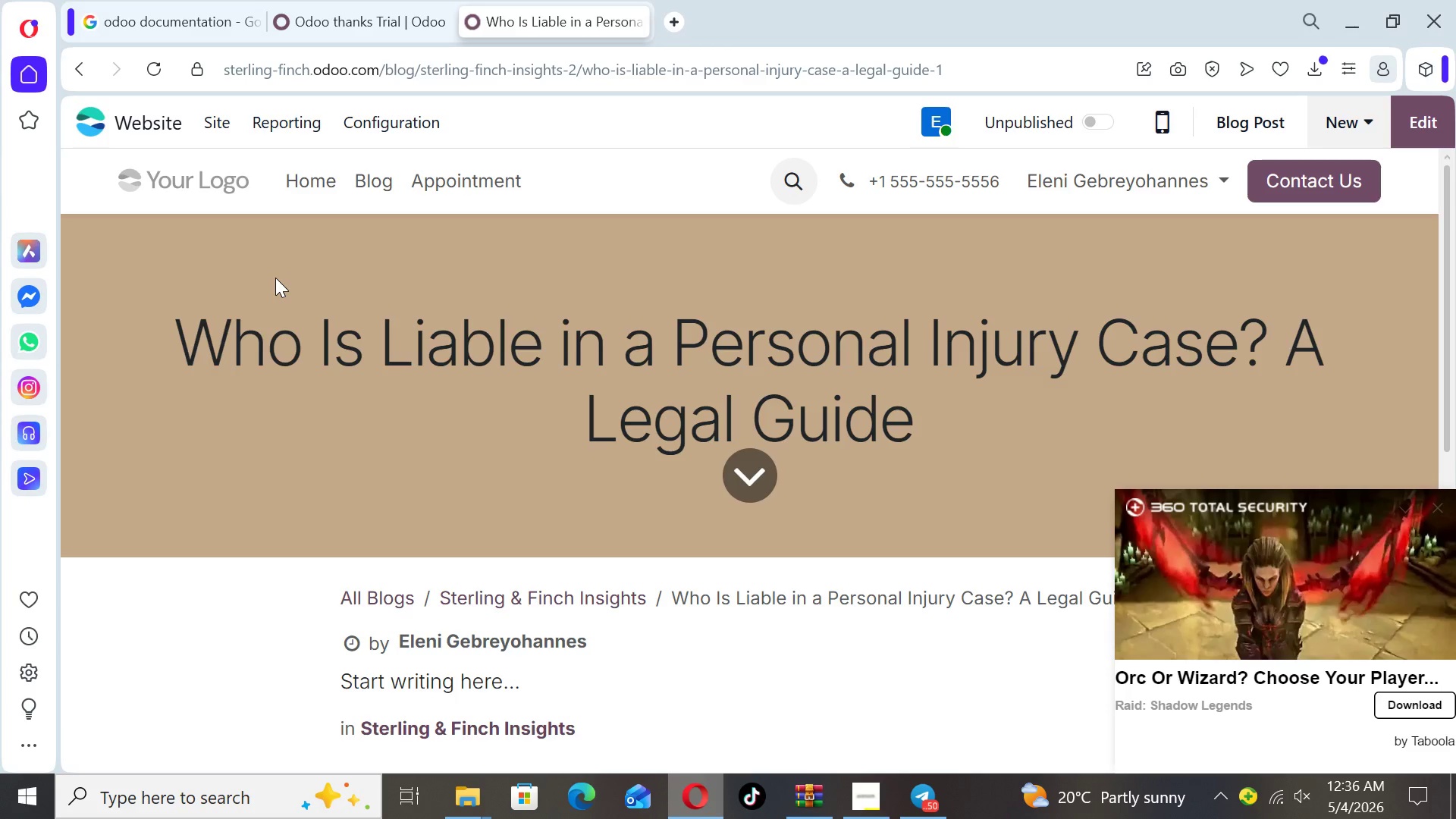 
wait(26.08)
 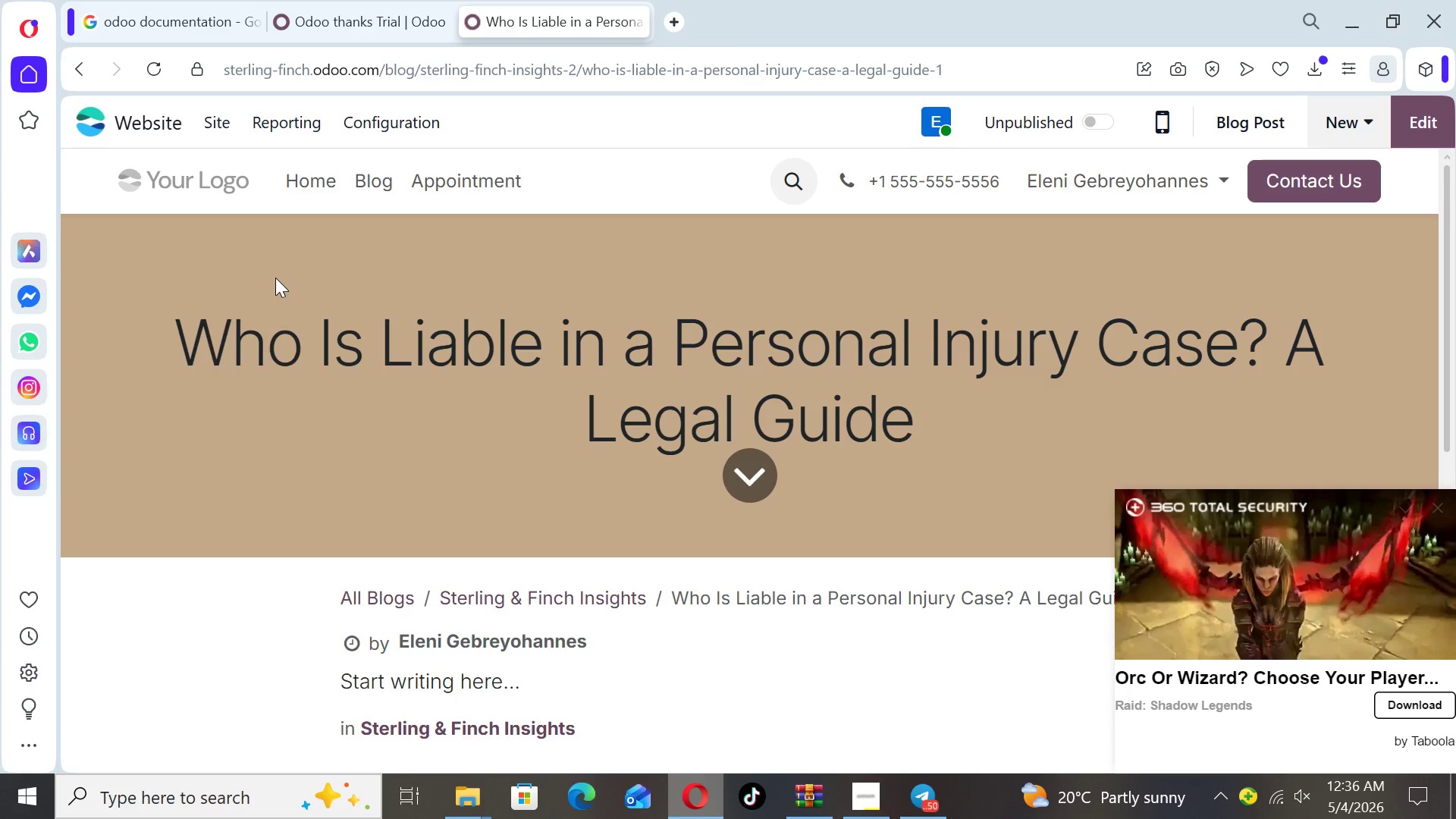 
left_click([1414, 121])
 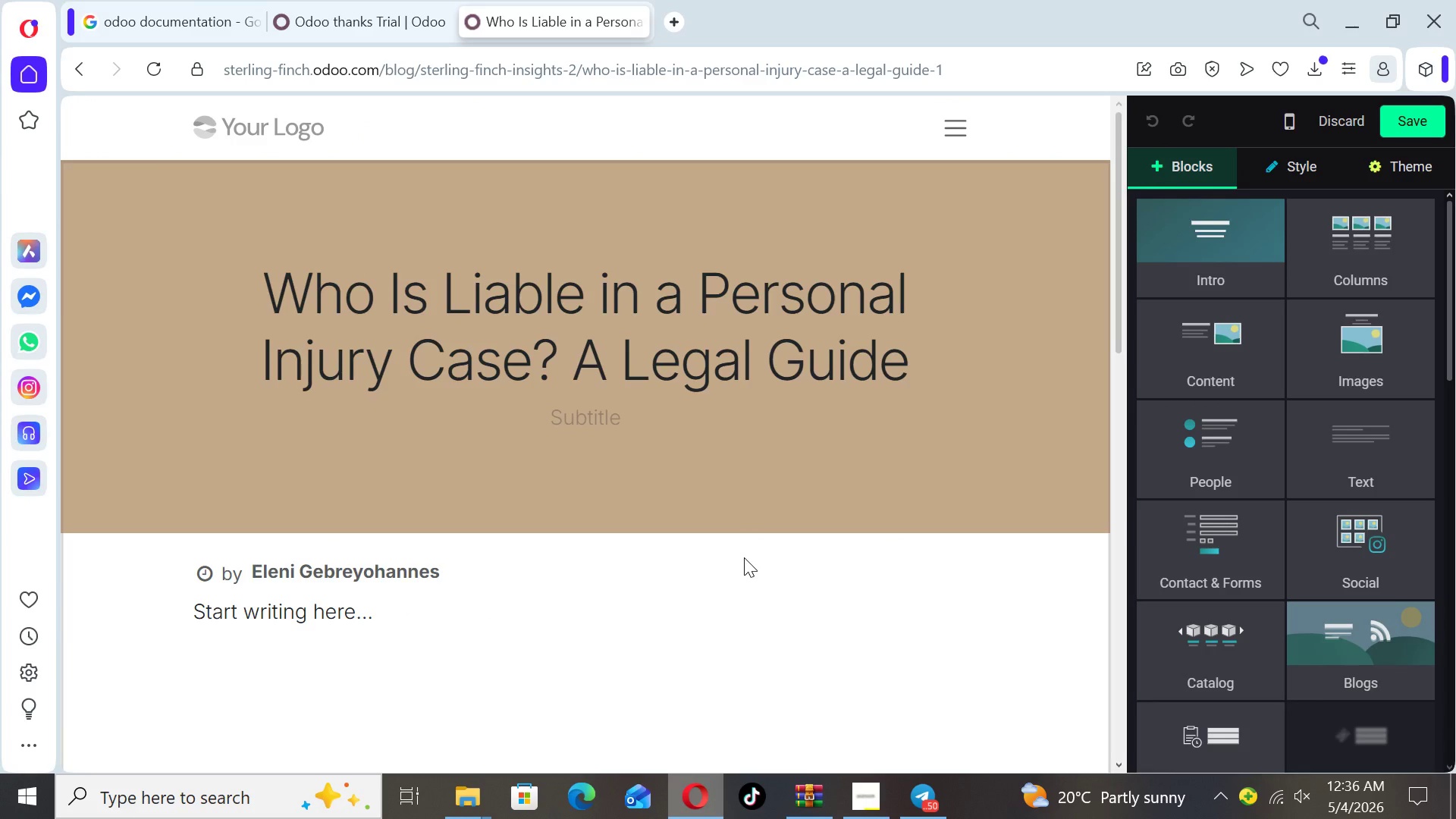 
wait(16.39)
 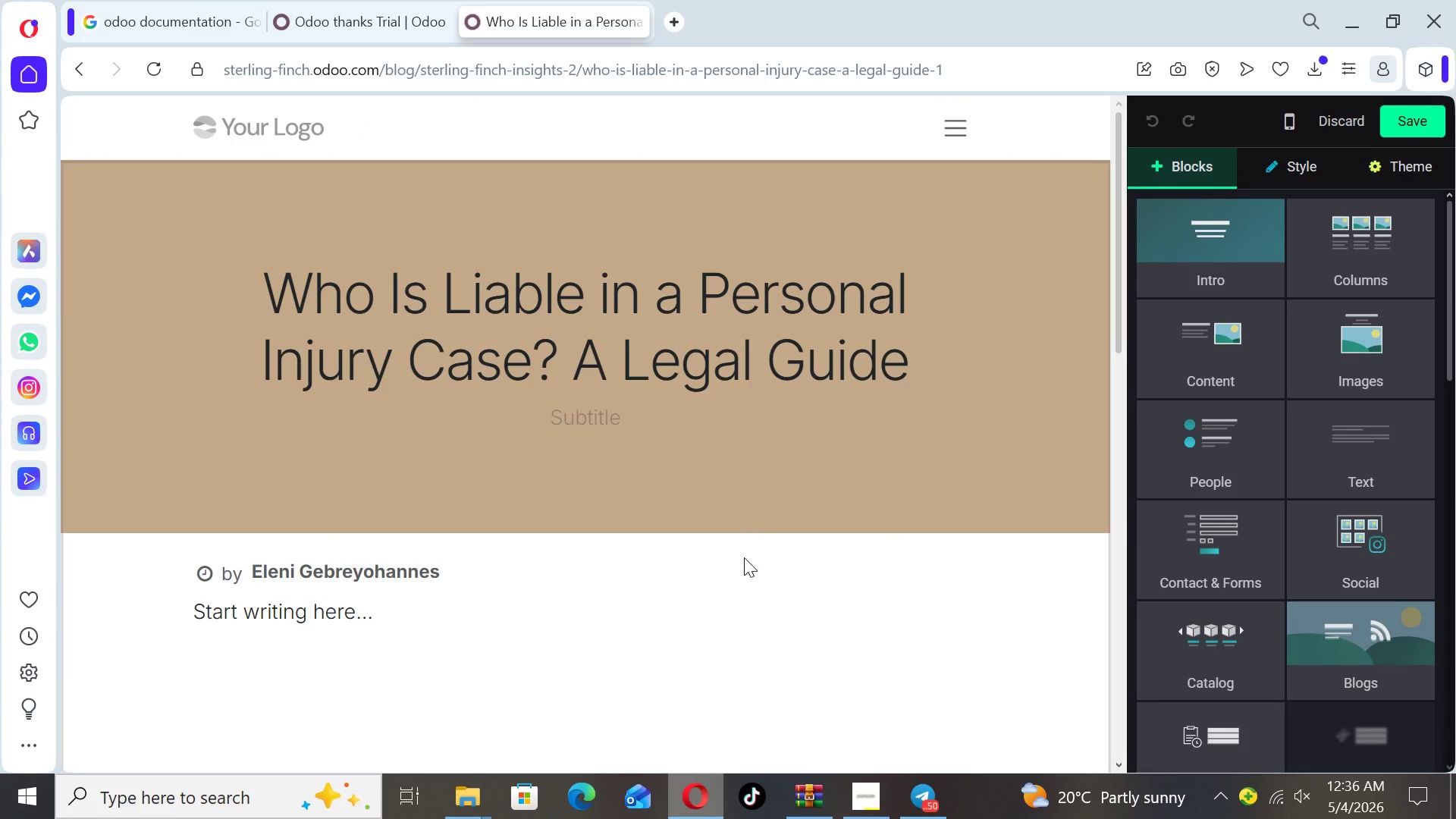 
left_click([387, 612])
 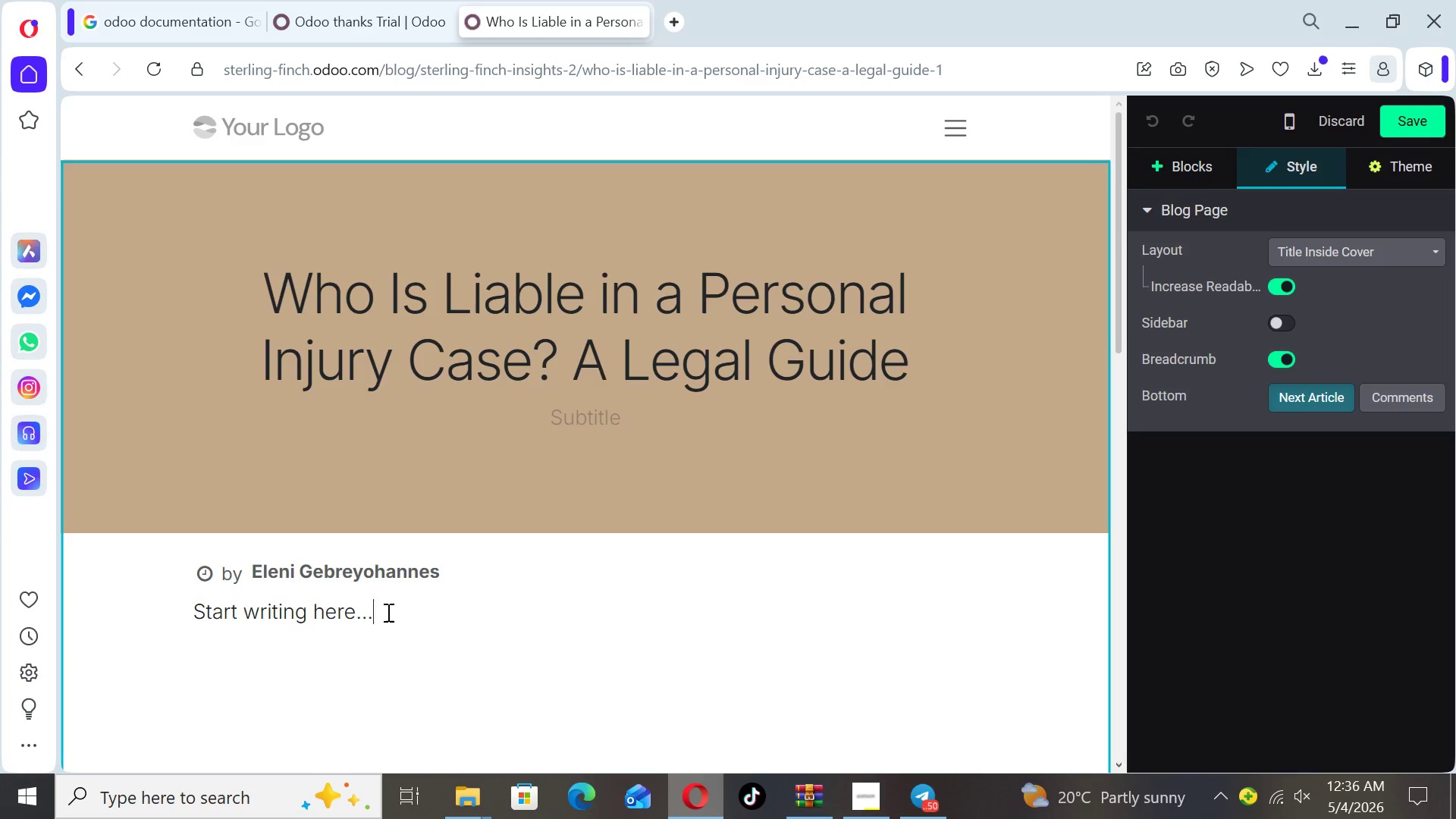 
left_click_drag(start_coordinate=[387, 612], to_coordinate=[174, 607])
 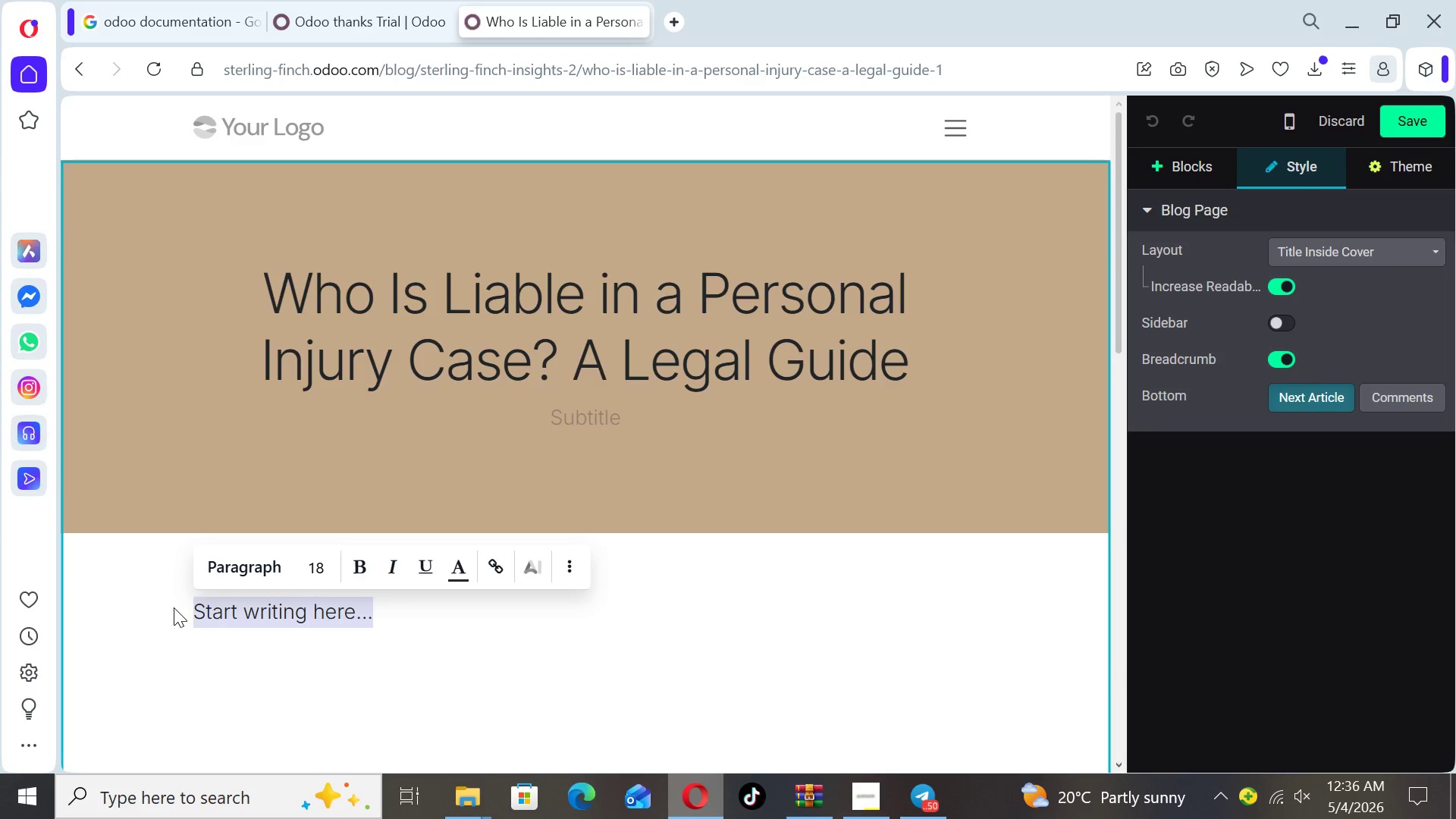 
key(Backspace)
 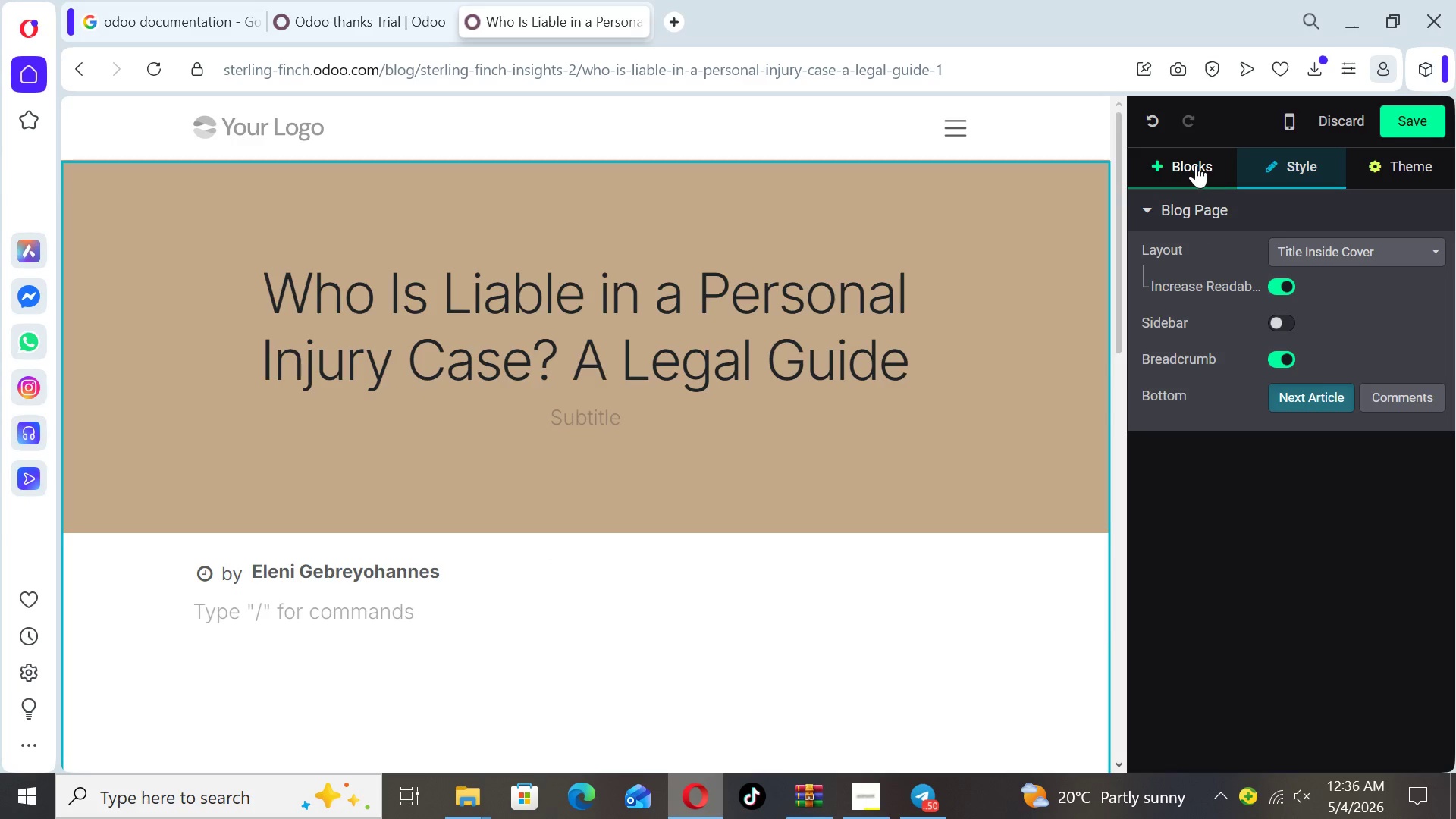 
wait(6.36)
 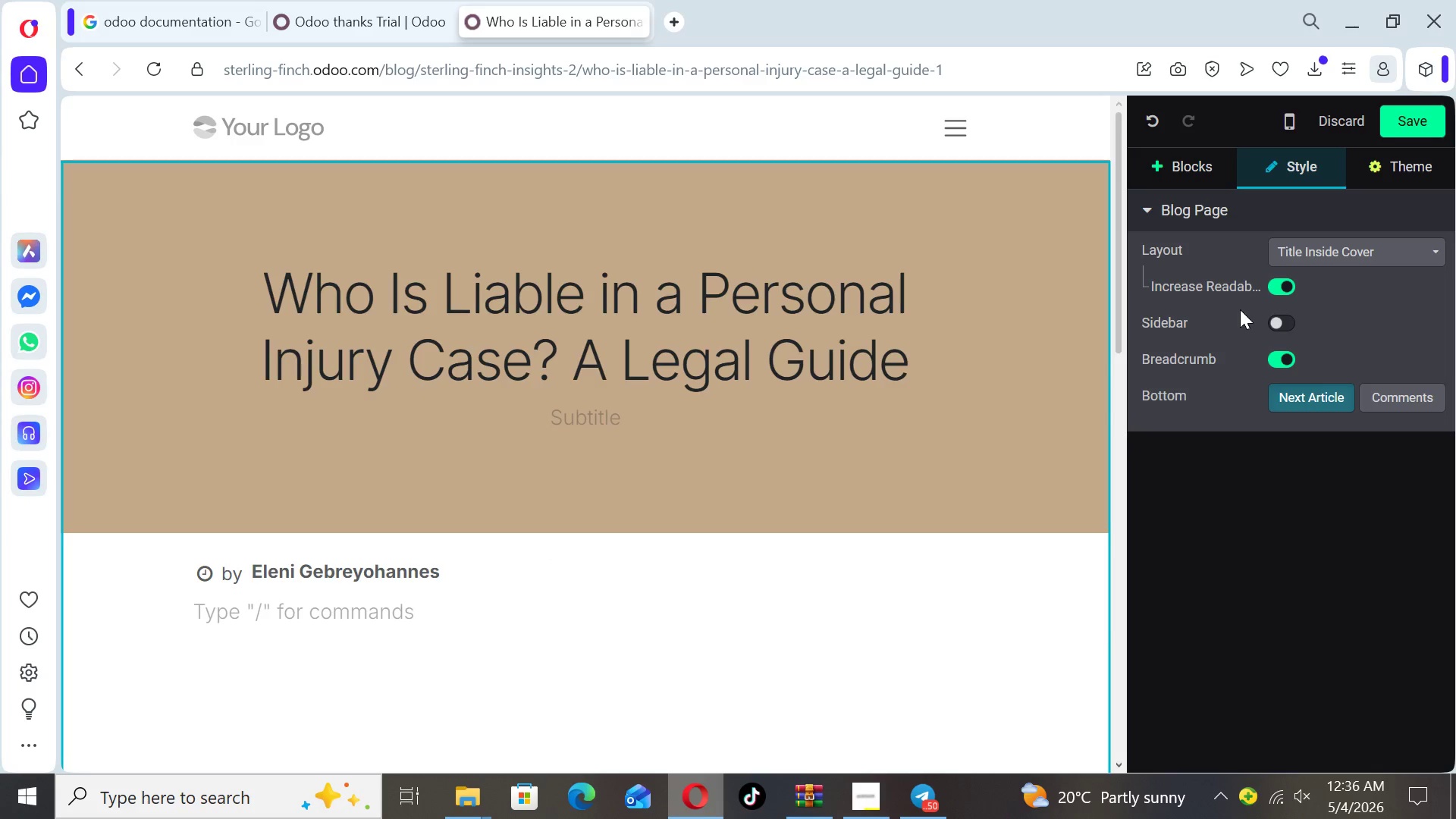 
left_click([1196, 165])
 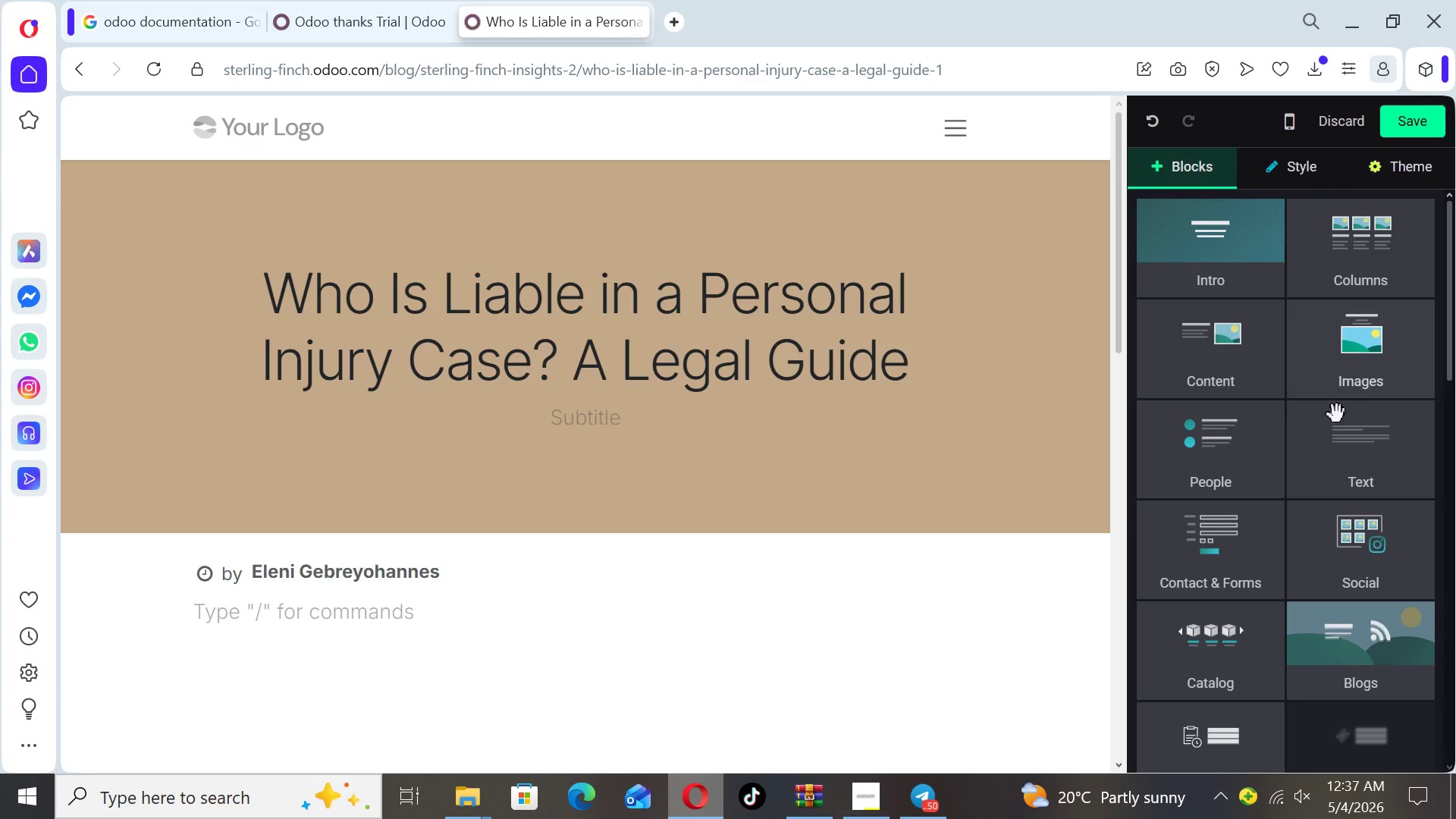 
left_click([1370, 451])
 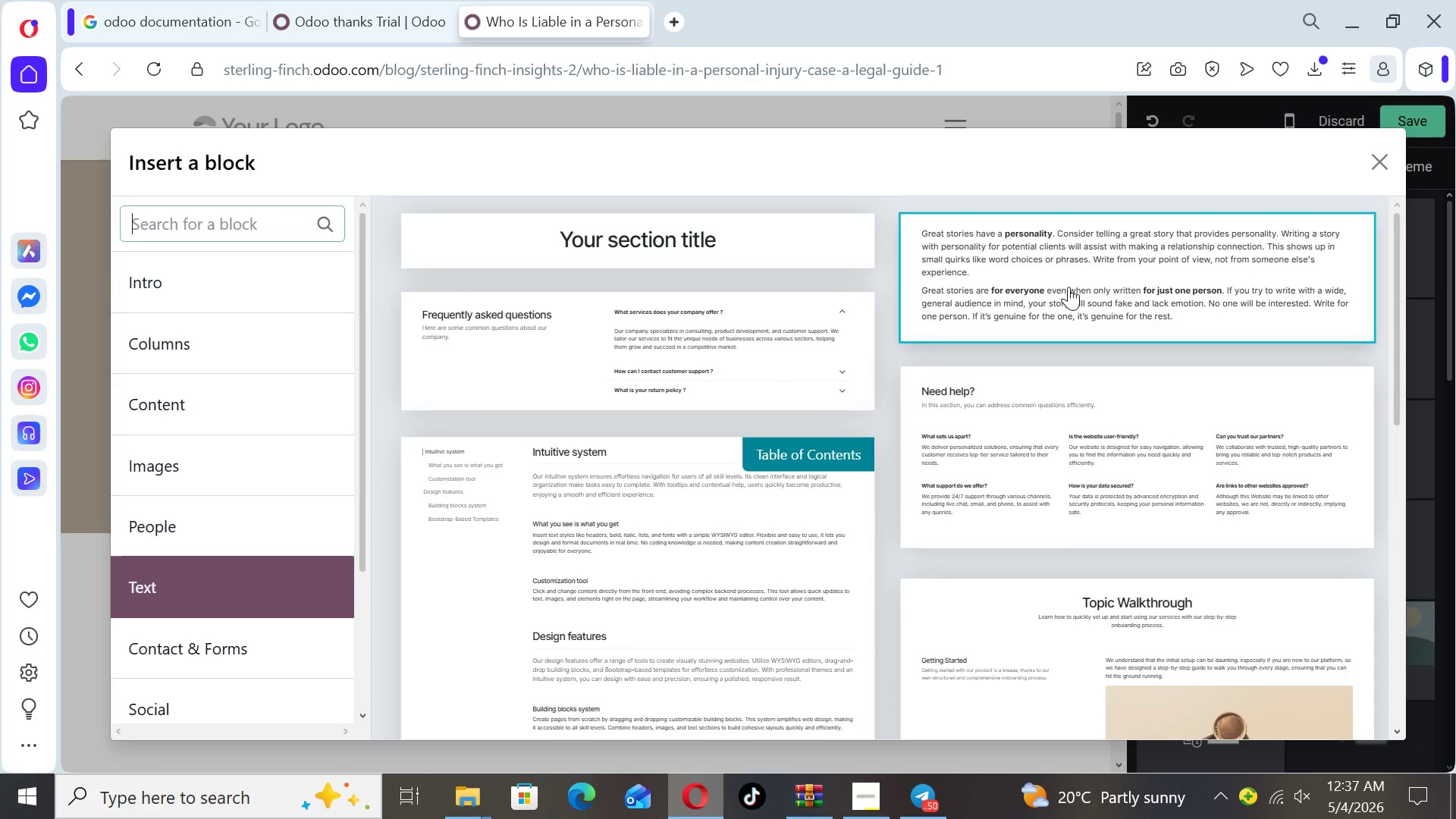 
wait(9.61)
 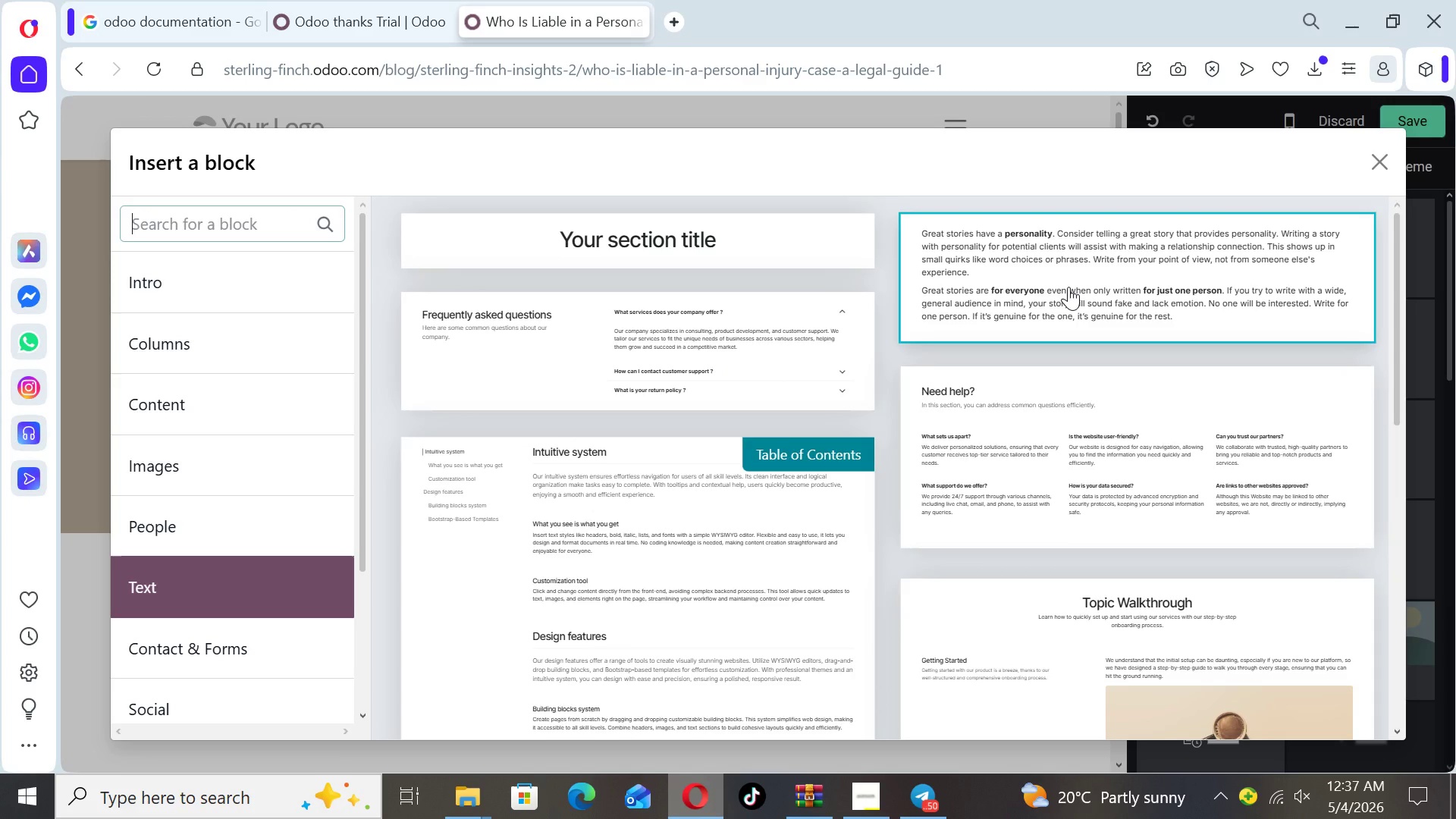 
left_click([1068, 287])
 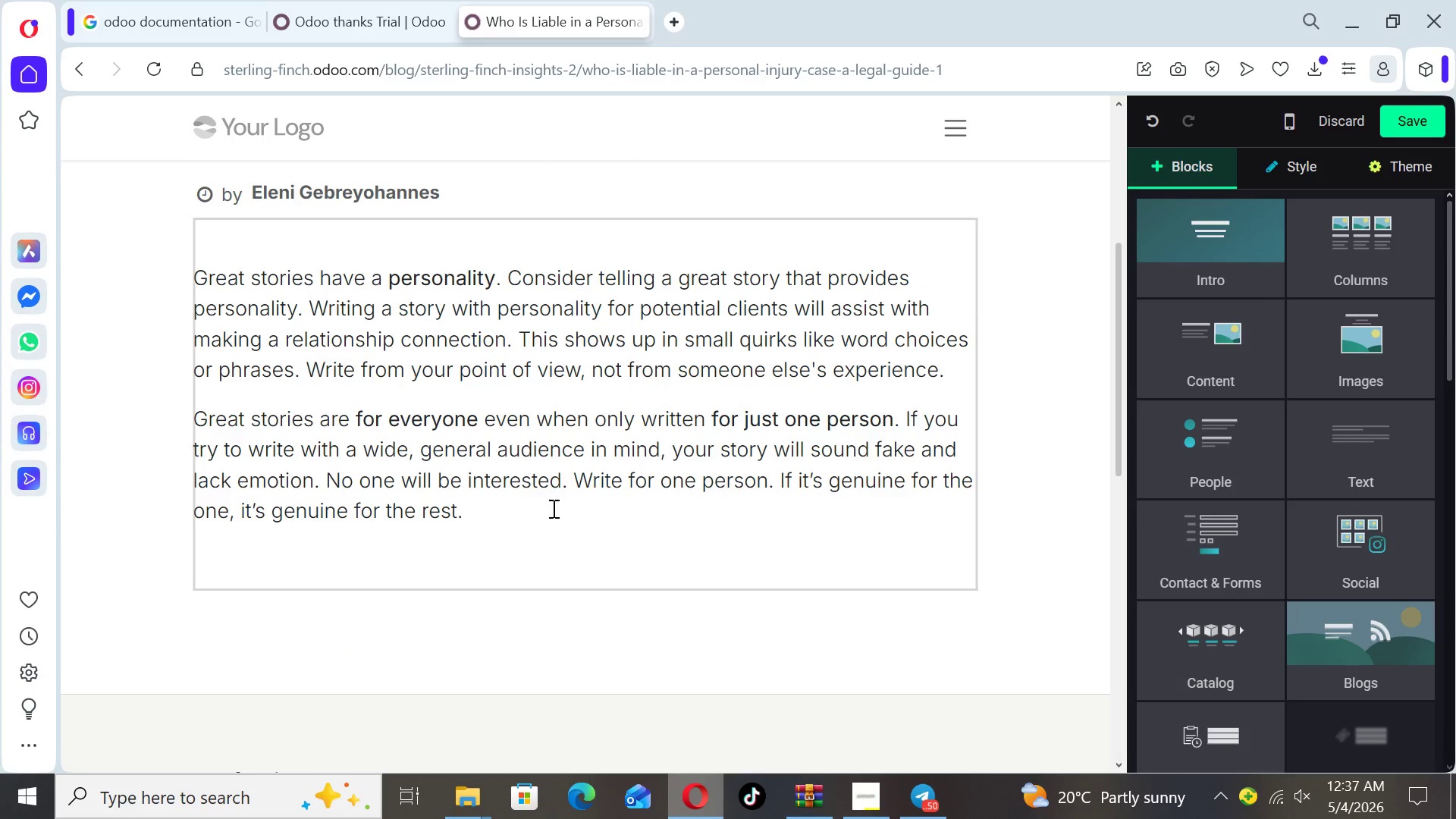 
left_click_drag(start_coordinate=[497, 509], to_coordinate=[199, 262])
 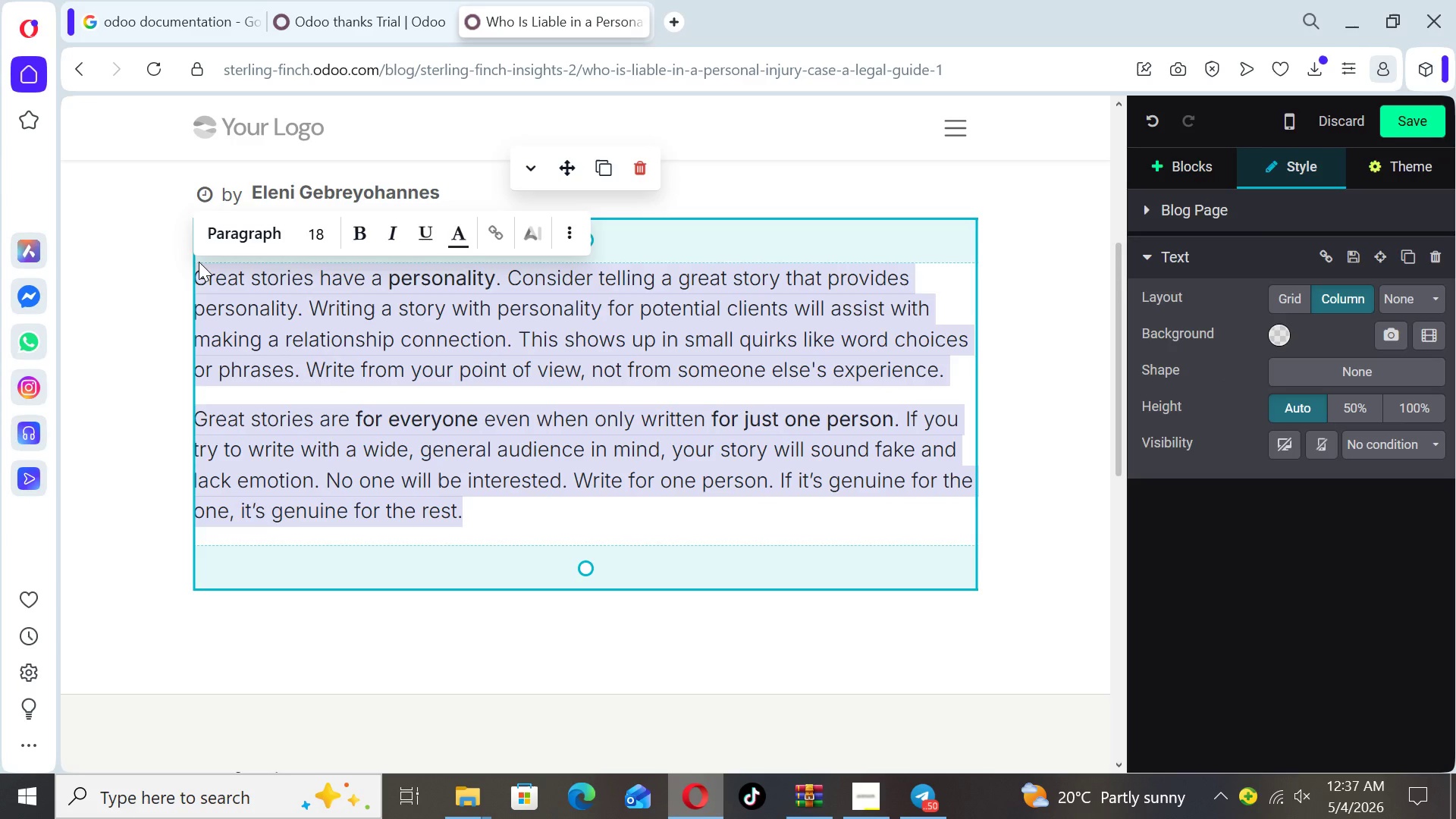 
wait(9.33)
 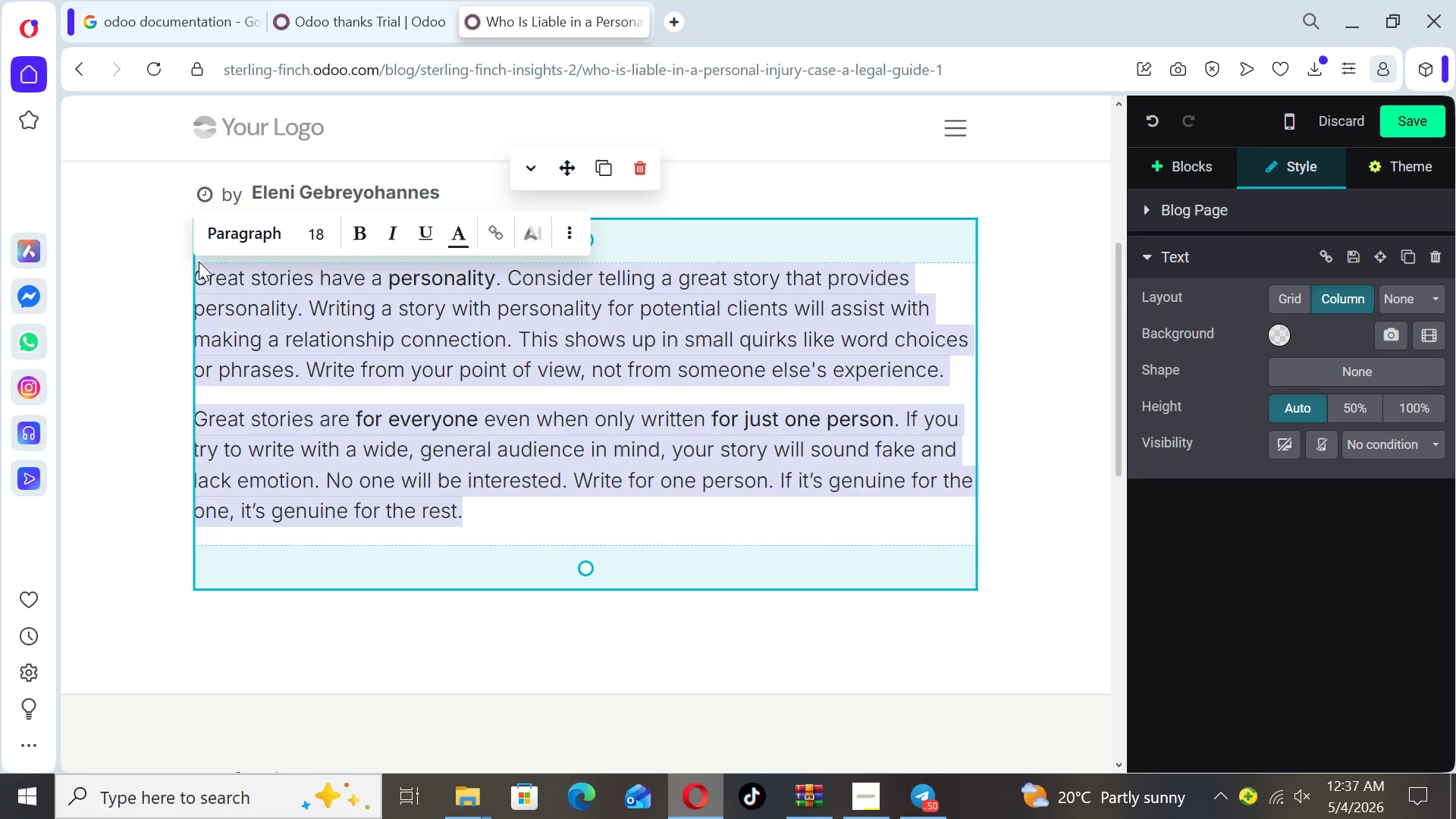 
type(Accidents can happen in a matter of seconds)
 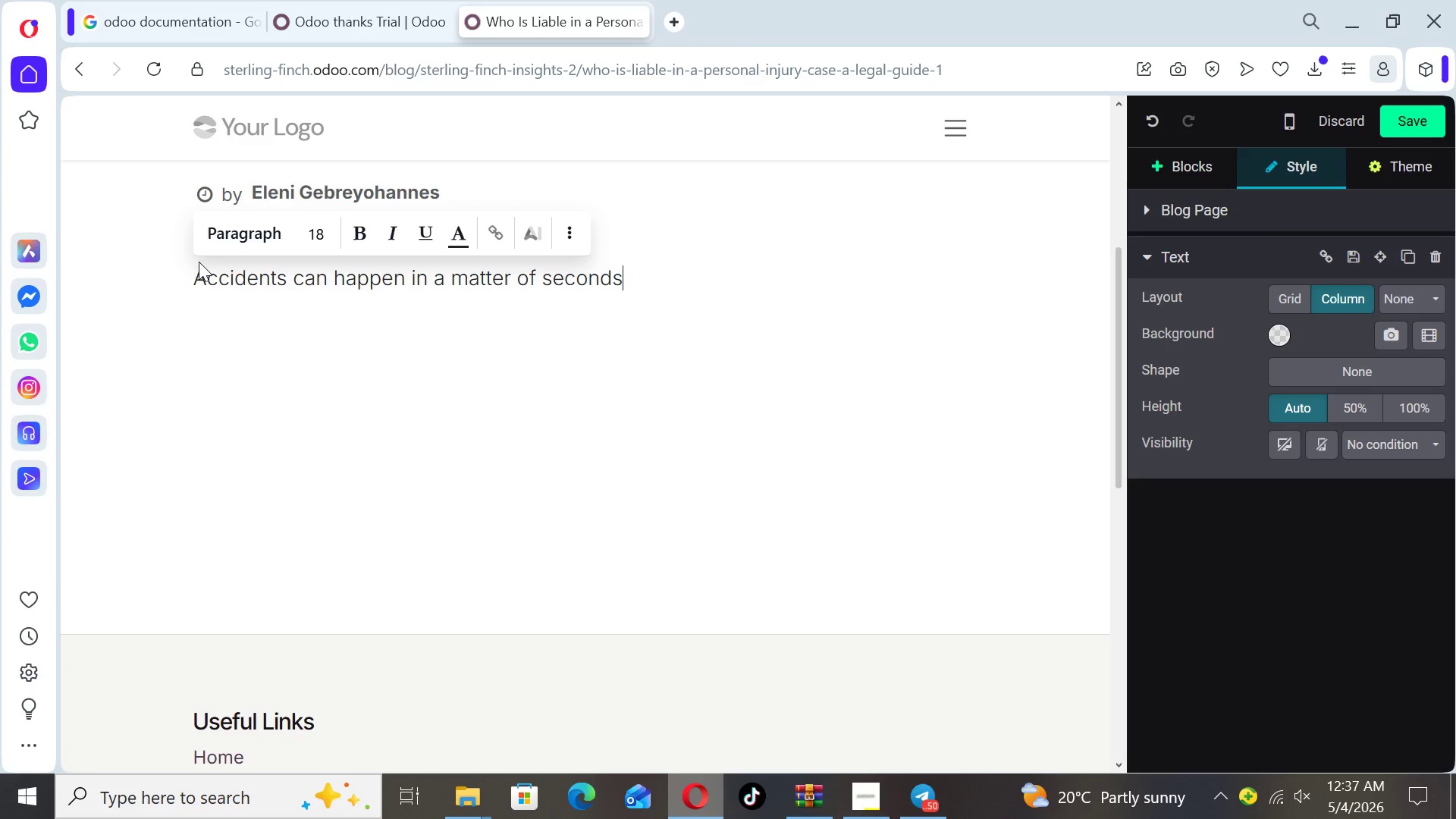 
type( but)
 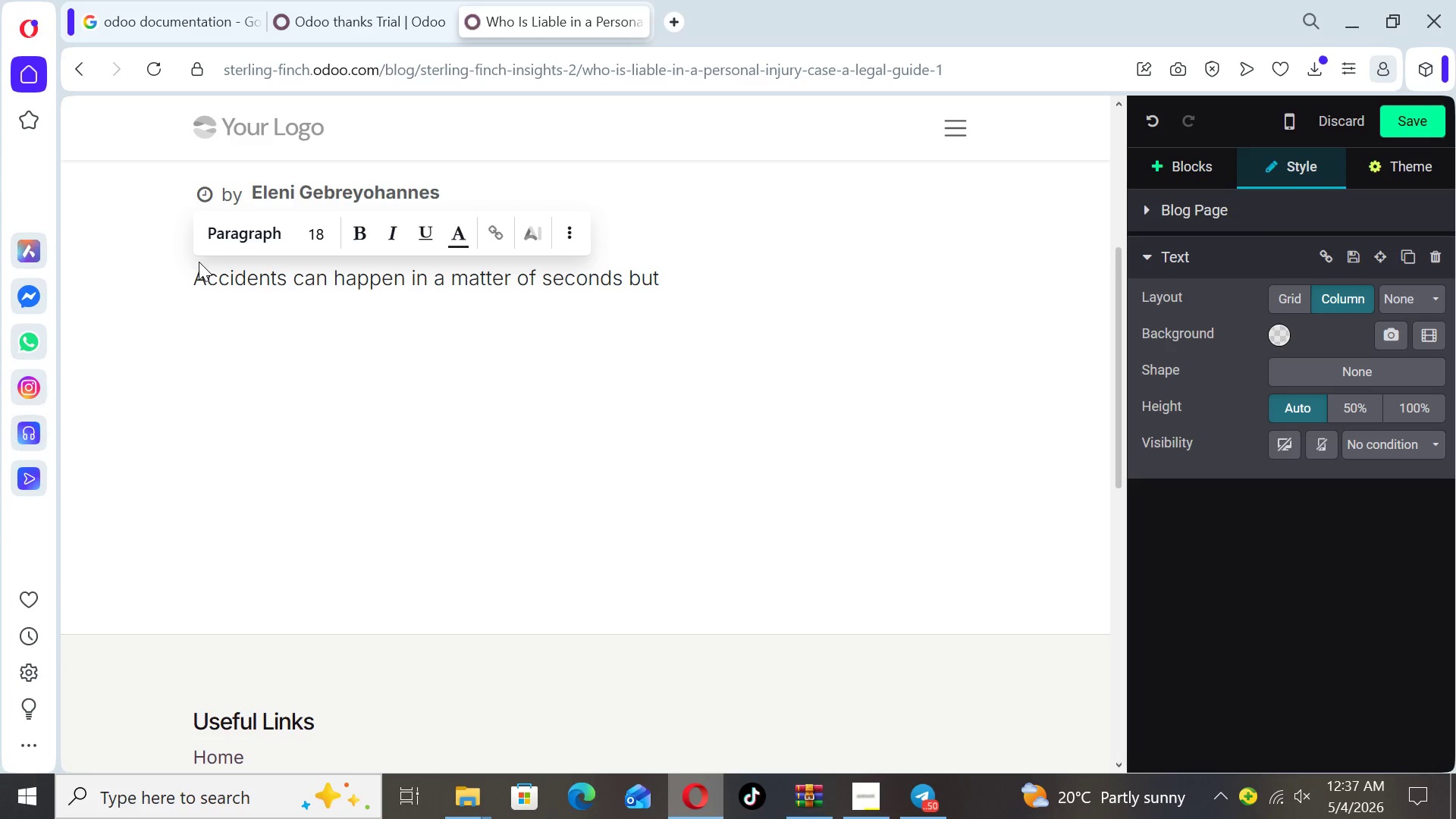 
wait(5.3)
 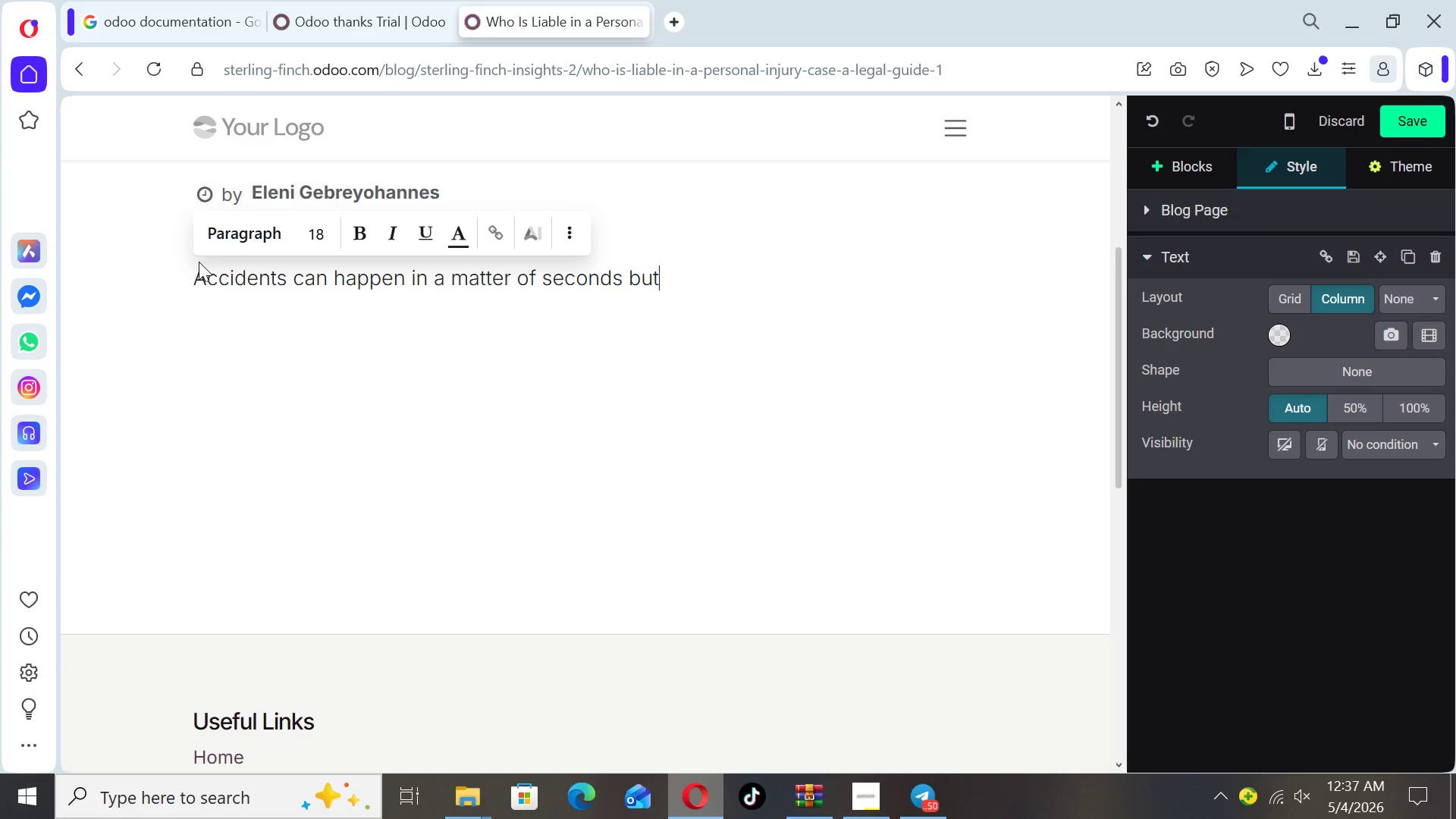 
type( the consequences can last for years)
 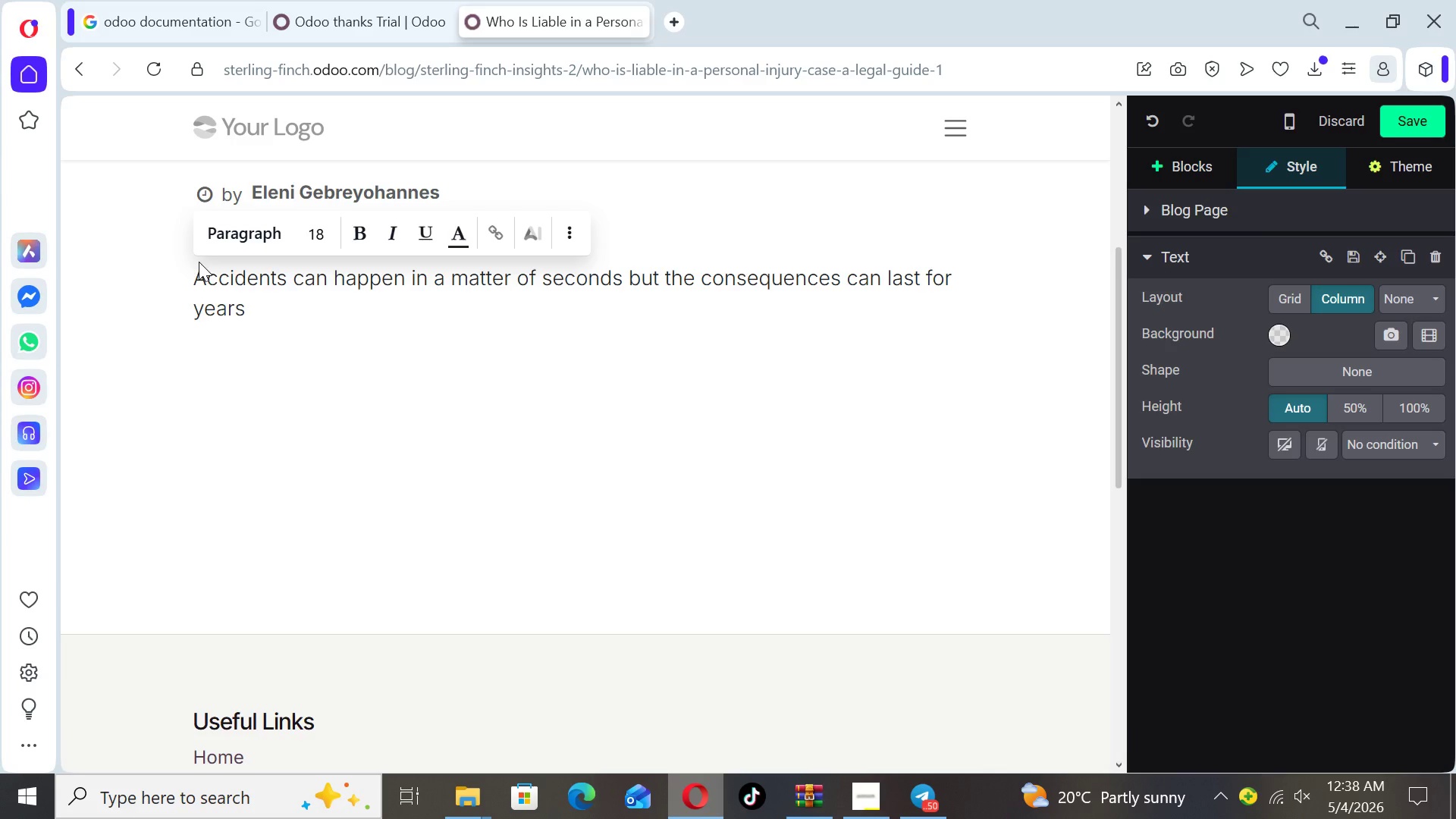 
wait(6.64)
 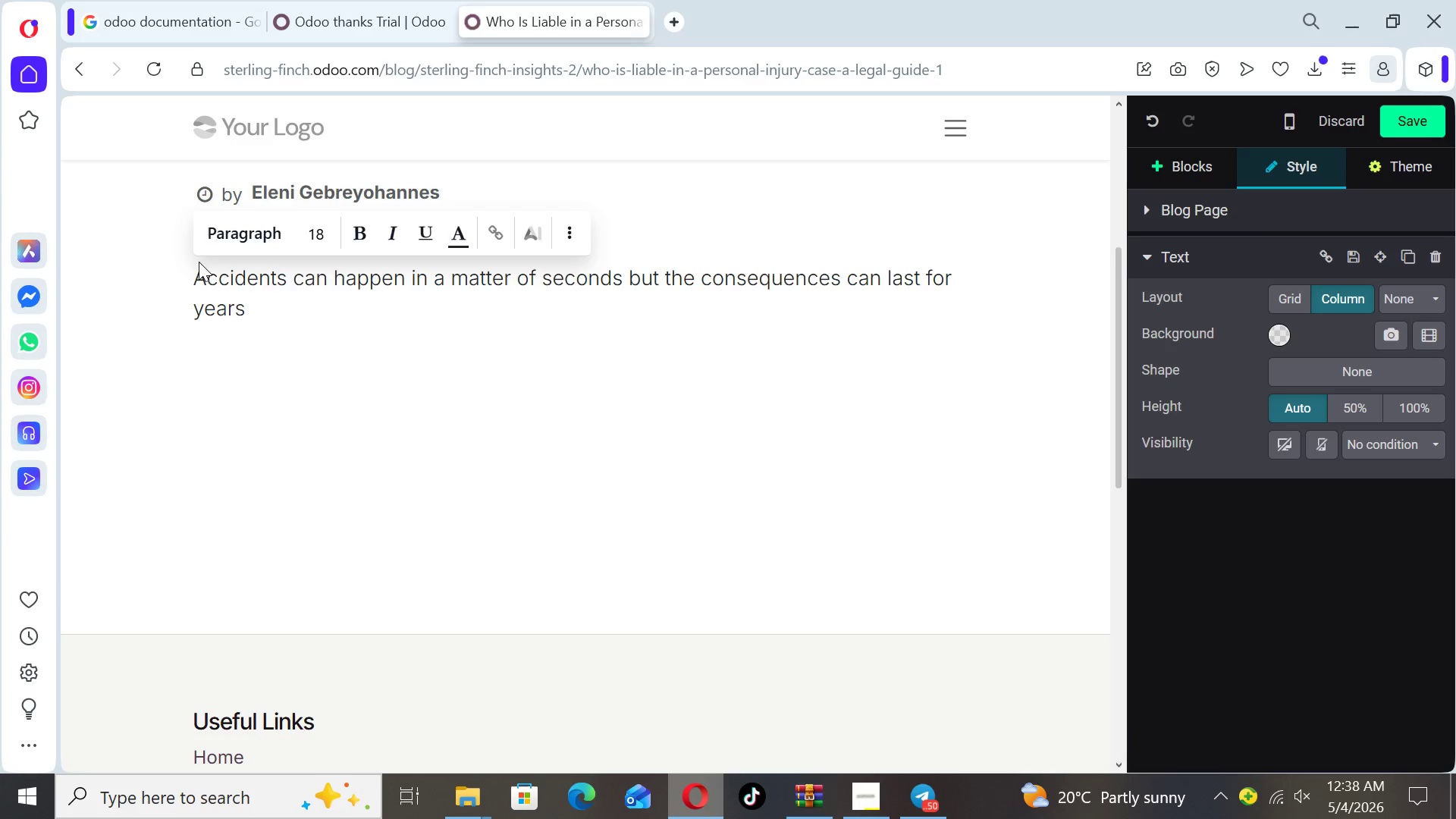 
type(. Fro, )
key(Backspace)
key(Backspace)
type(m mounting )
 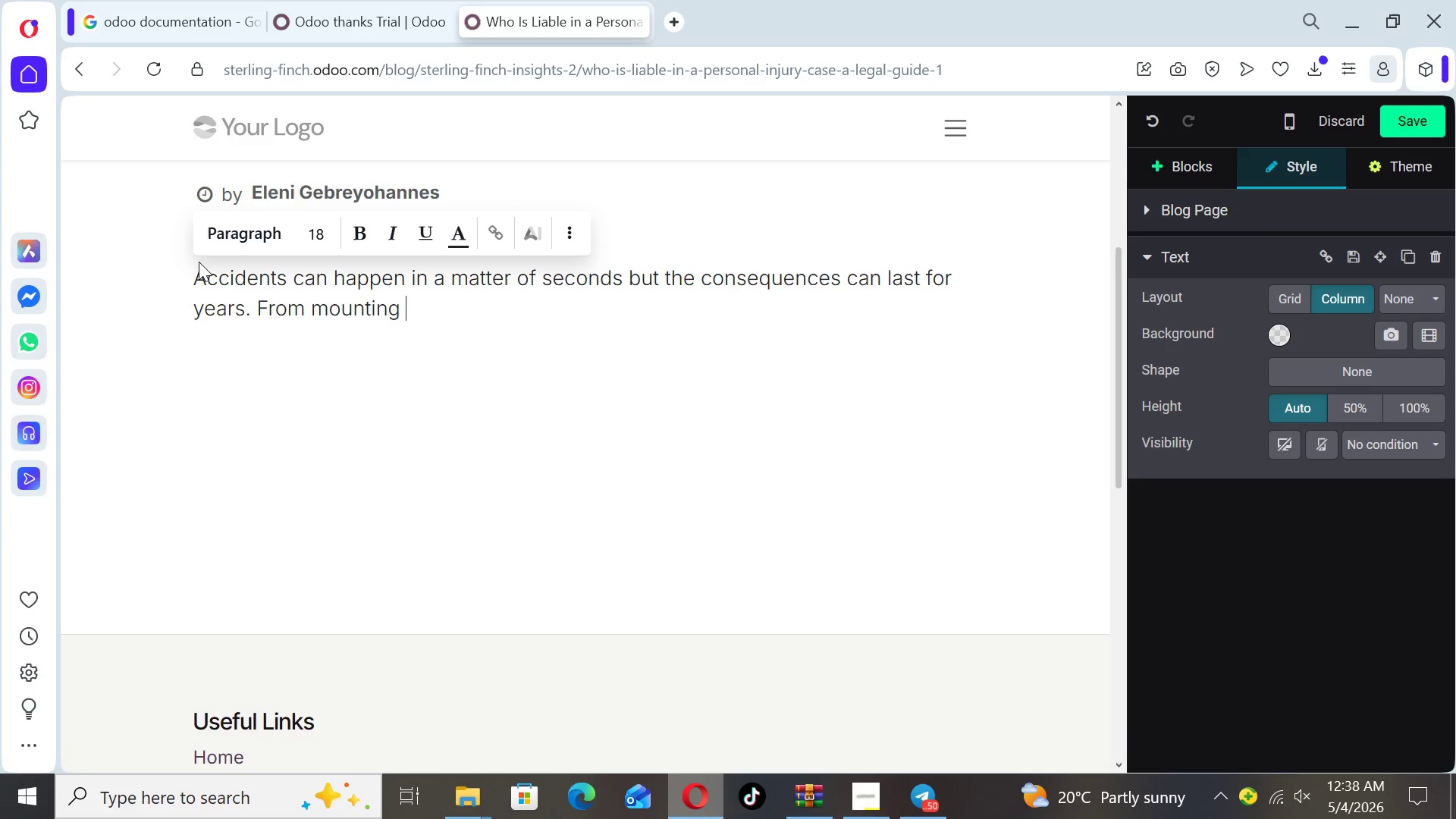 
type(medical bills to lost income)
 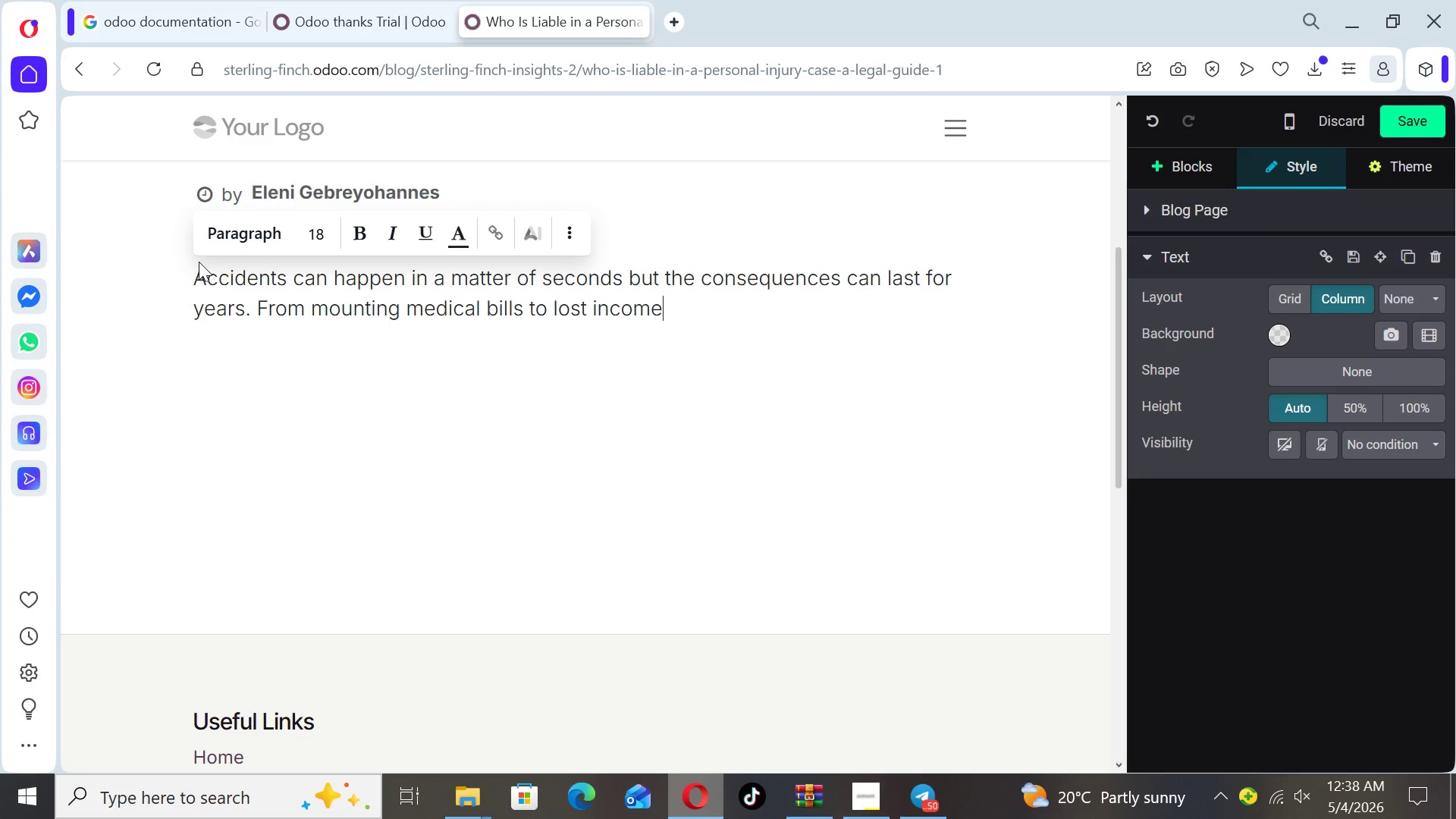 
type( and emotional stress, victims of personal injury often find themselves overwhel)
 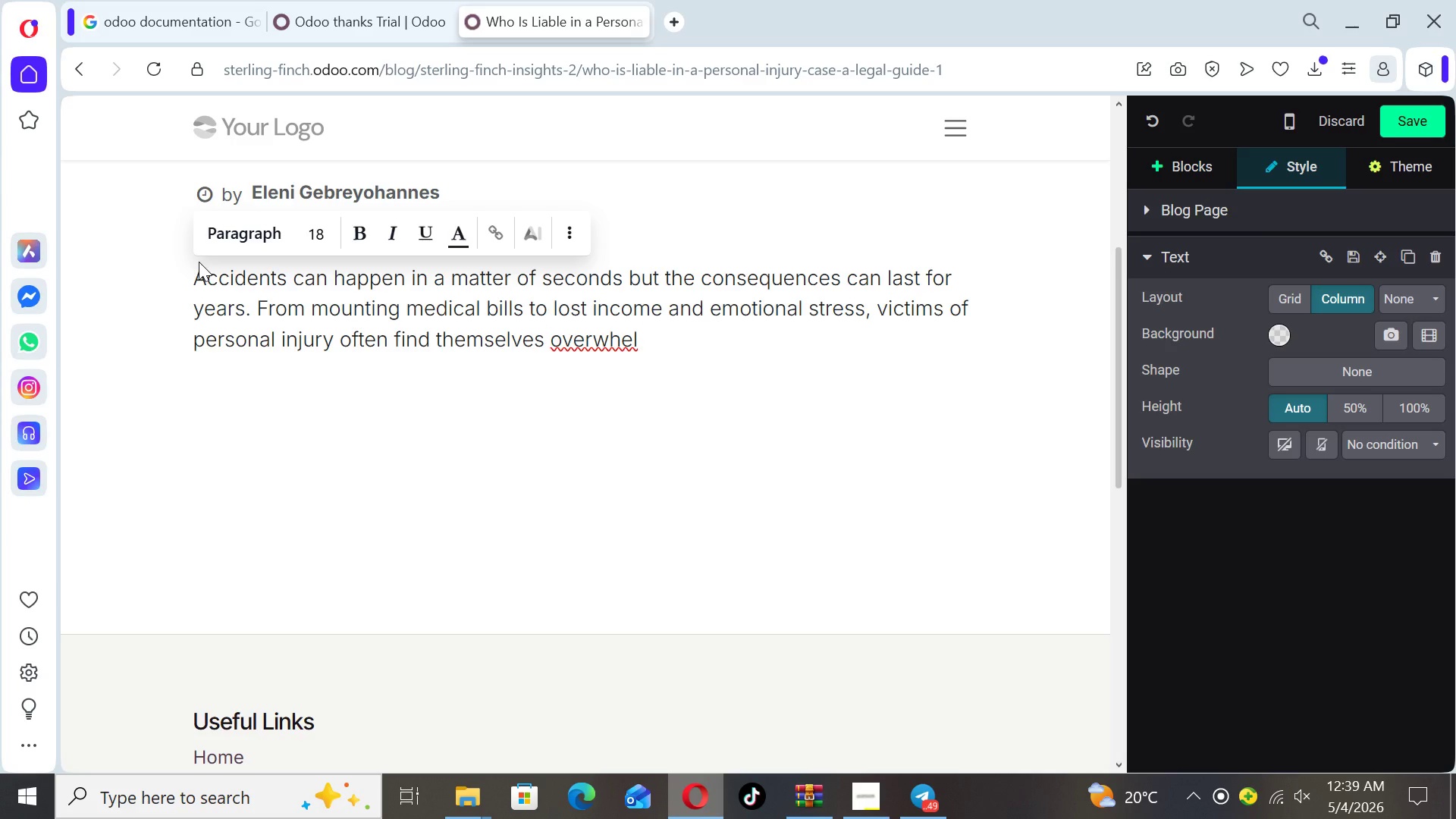 
type(med)
 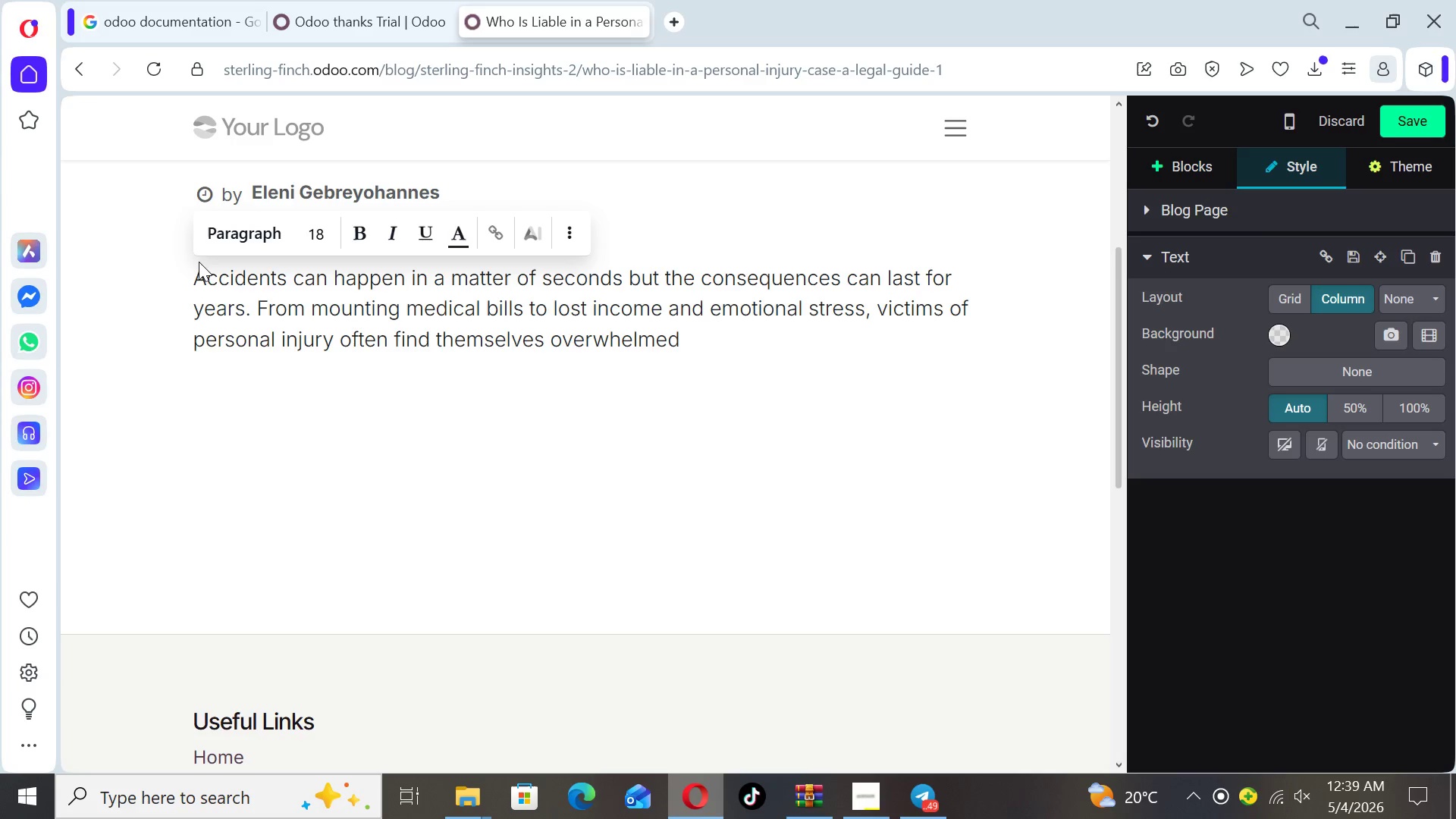 
type( and unsure of what to do next. One of the next)
 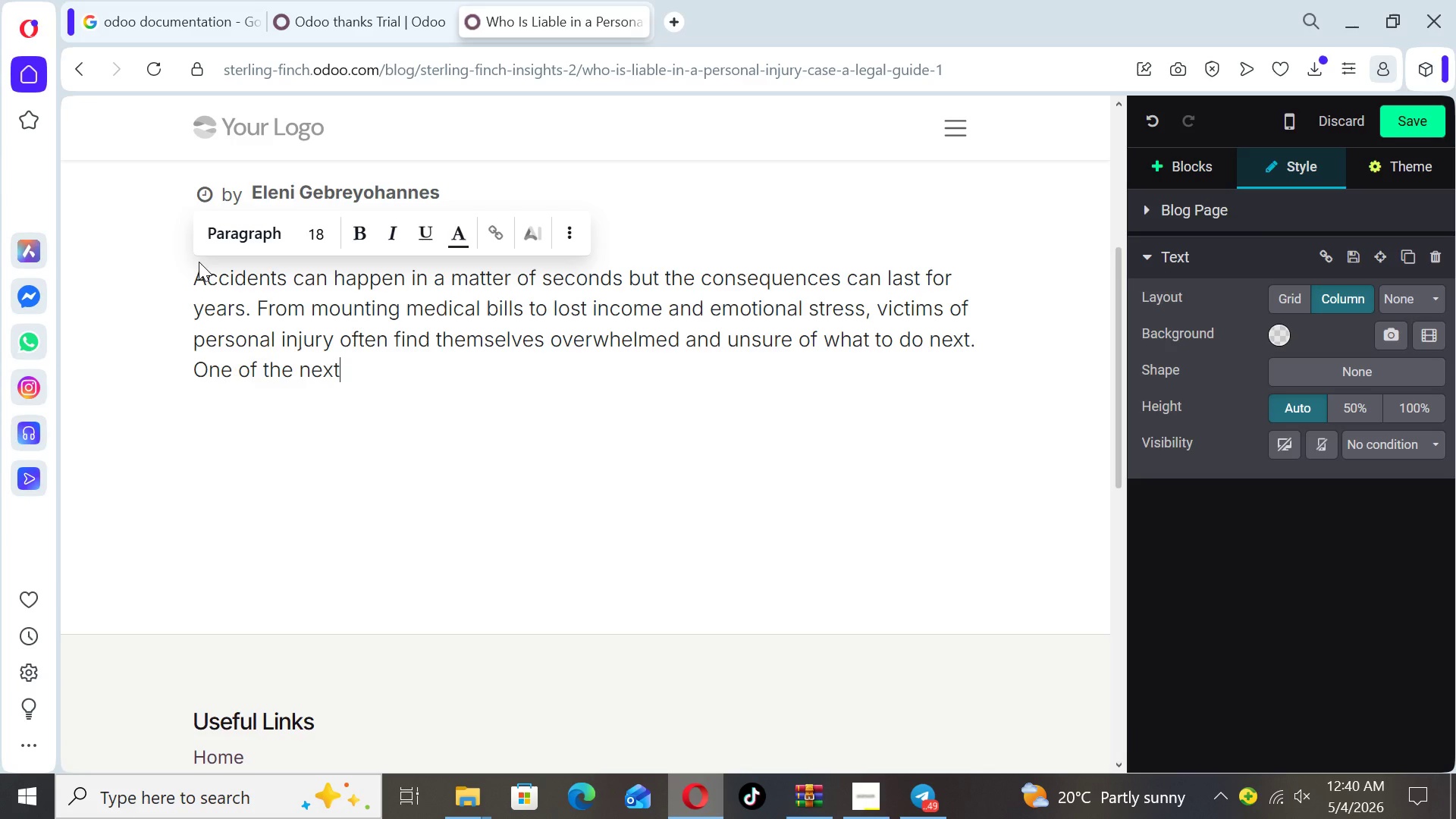 
key(Backspace)
key(Backspace)
key(Backspace)
key(Backspace)
type(most important questions in these situations is: Who is legally responsible?)
 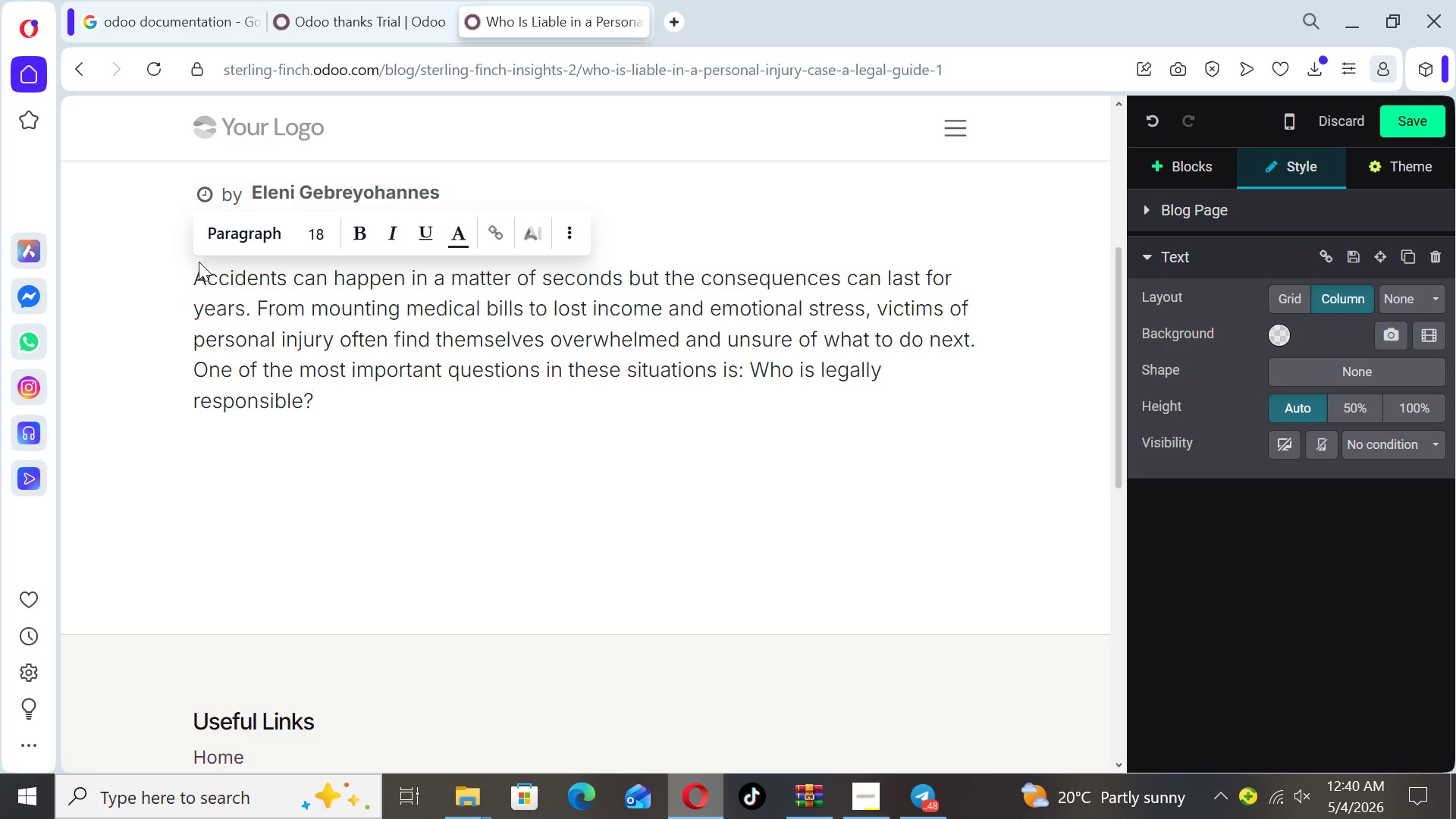 
key(Enter)
 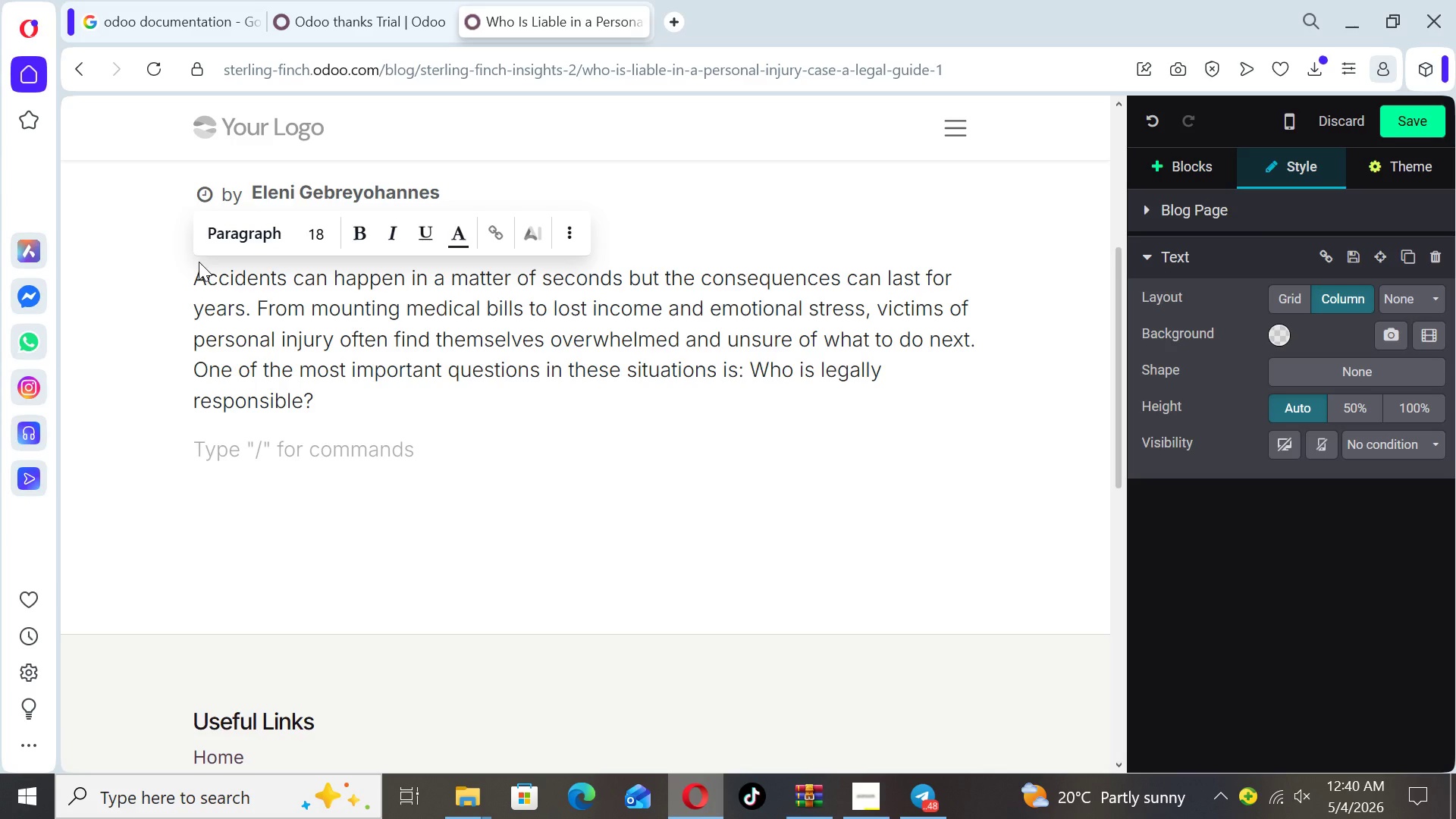 
type(Liability in a per)
 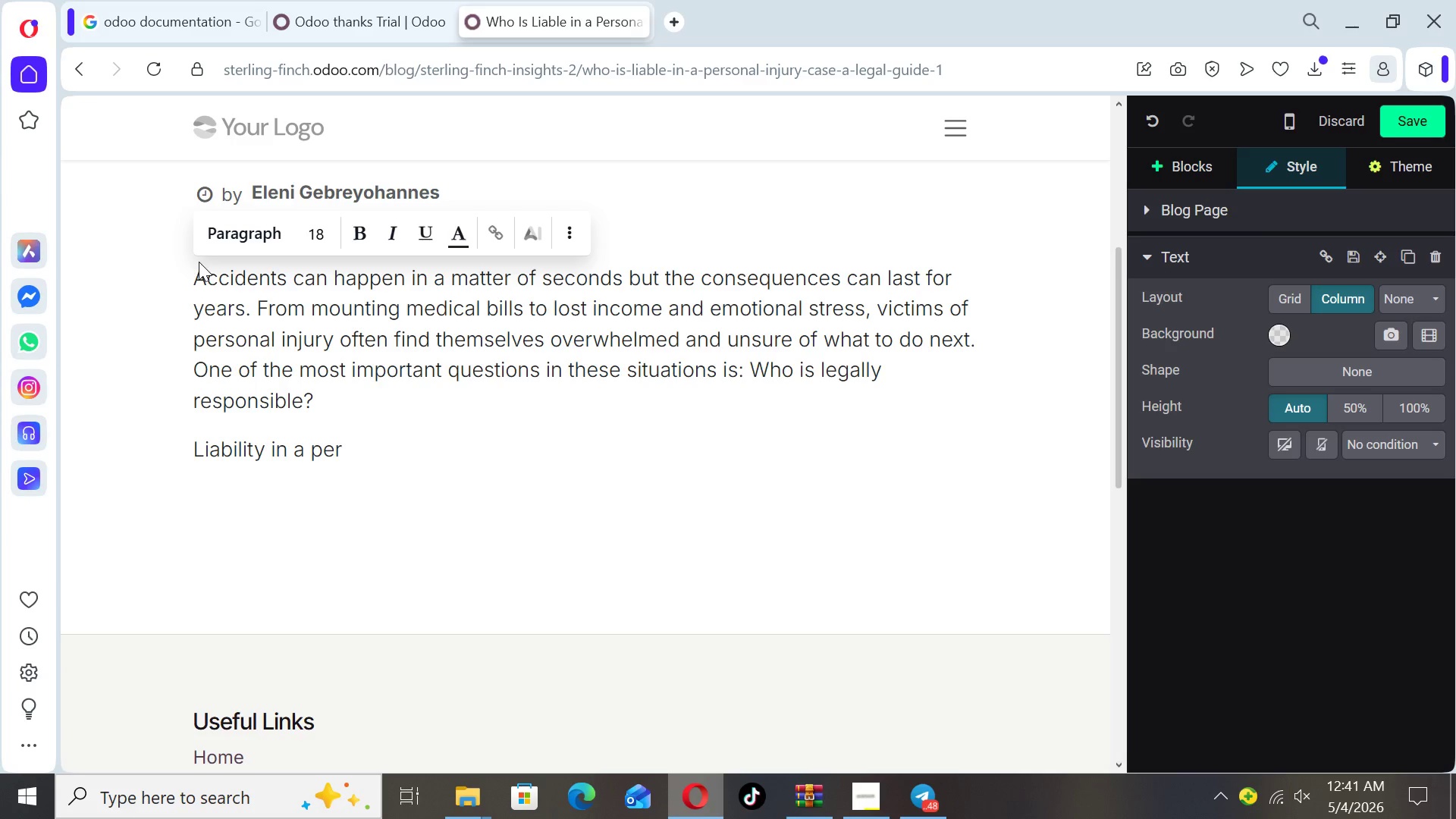 
type(sonal injury)
 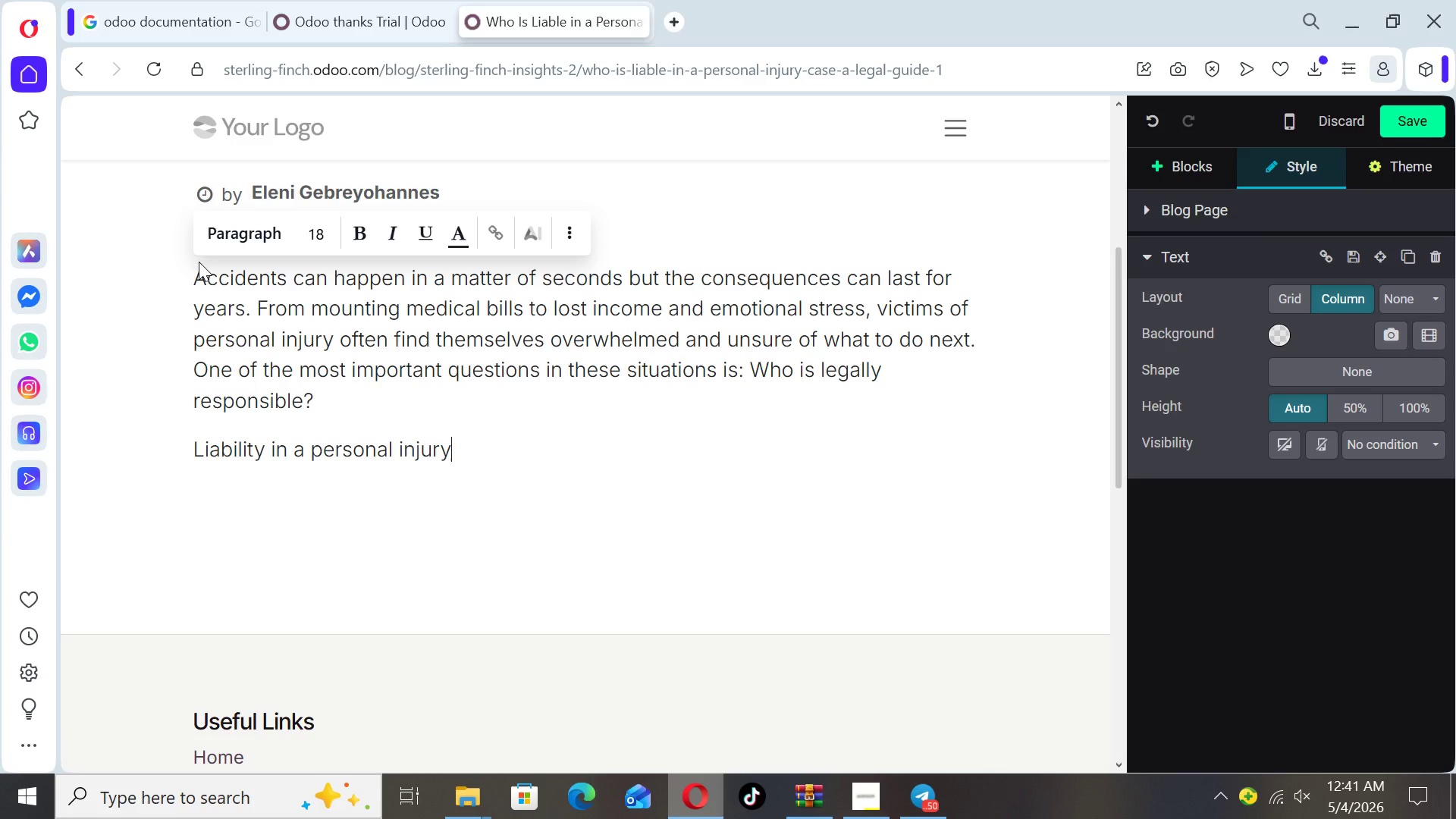 
type( case refers to the legal responsibility)
 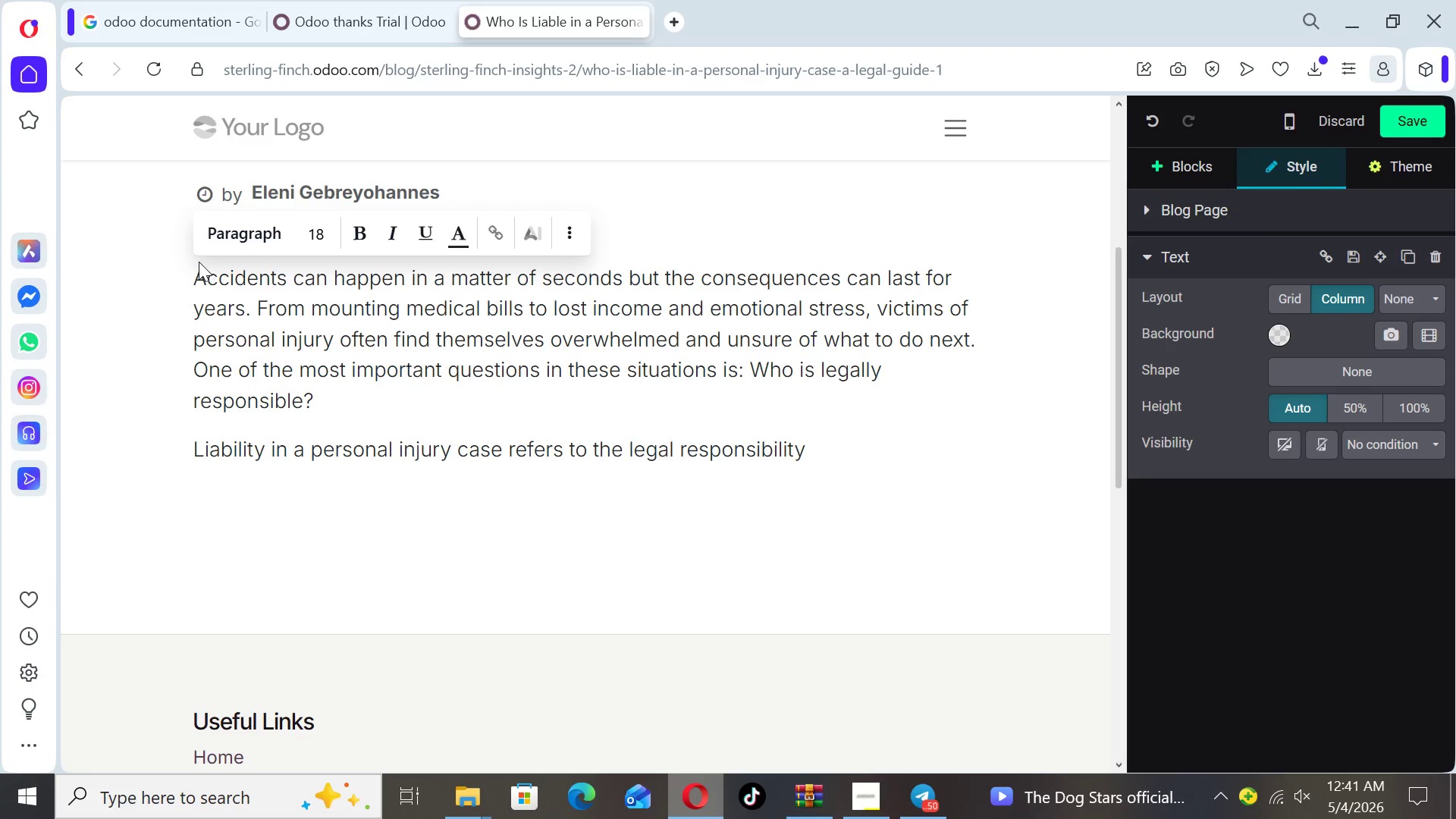 
type( one party has for causing)
 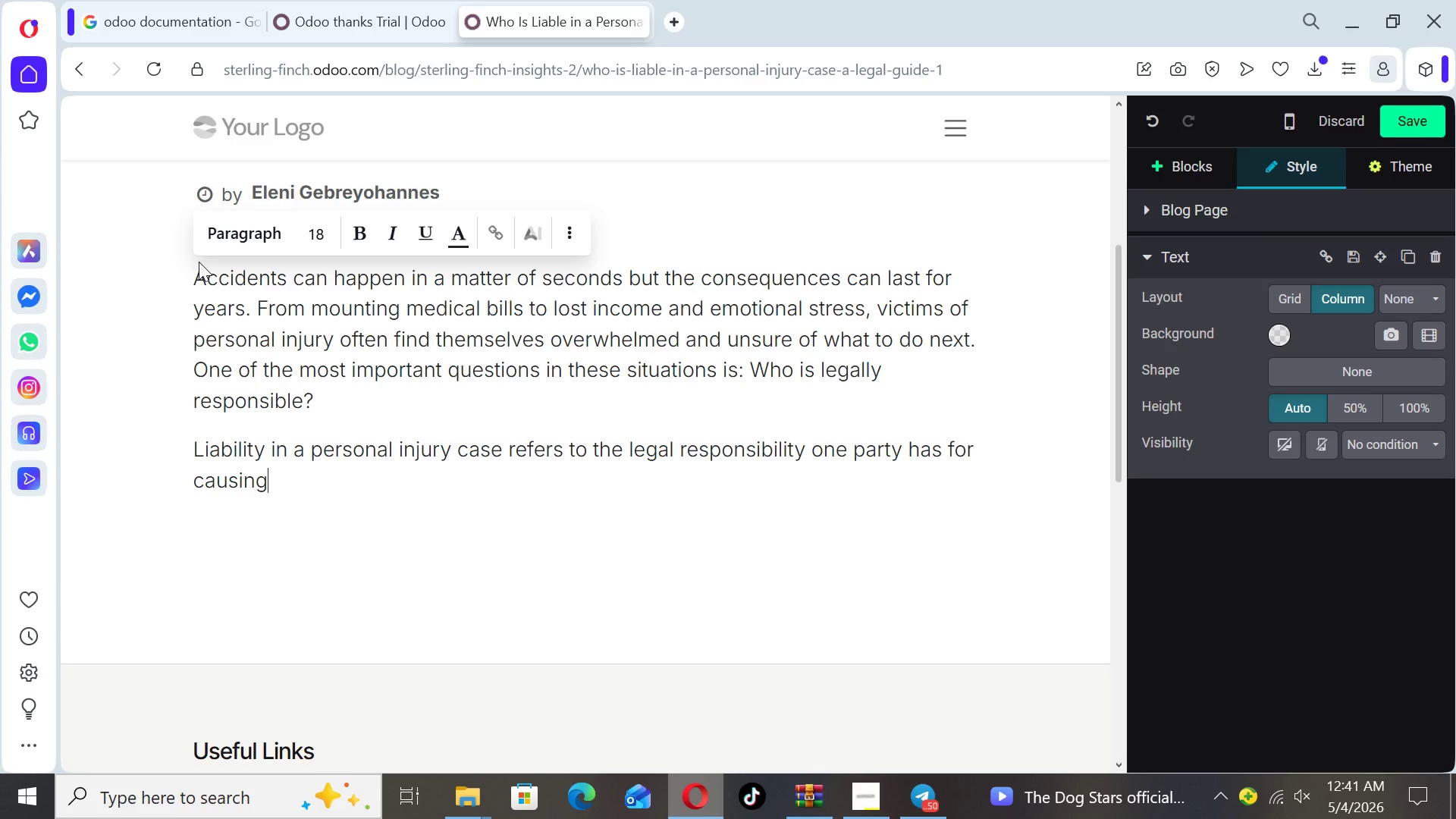 
type( harm to another. In most cases, li)
 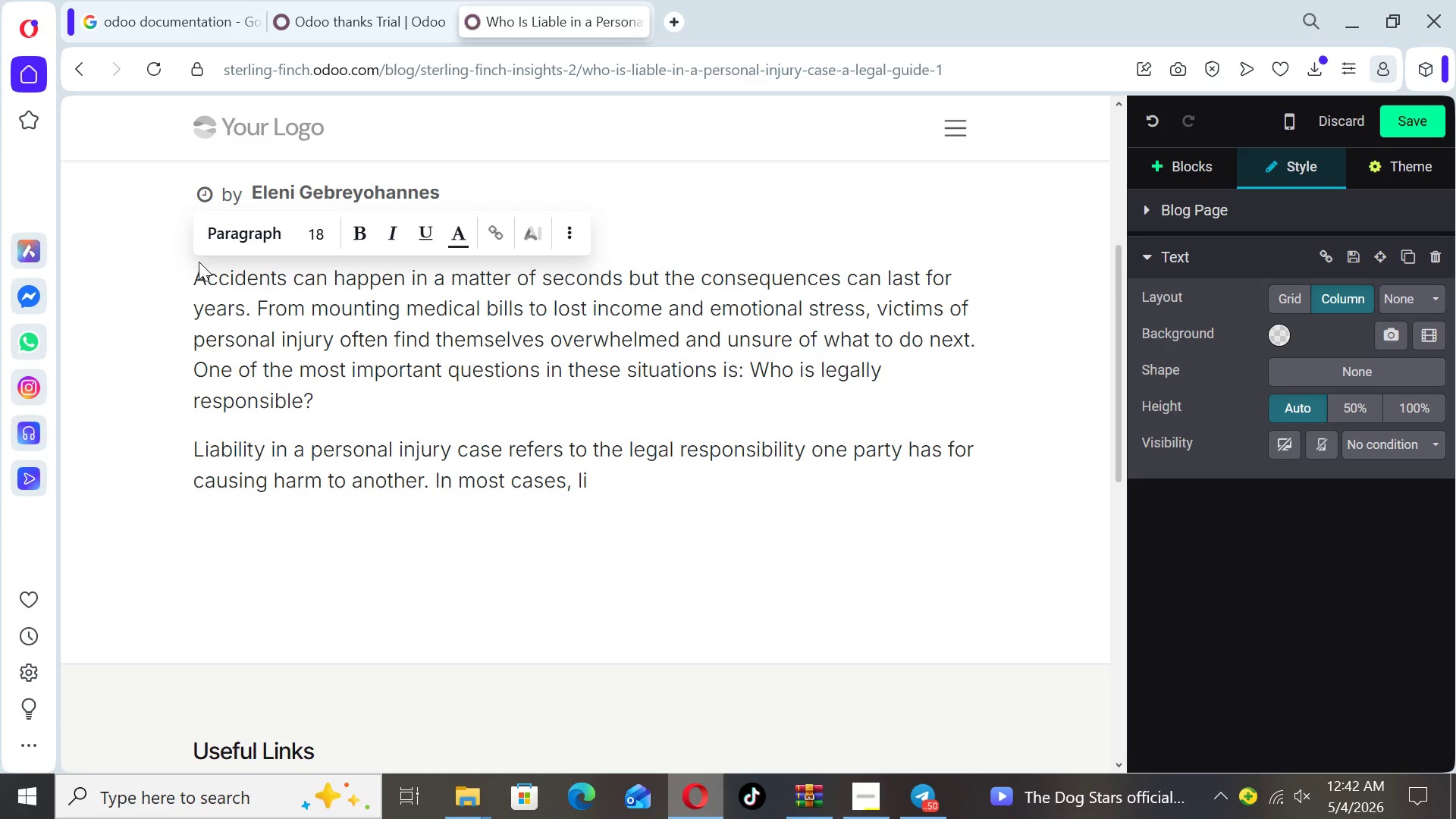 
type(ability is determined)
 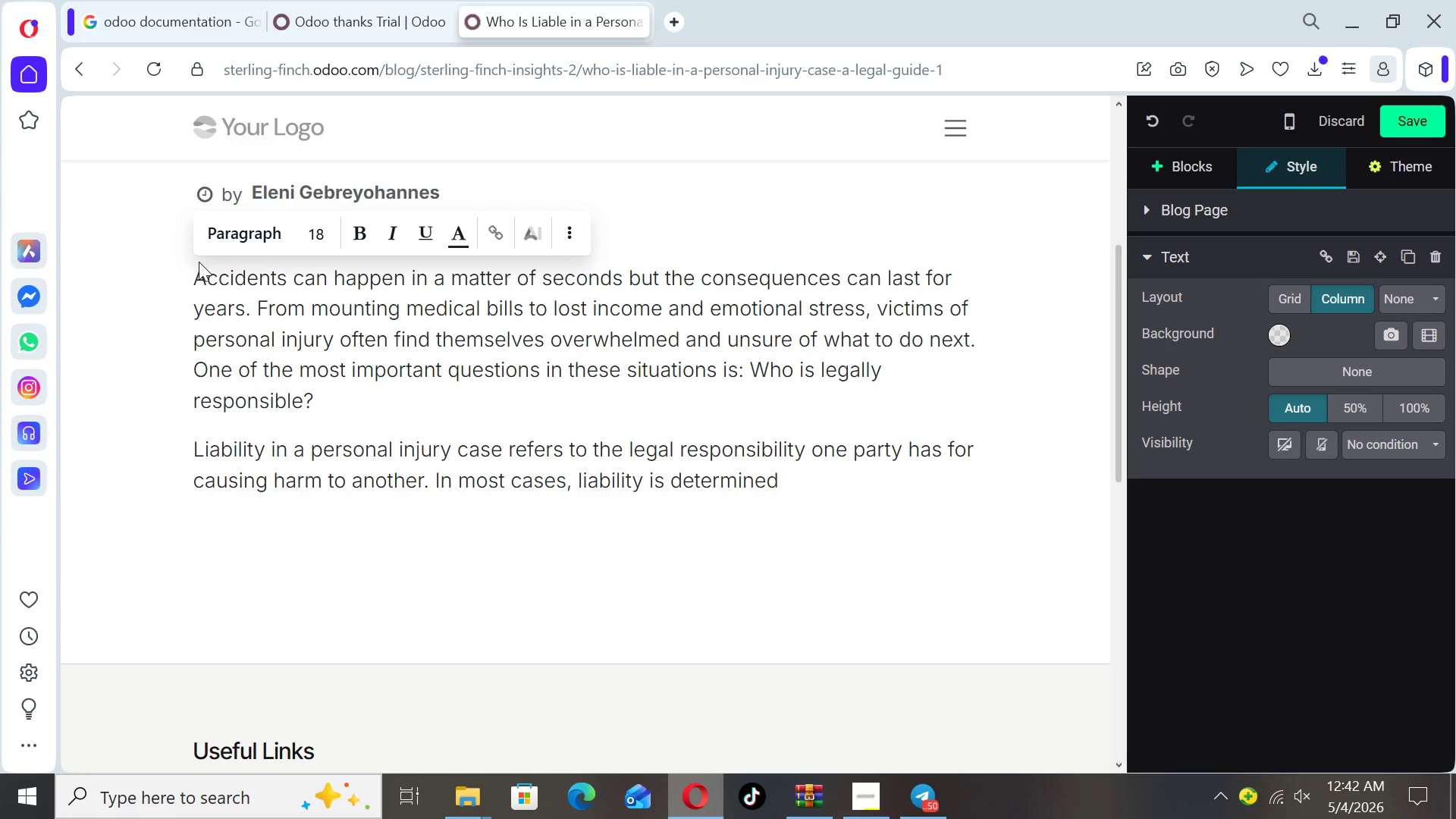 
type( based on)
 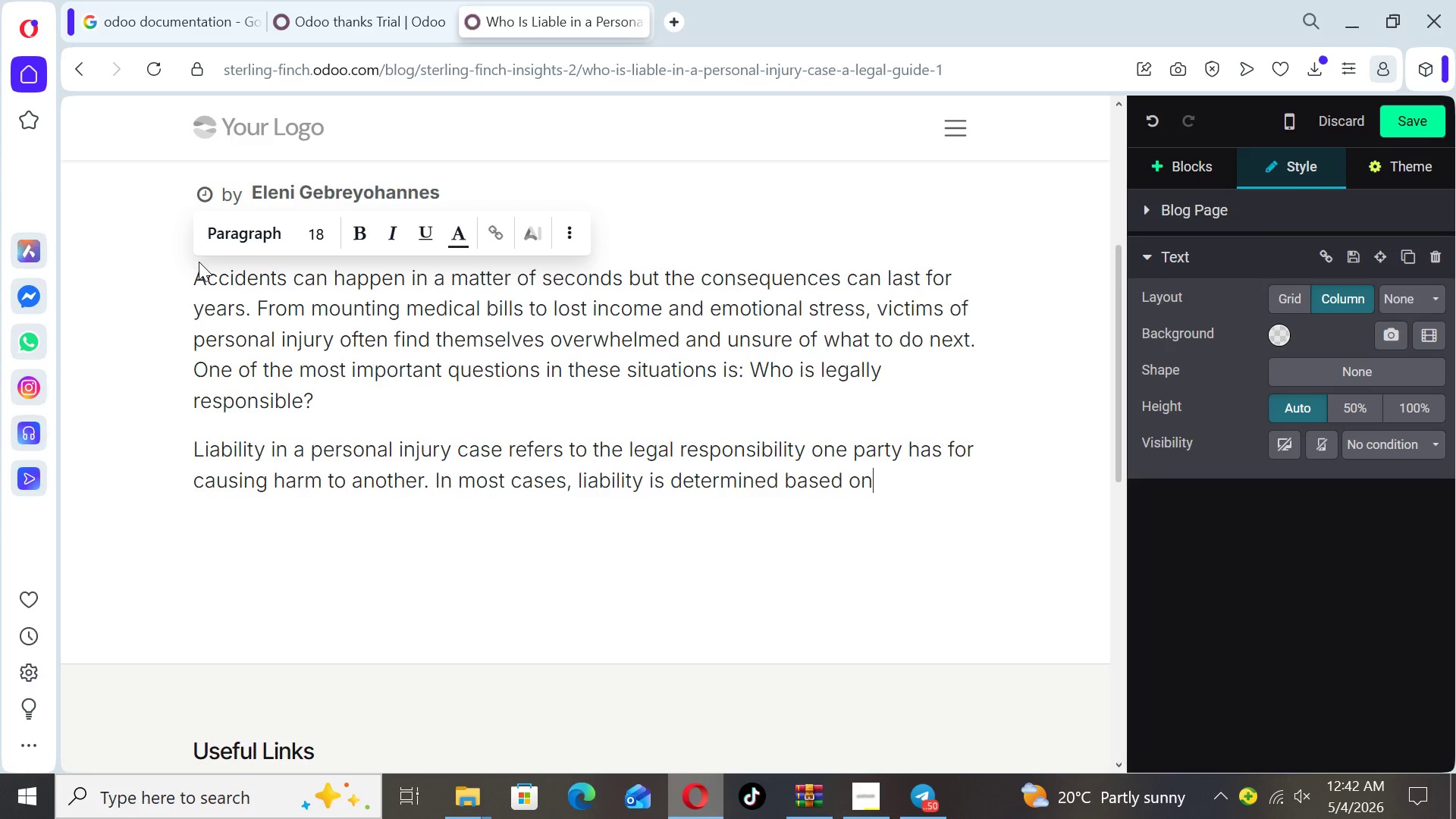 
wait(6.92)
 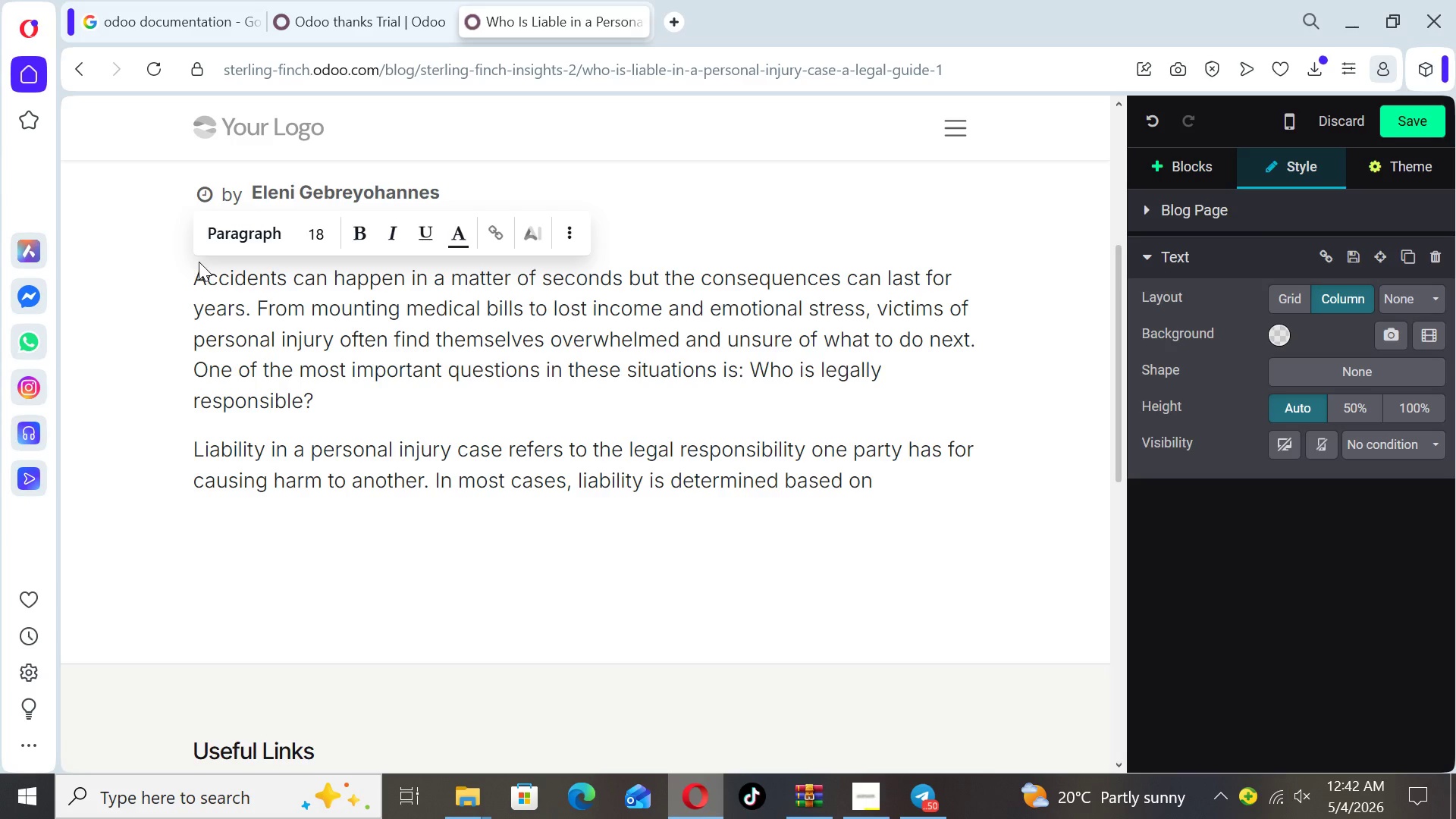 
type( negligence)
 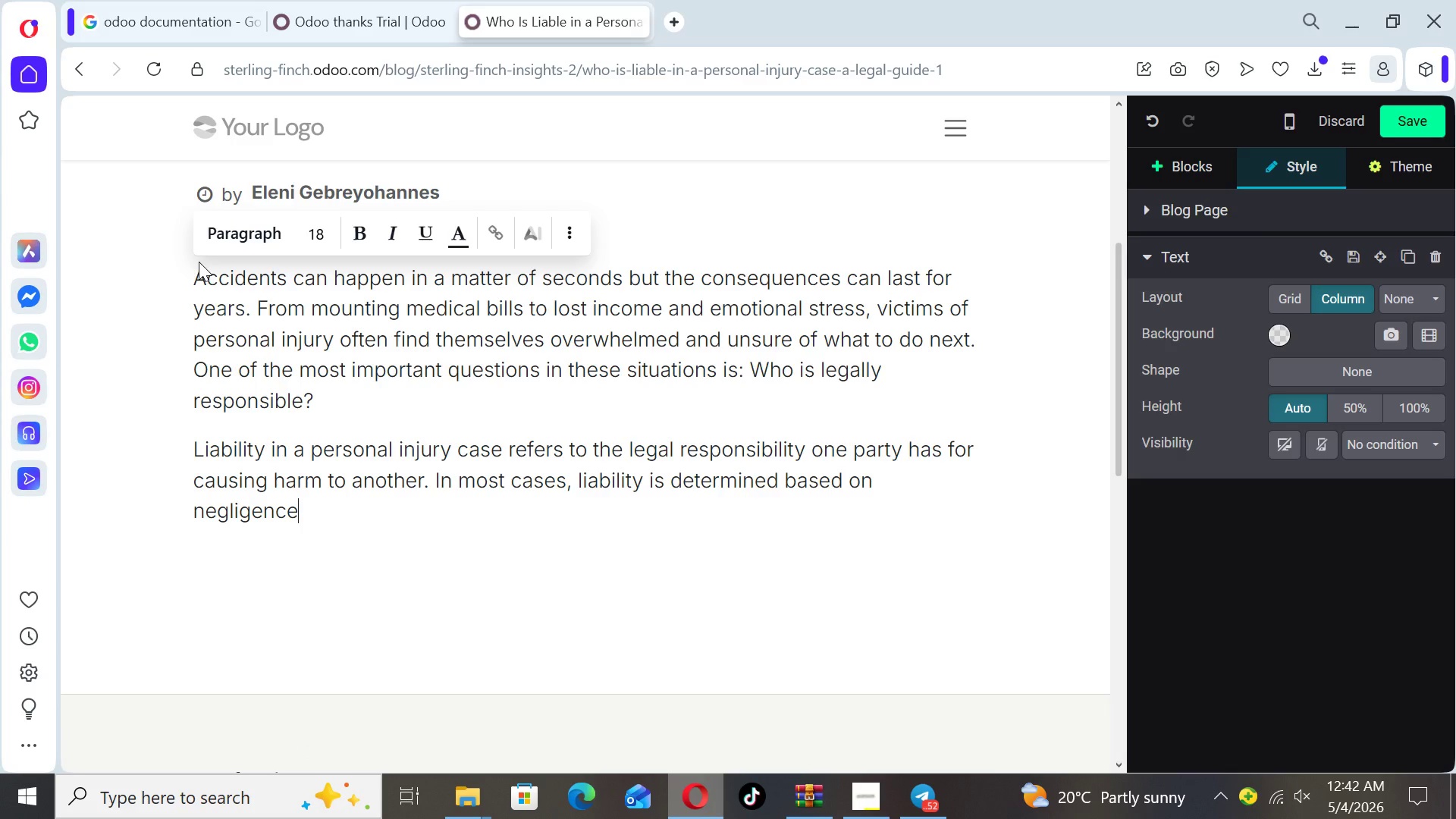 
type(. This eas proving)
 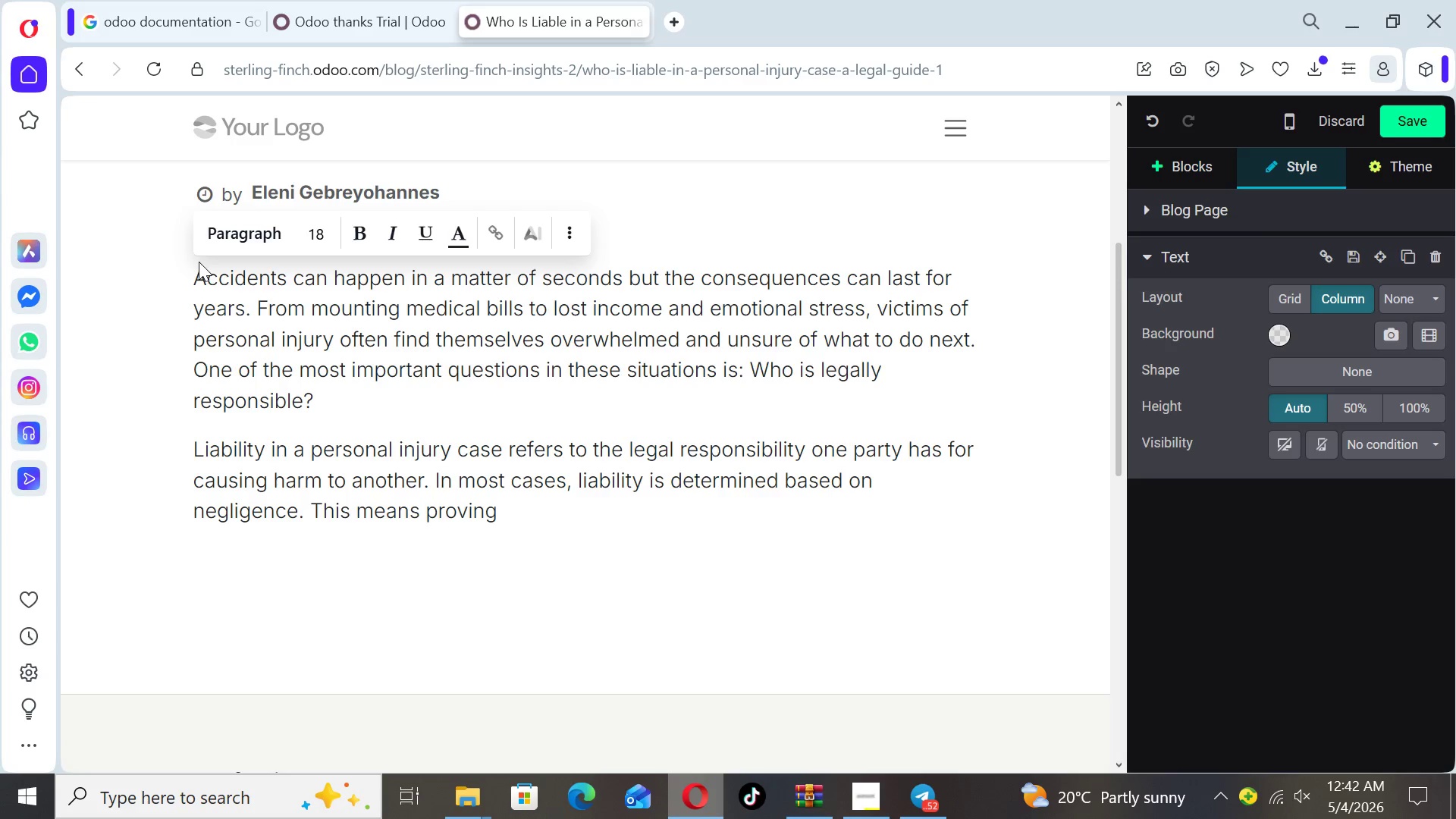 
hold_key(key=M, duration=0.34)
 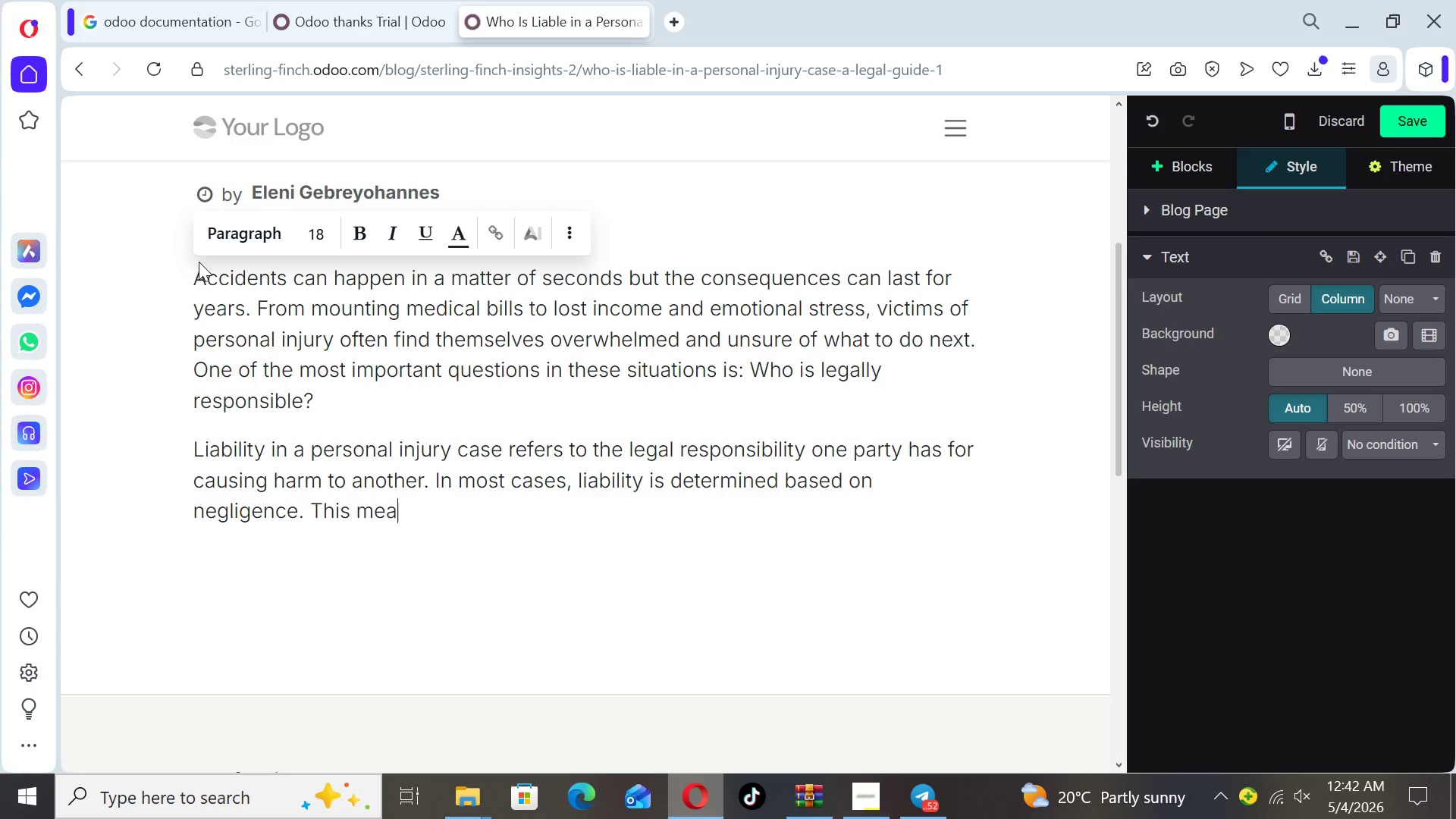 
wait(8.5)
 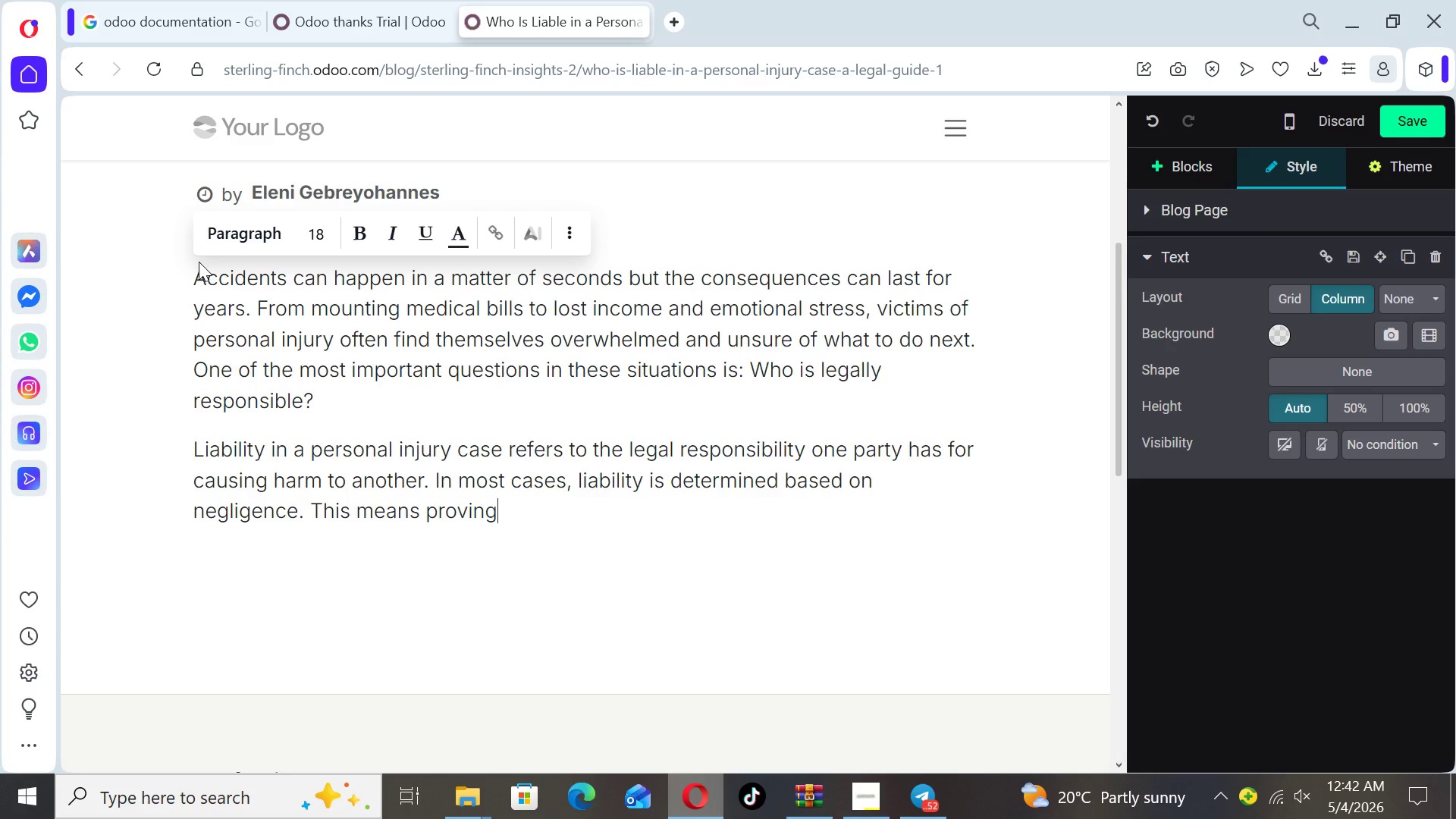 
type( that someone failed to act with resonable care)
 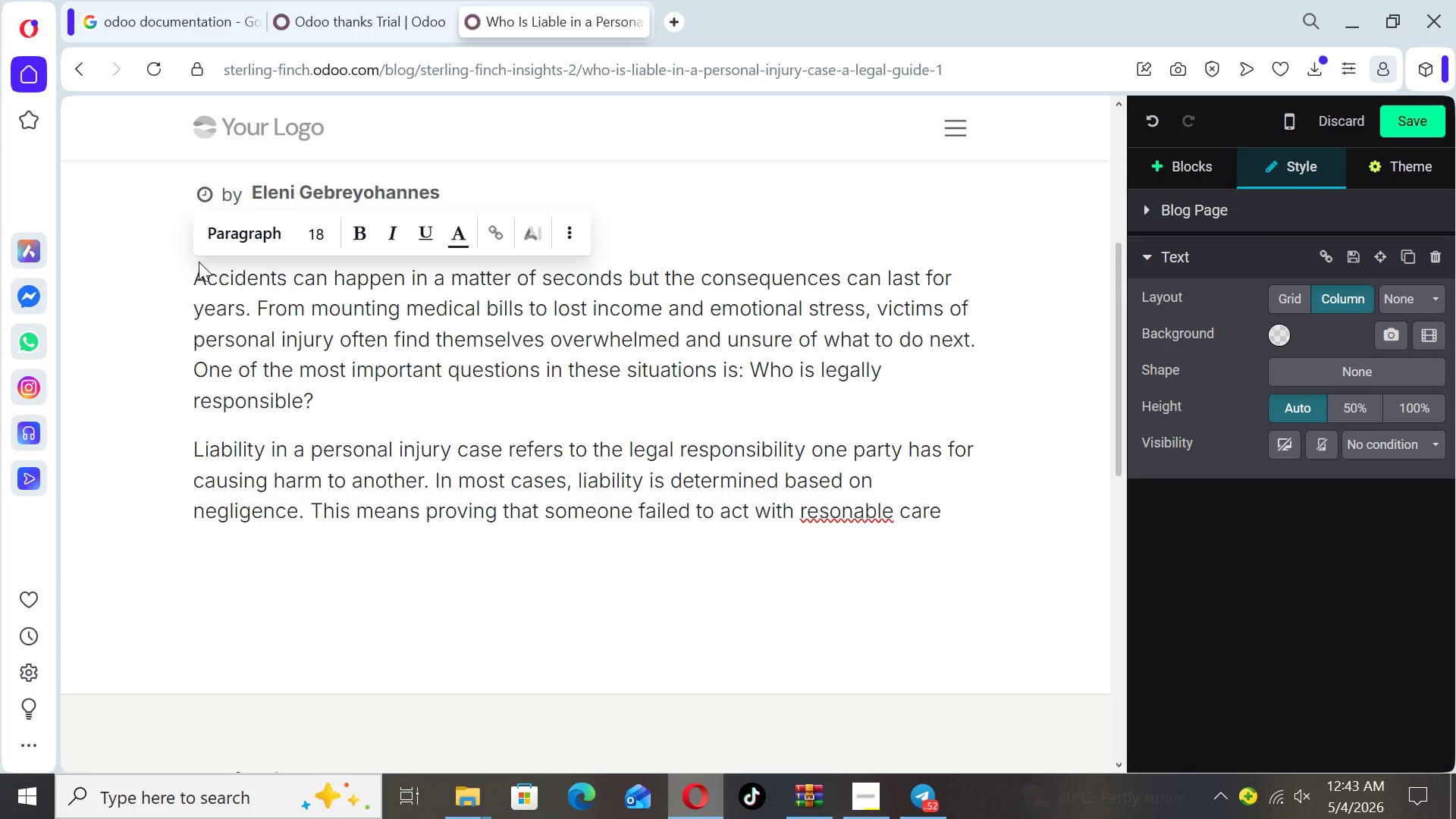 
key(ArrowLeft)
 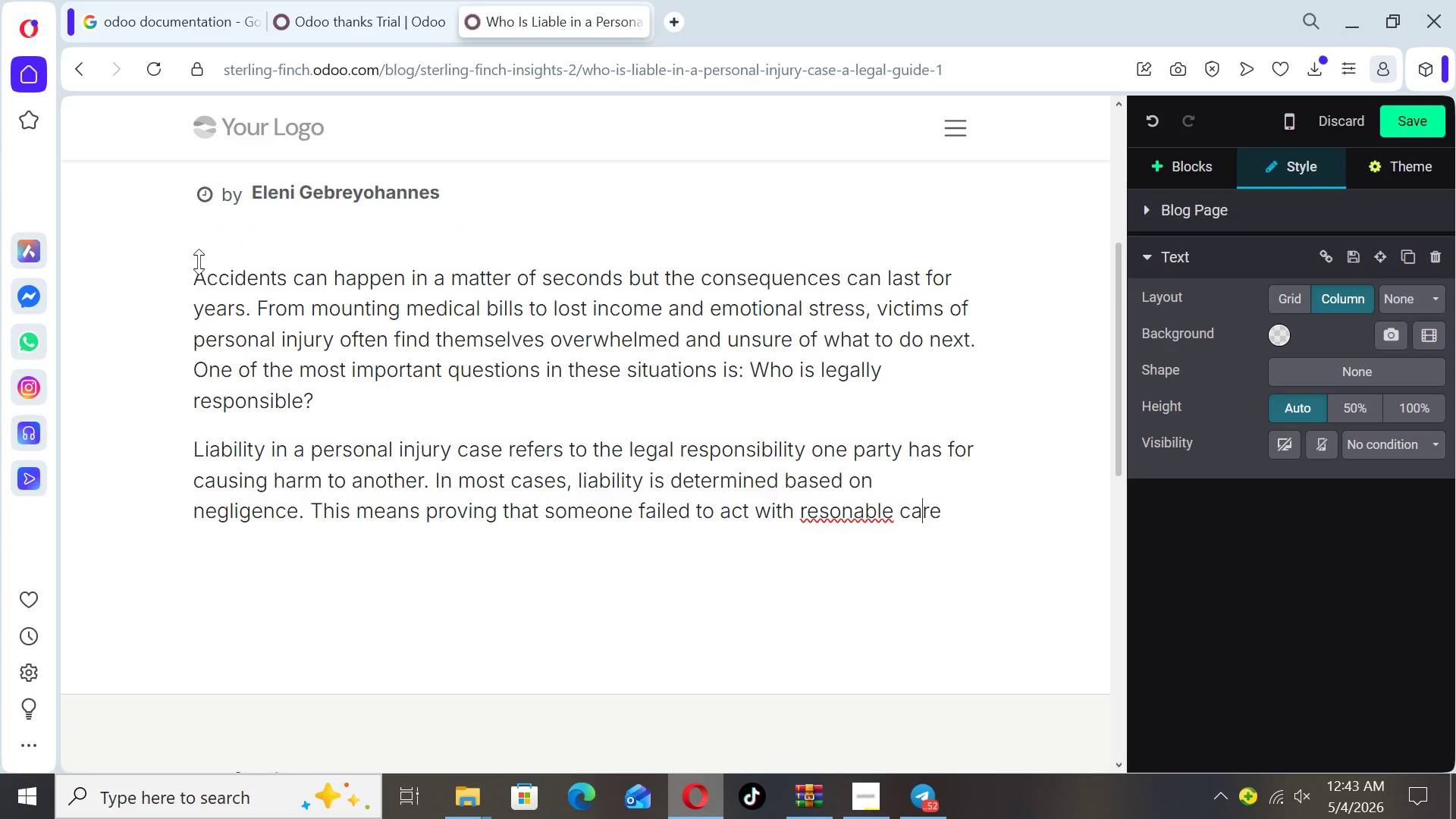 
key(ArrowLeft)
 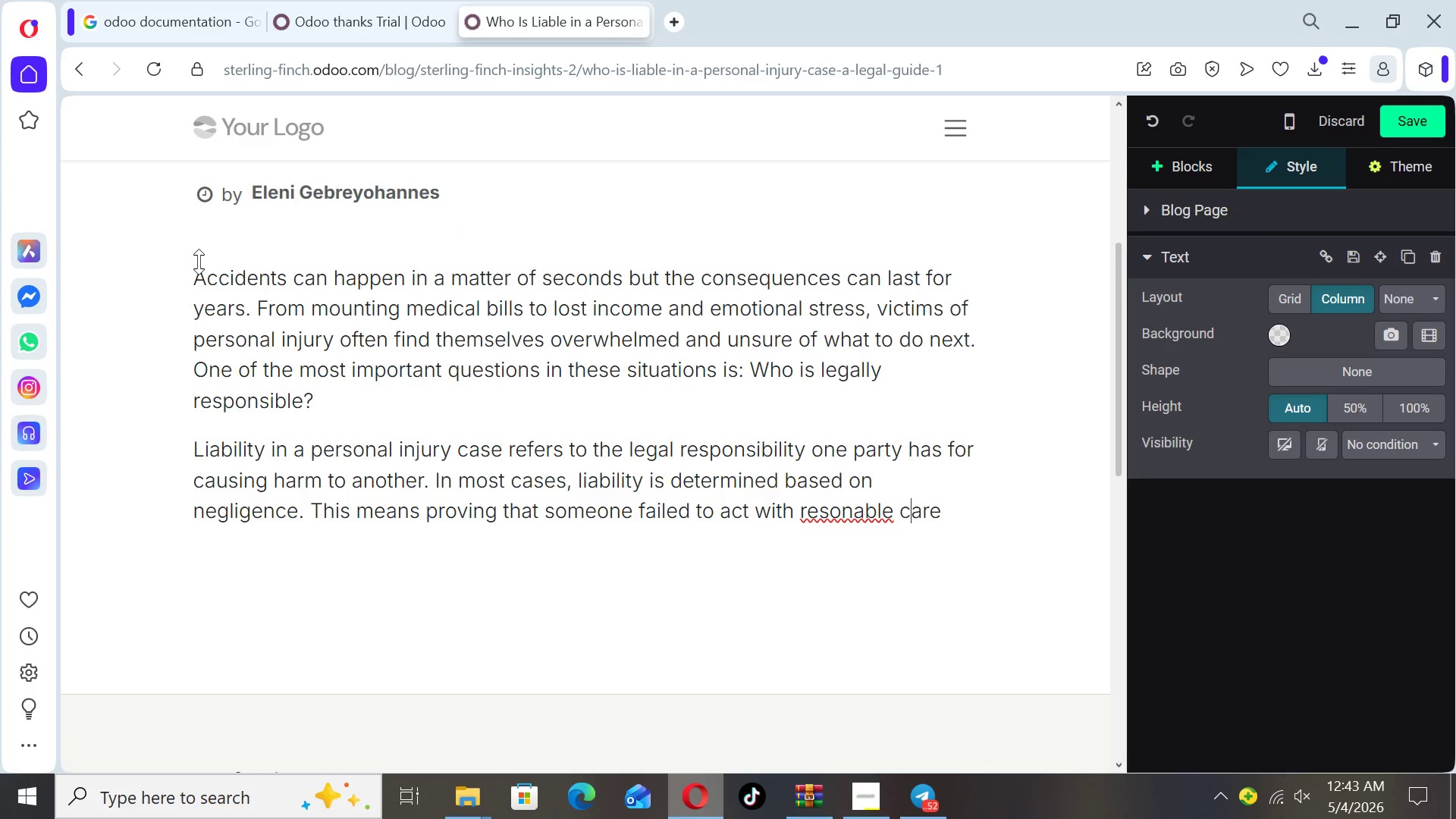 
key(ArrowLeft)
 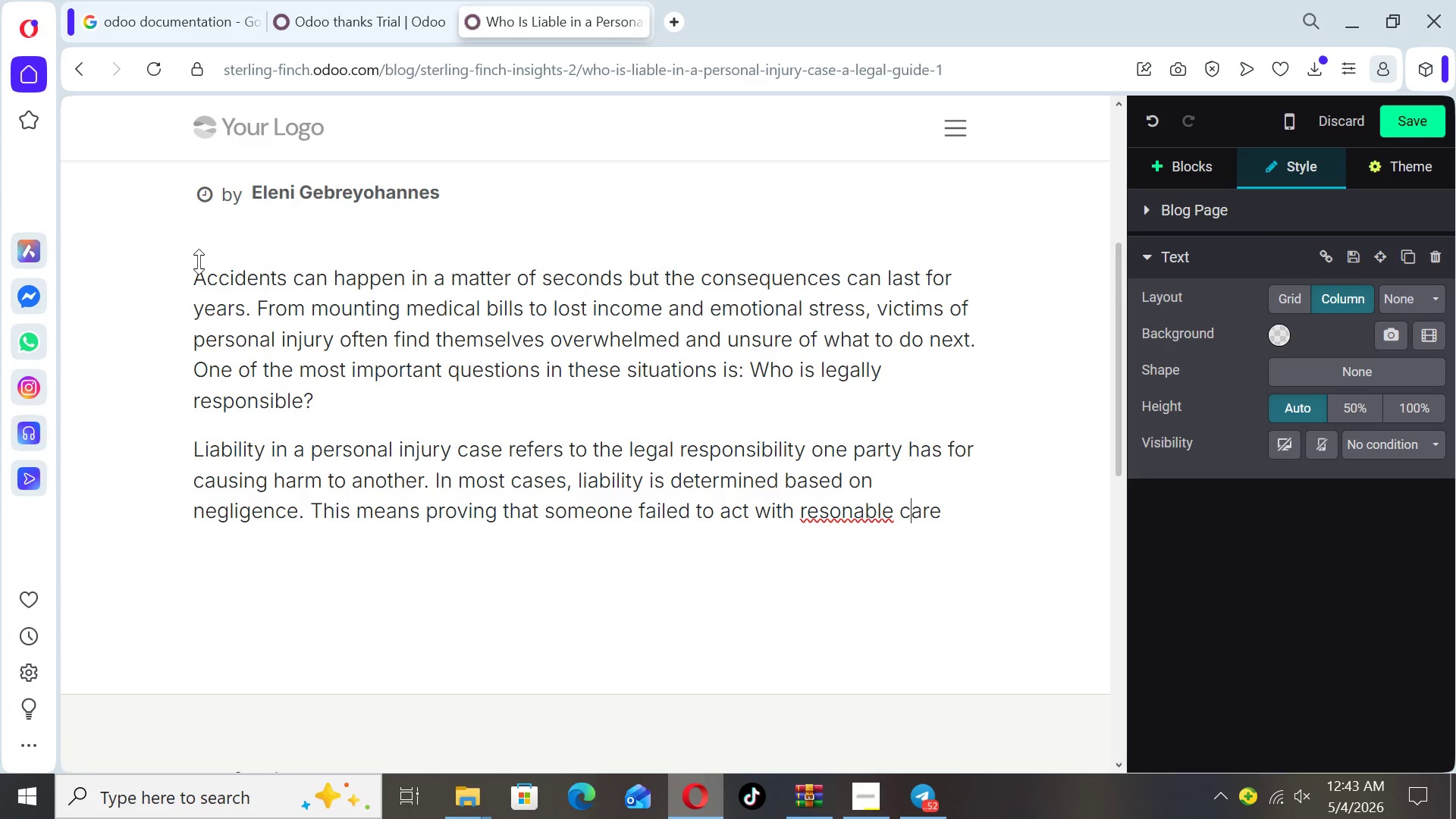 
key(ArrowLeft)
 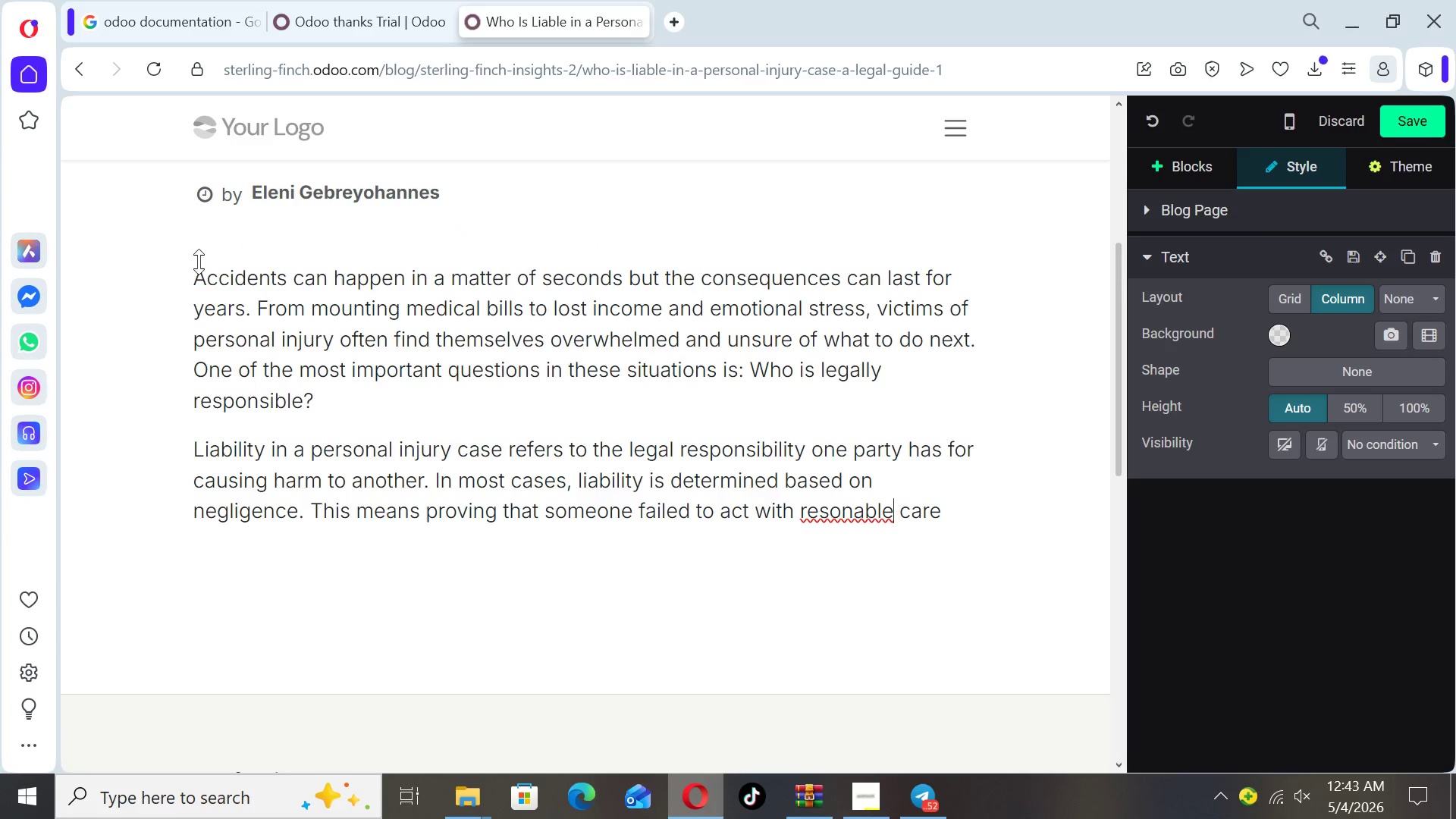 
key(ArrowLeft)
 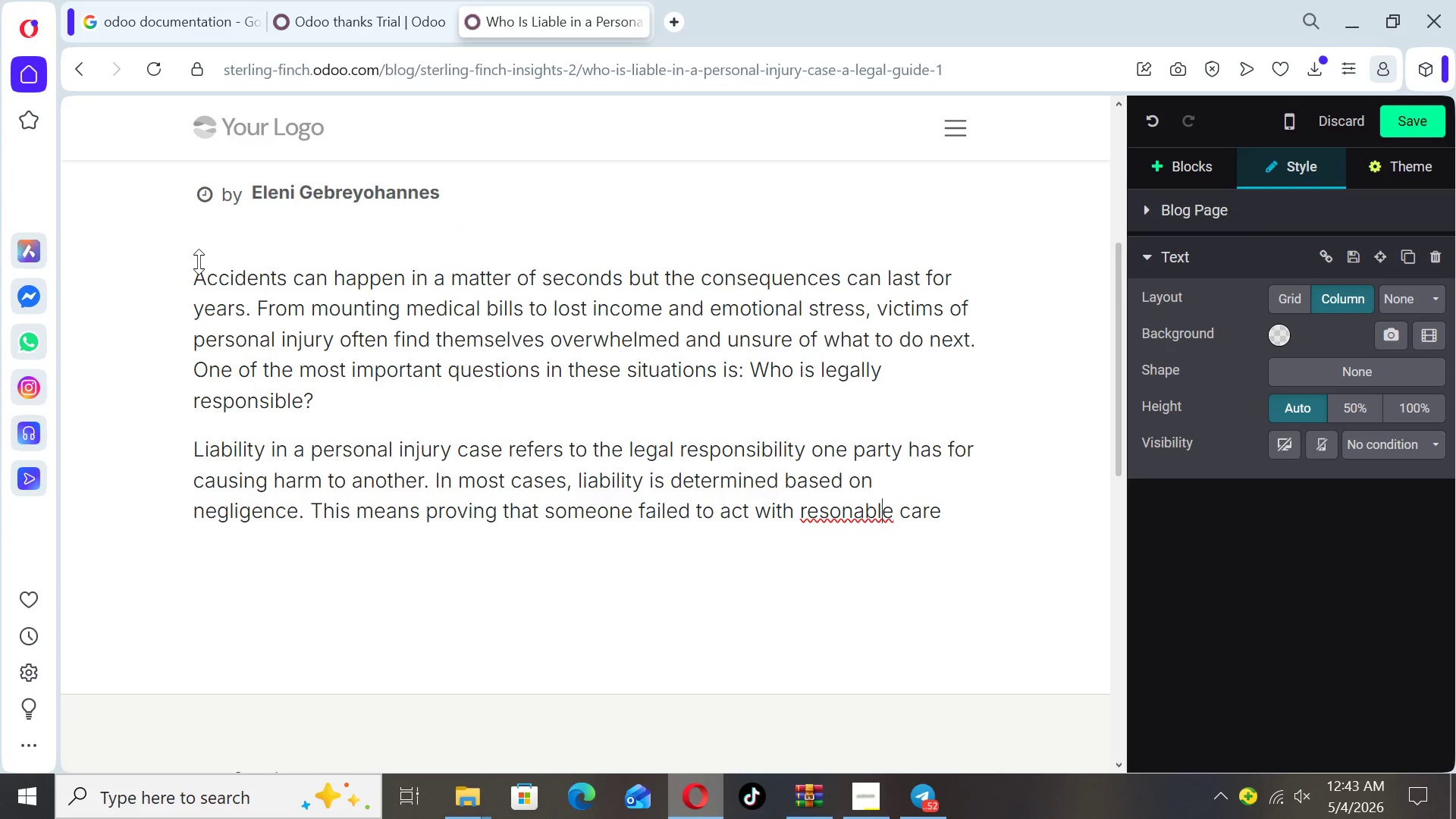 
key(ArrowLeft)
 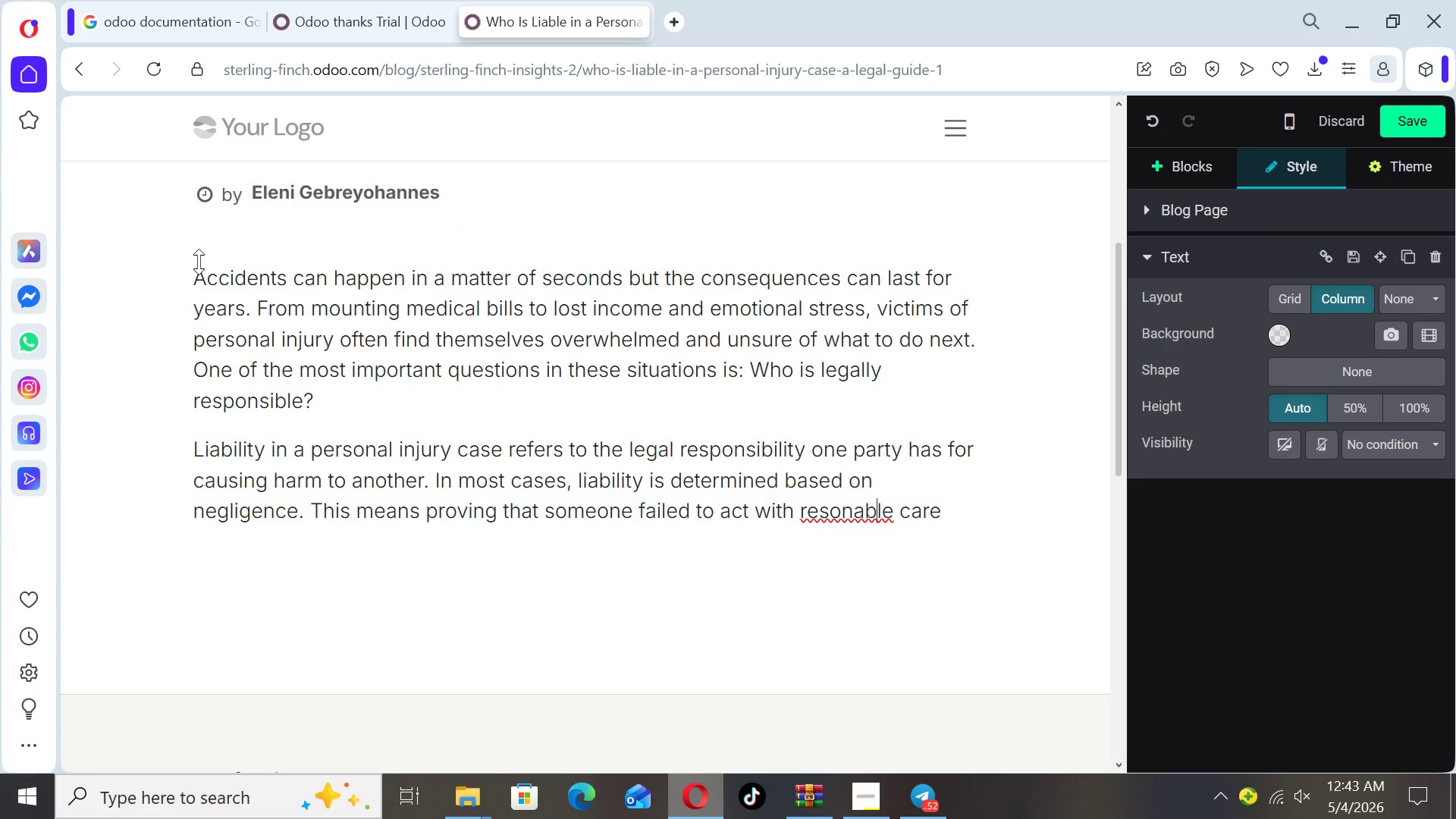 
key(ArrowLeft)
 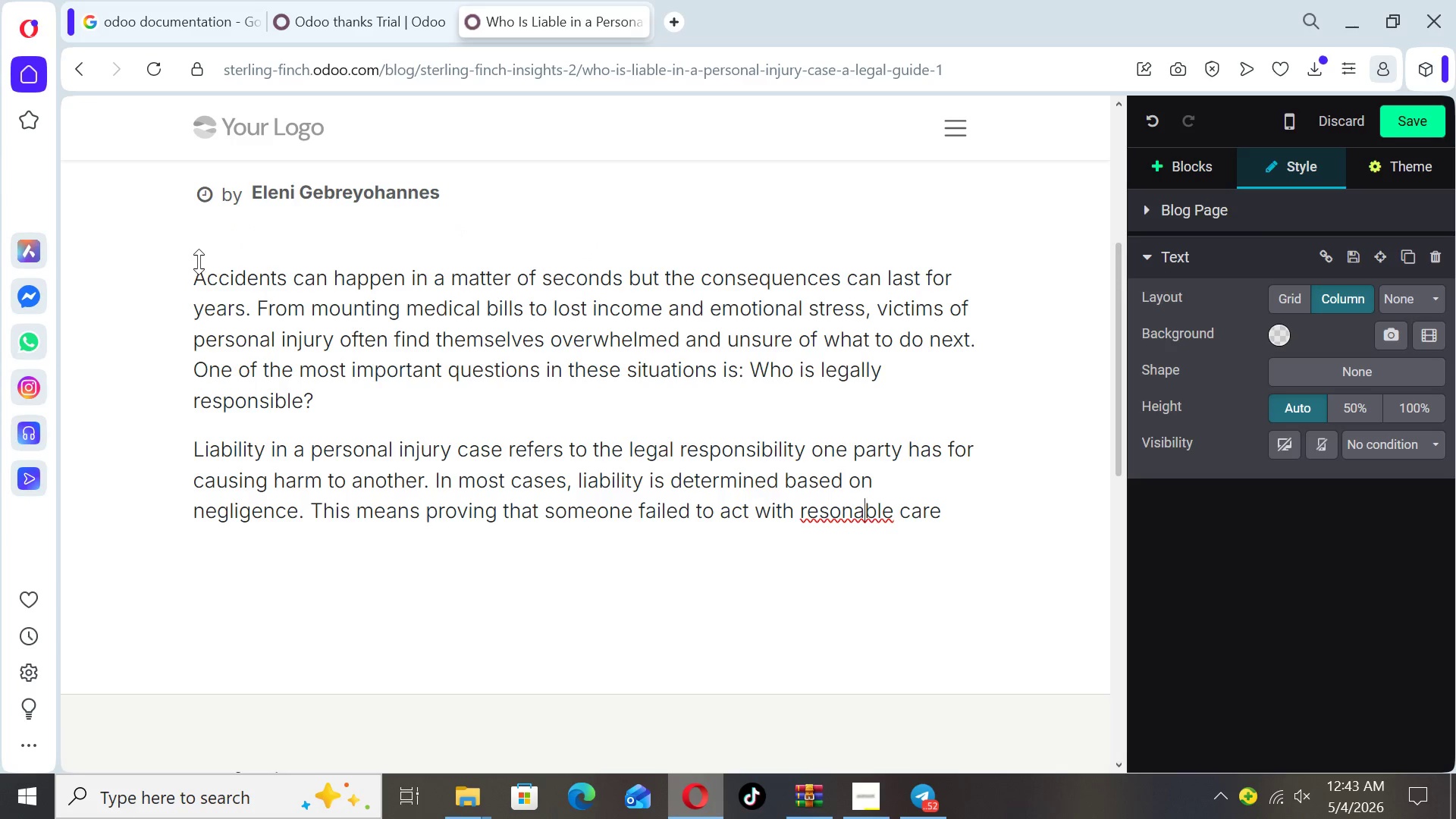 
key(ArrowLeft)
 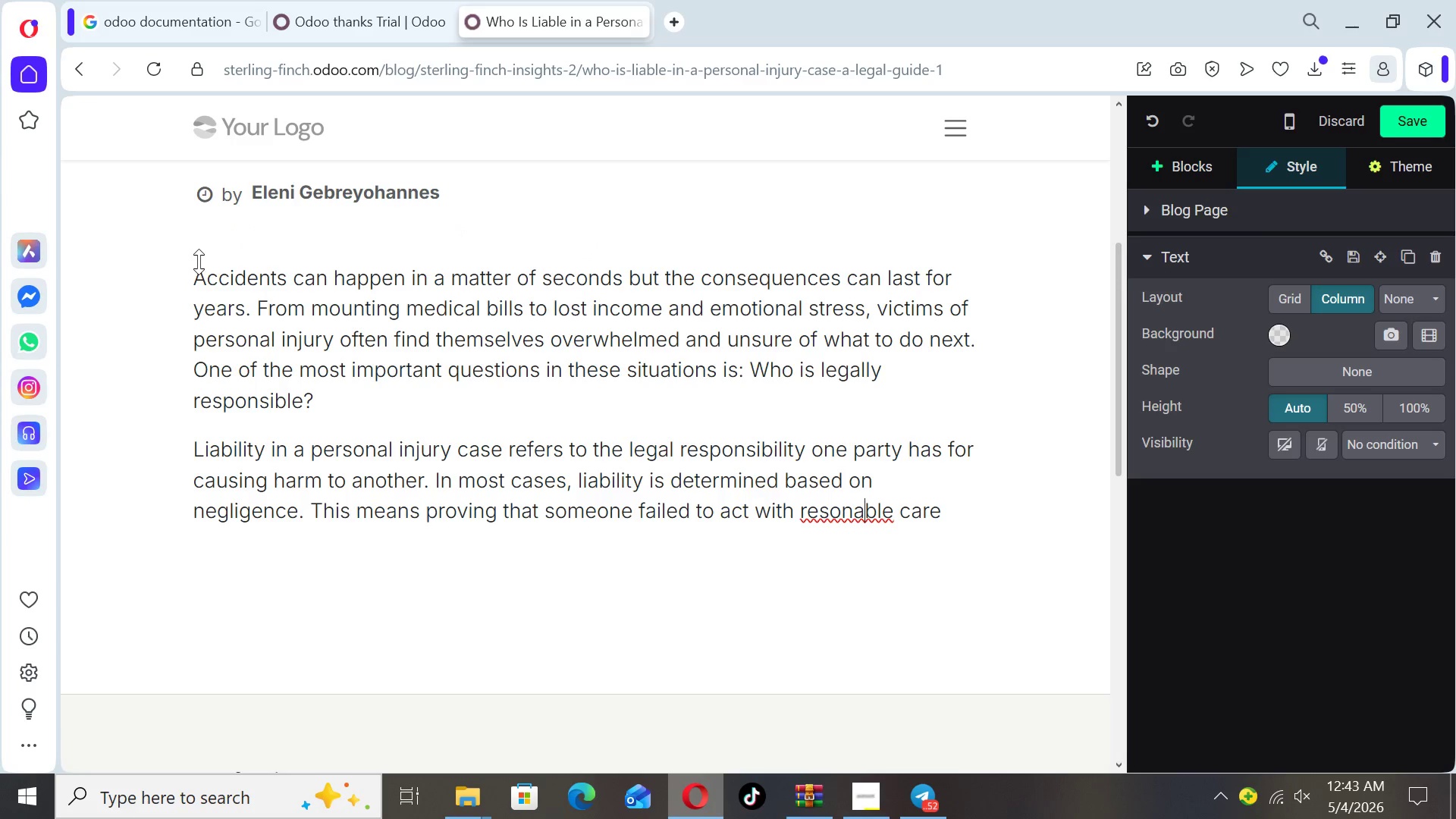 
key(ArrowLeft)
 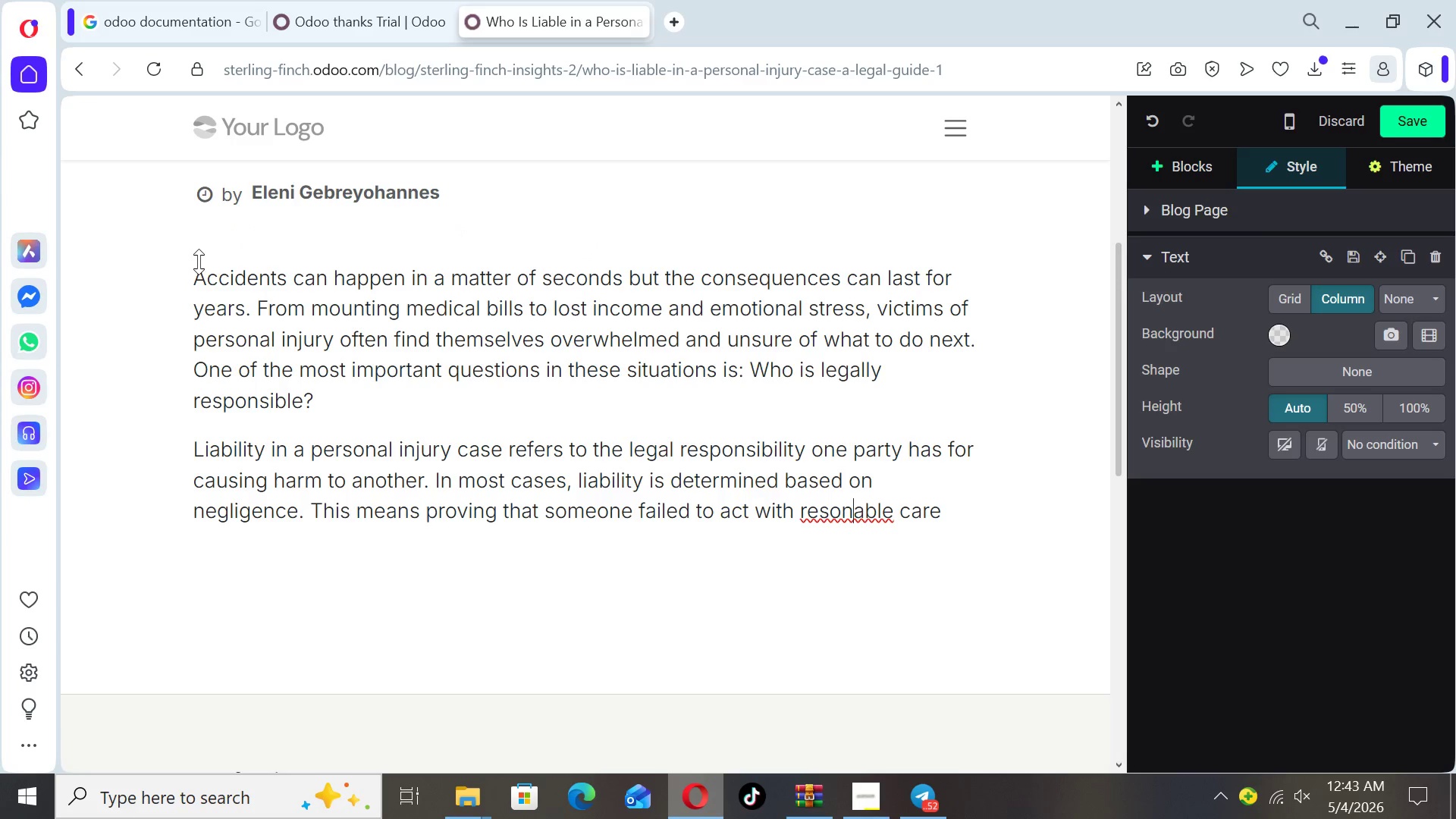 
key(ArrowLeft)
 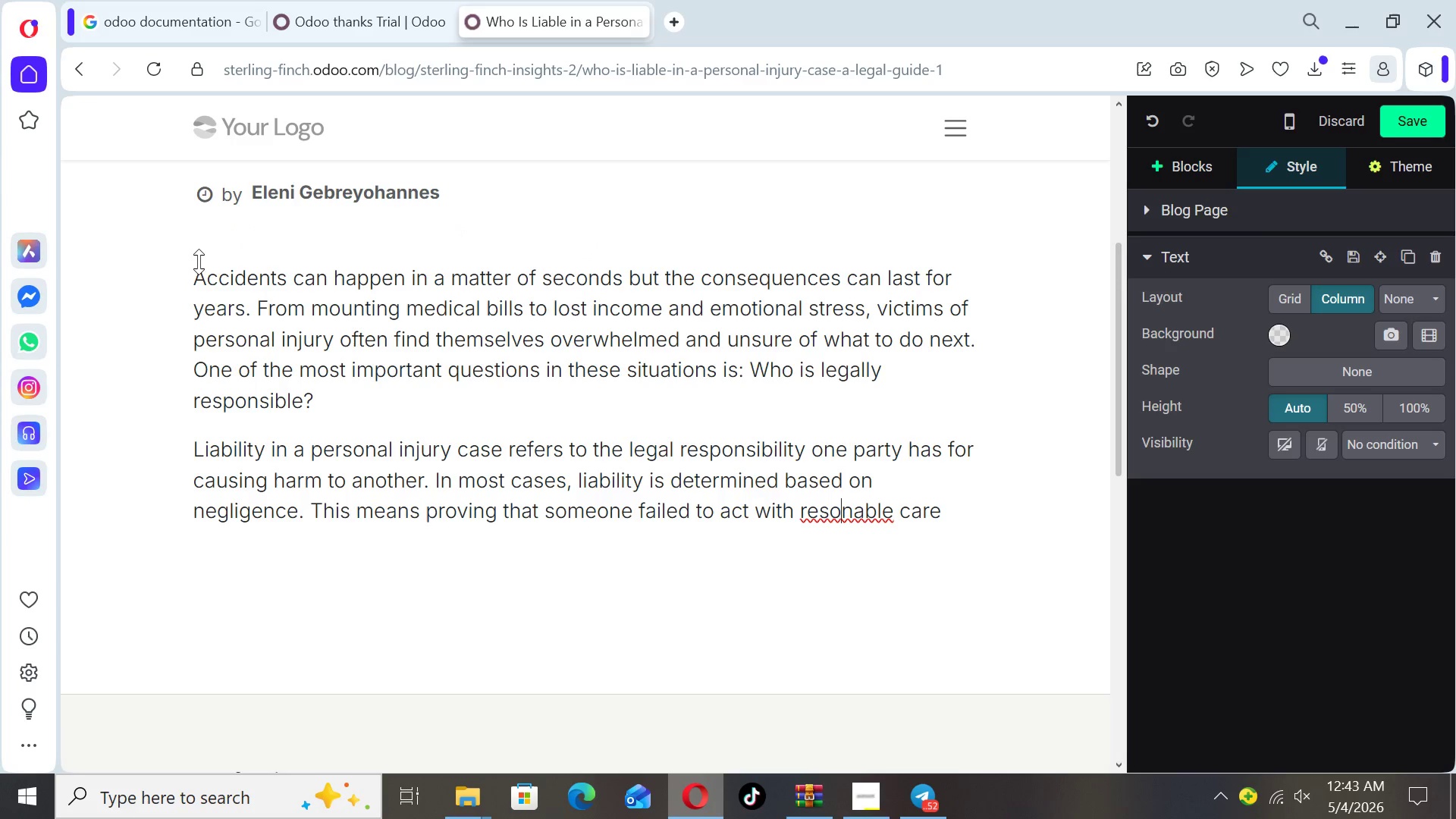 
key(ArrowLeft)
 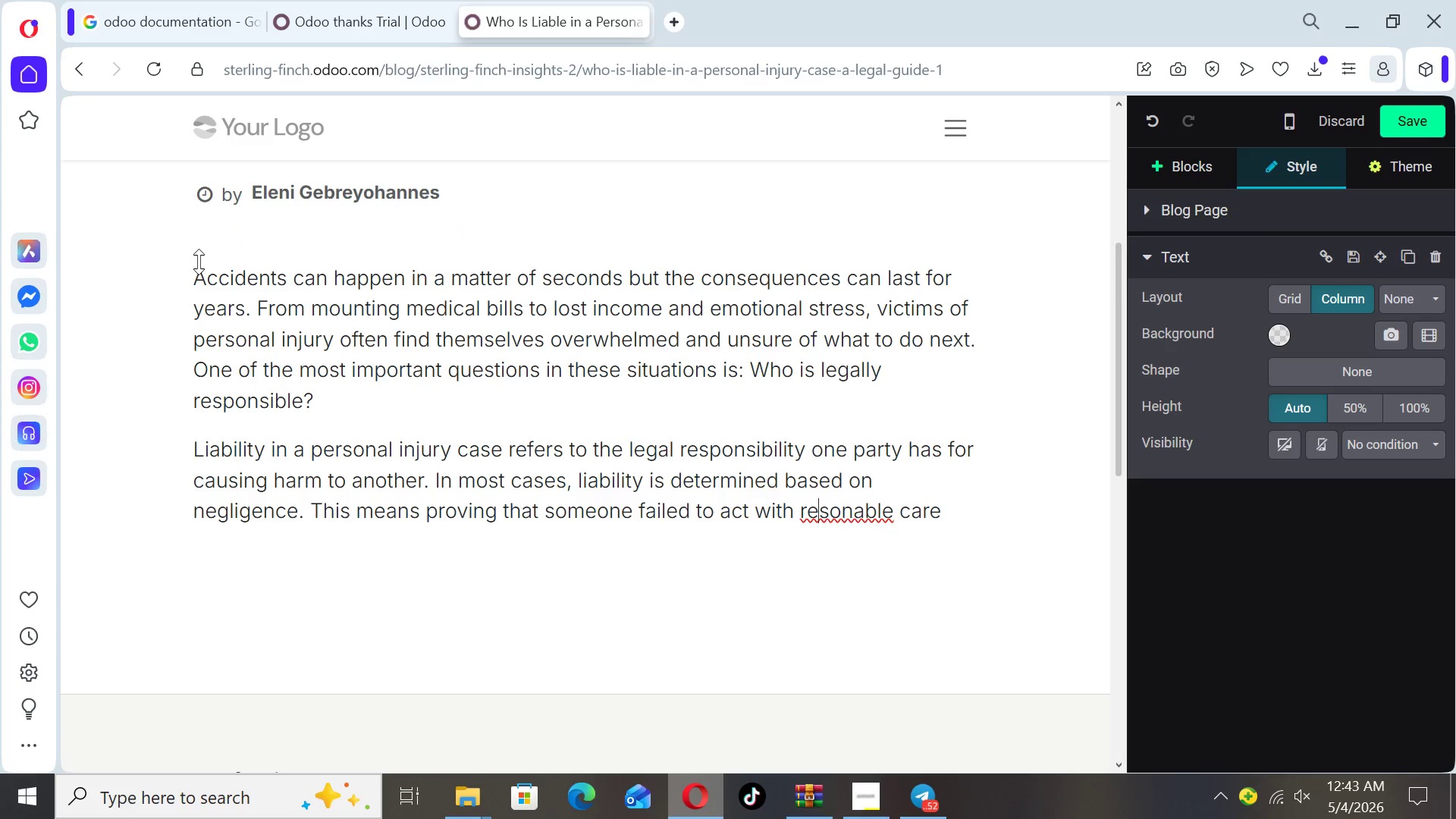 
key(ArrowLeft)
 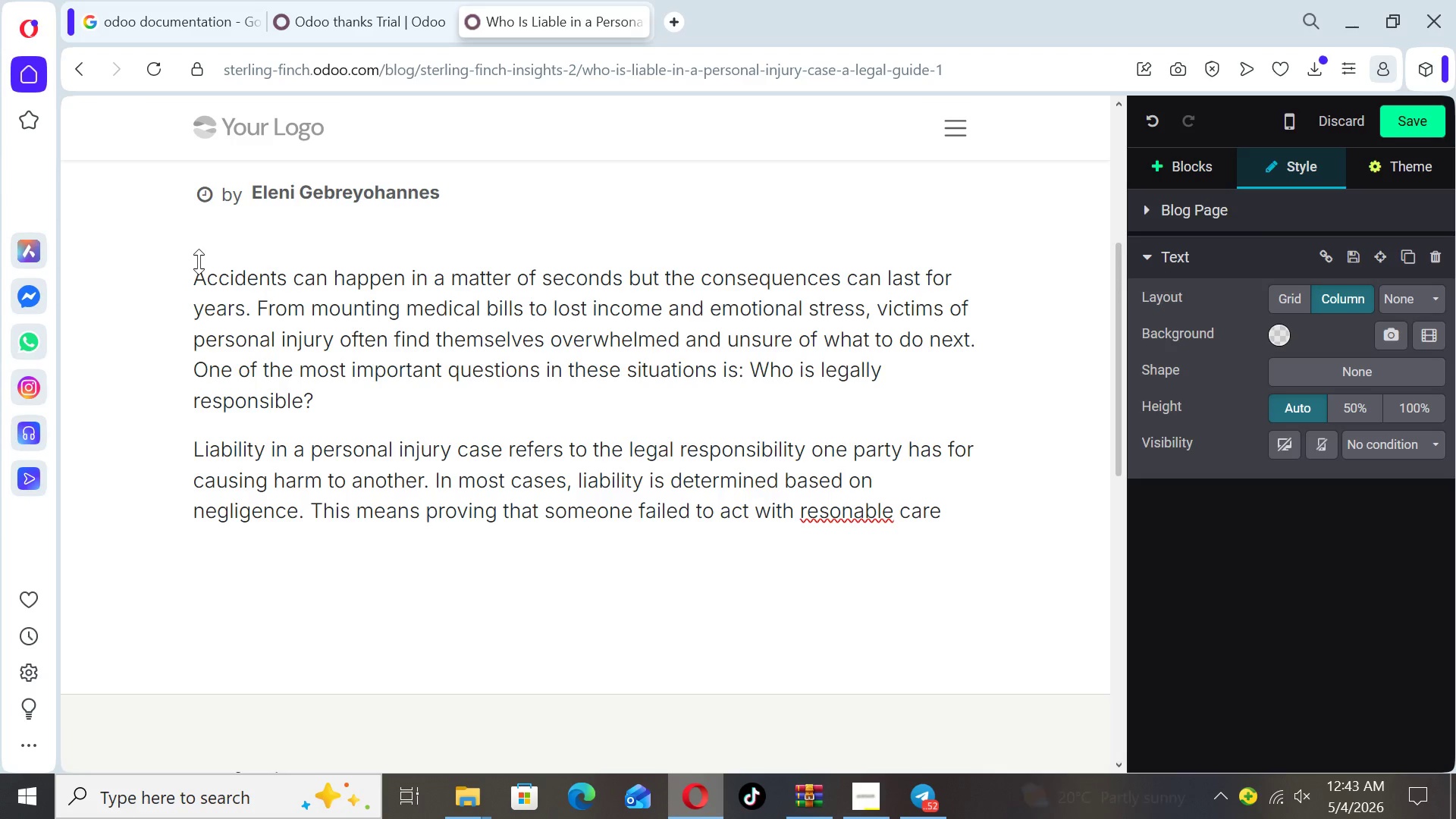 
key(A)
 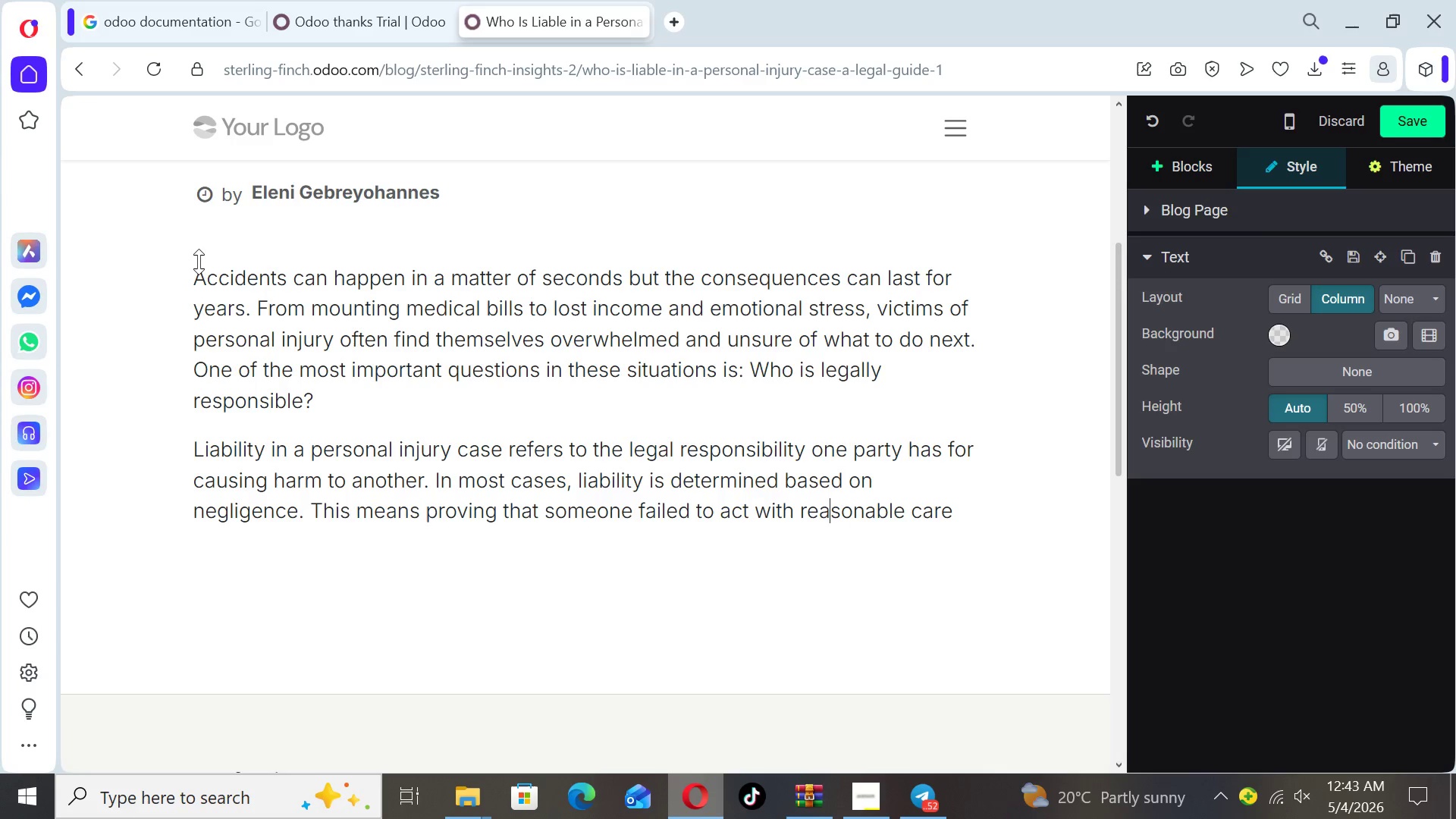 
key(ArrowRight)
 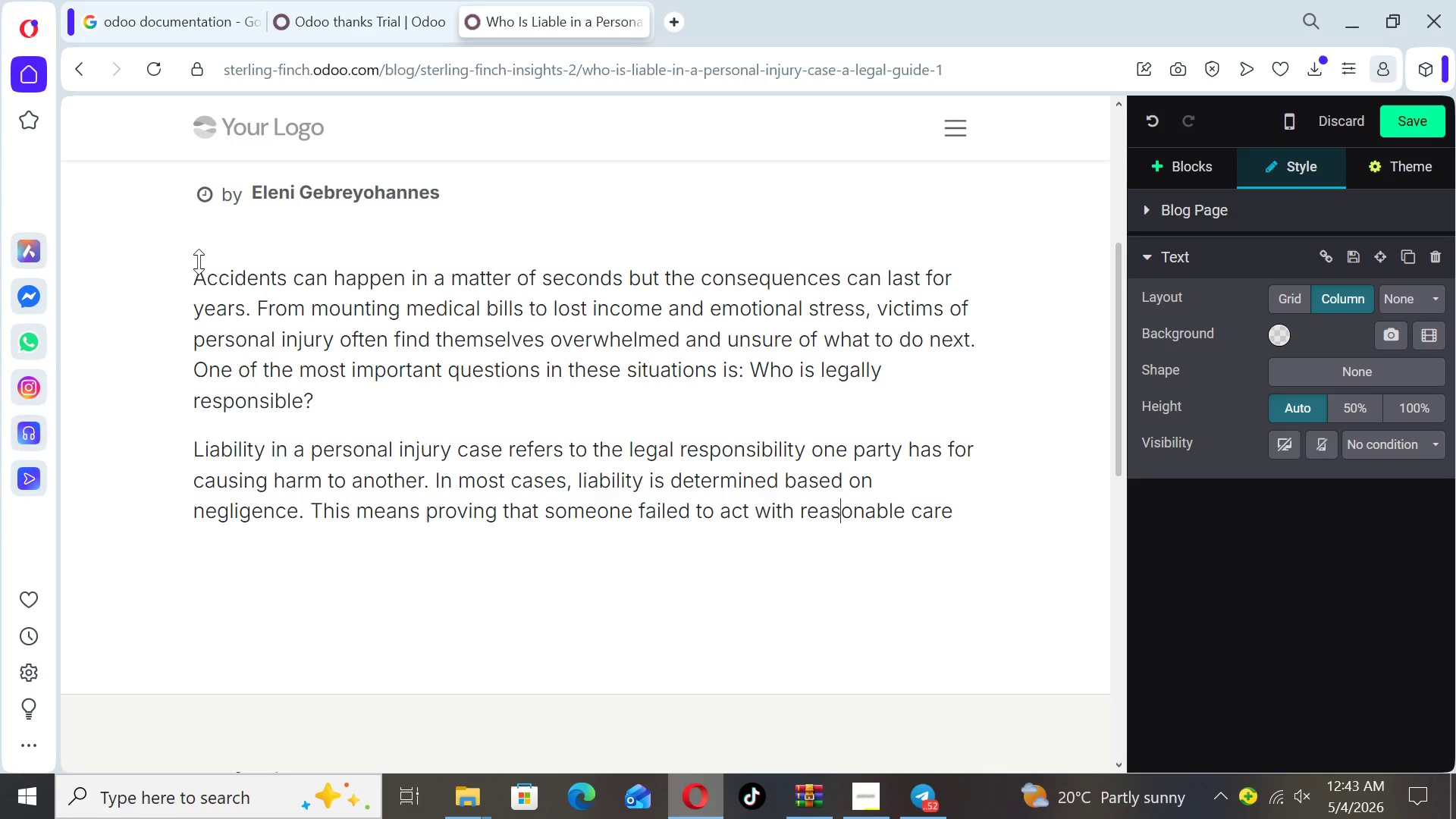 
key(ArrowRight)
 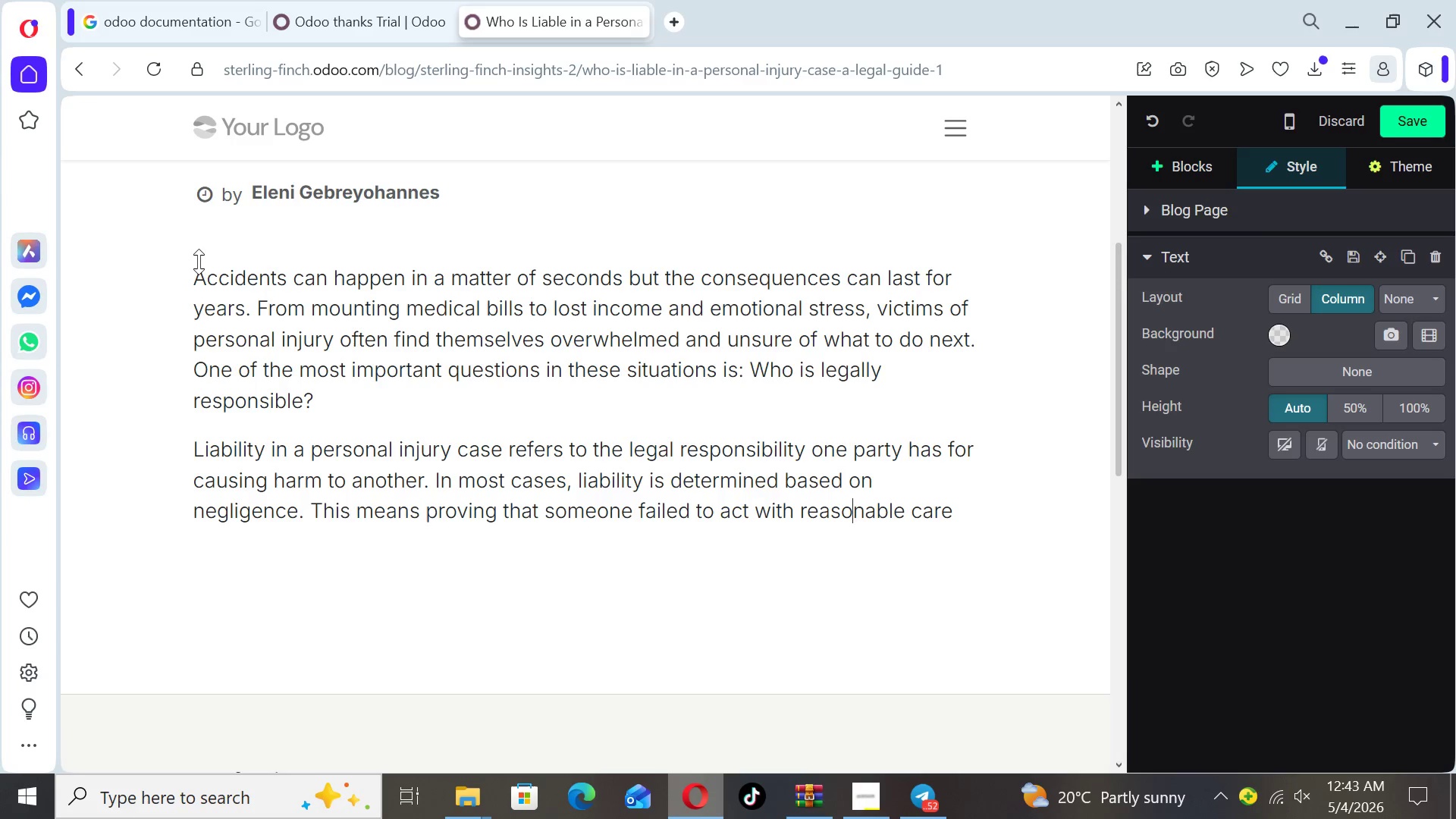 
key(ArrowRight)
 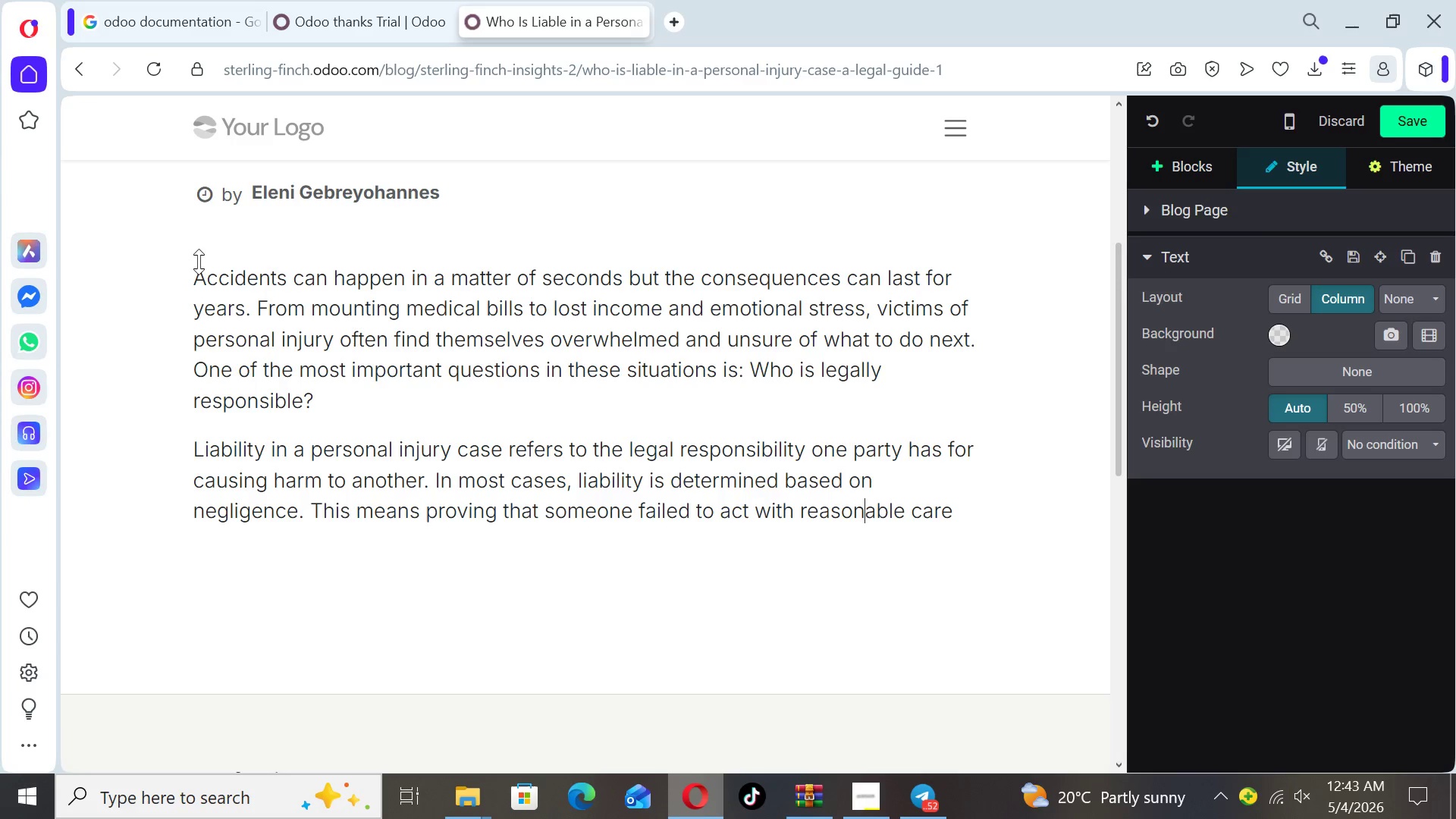 
key(ArrowRight)
 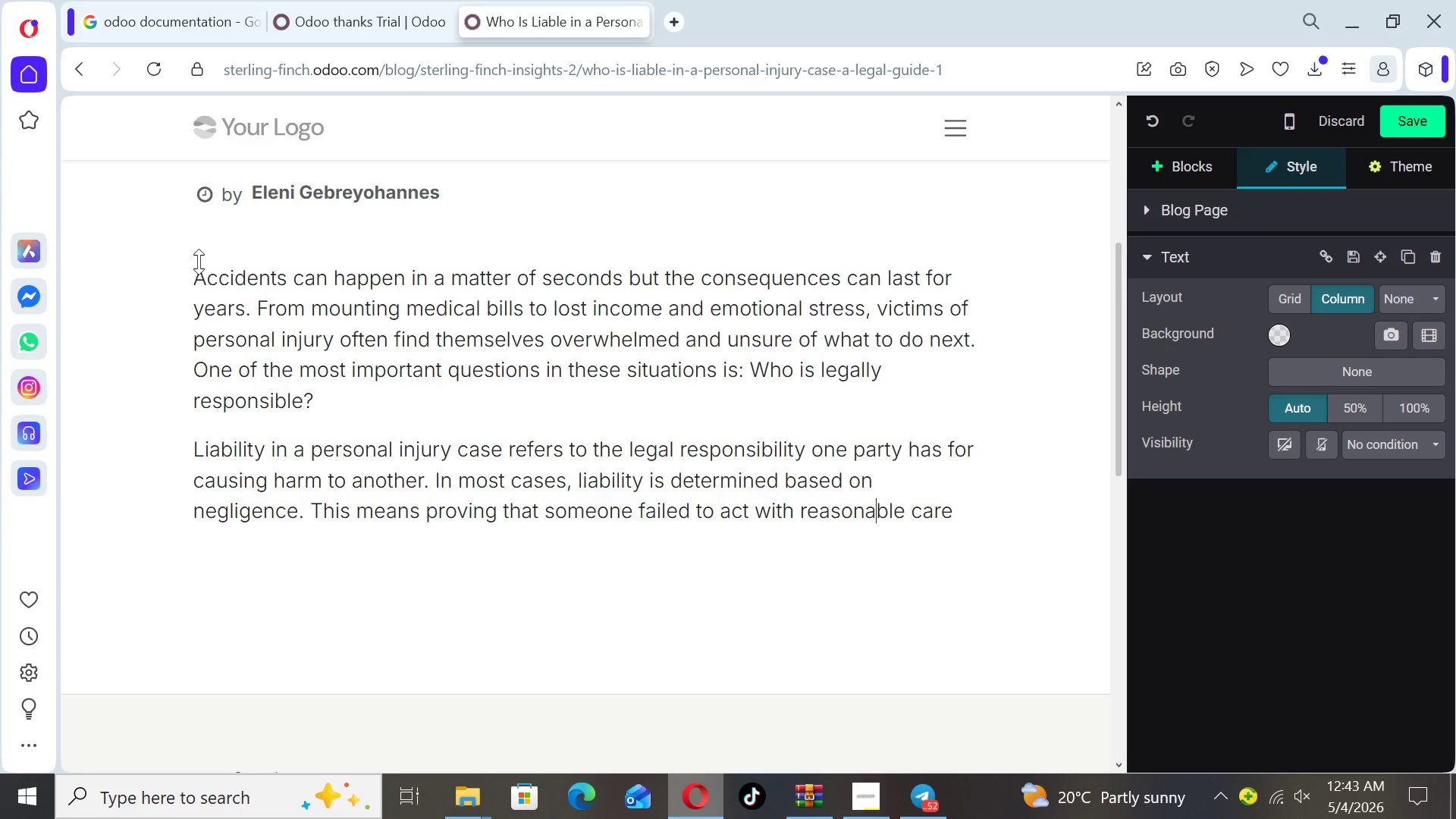 
key(ArrowRight)
 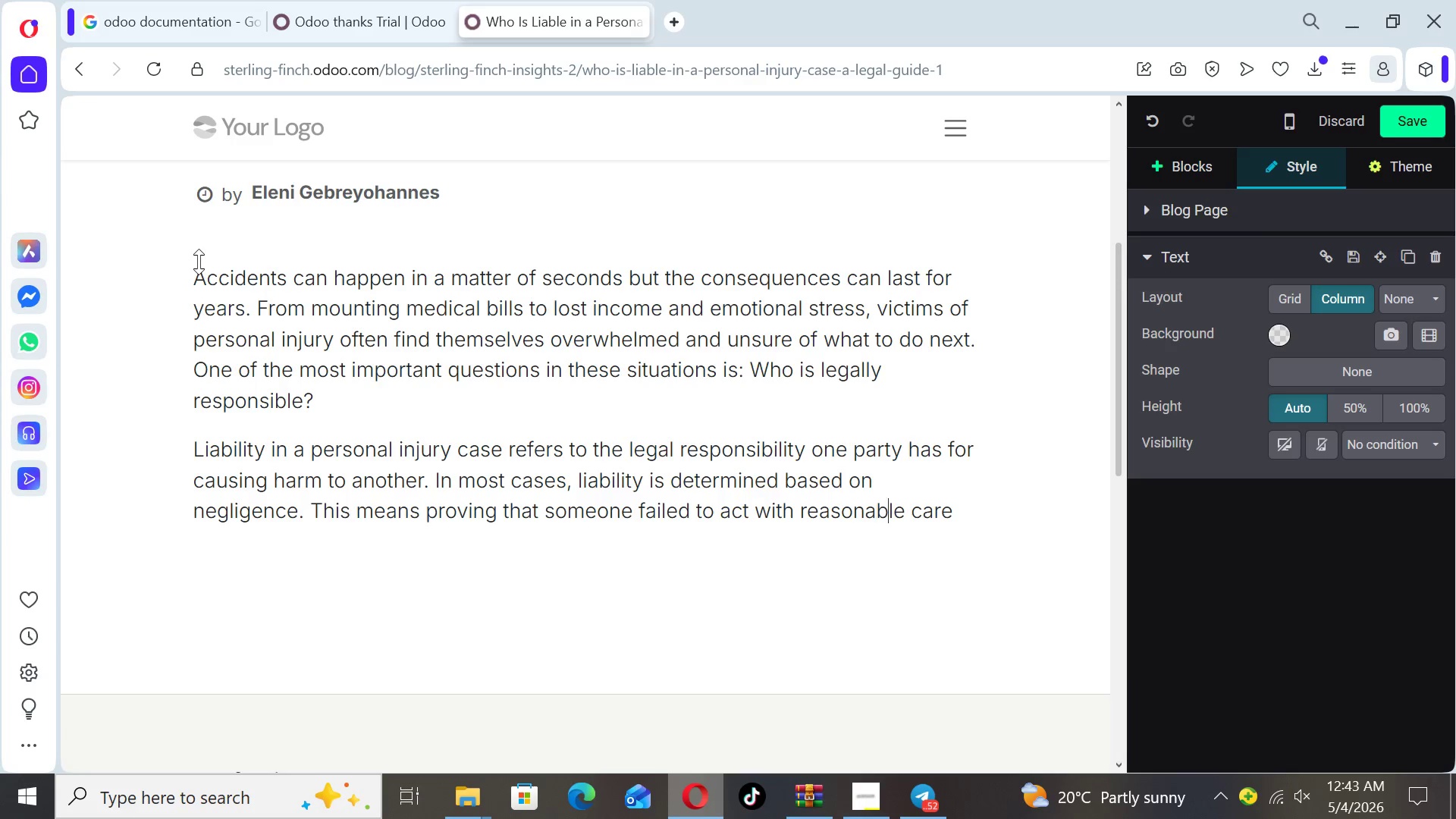 
key(ArrowRight)
 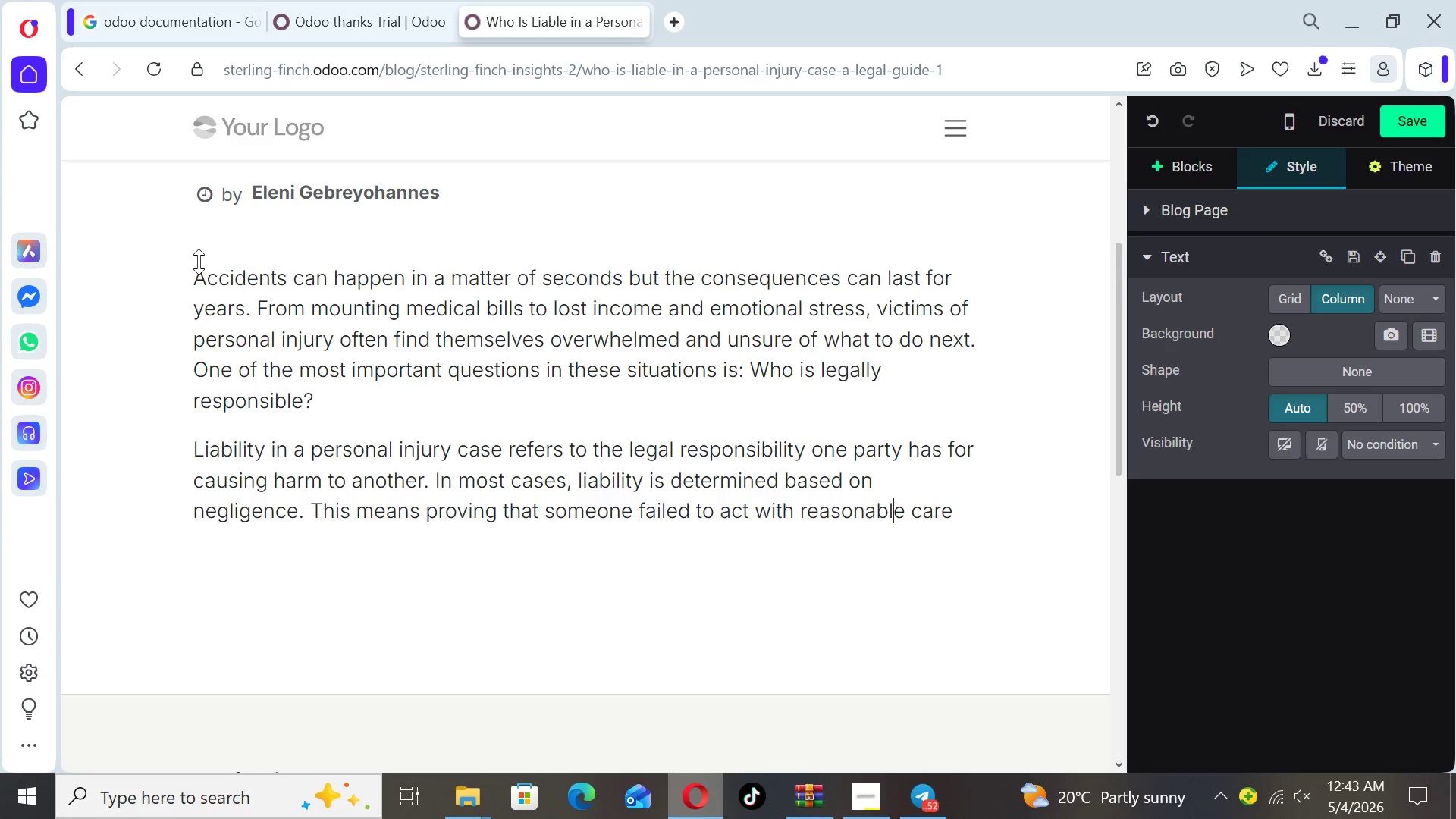 
key(ArrowRight)
 